 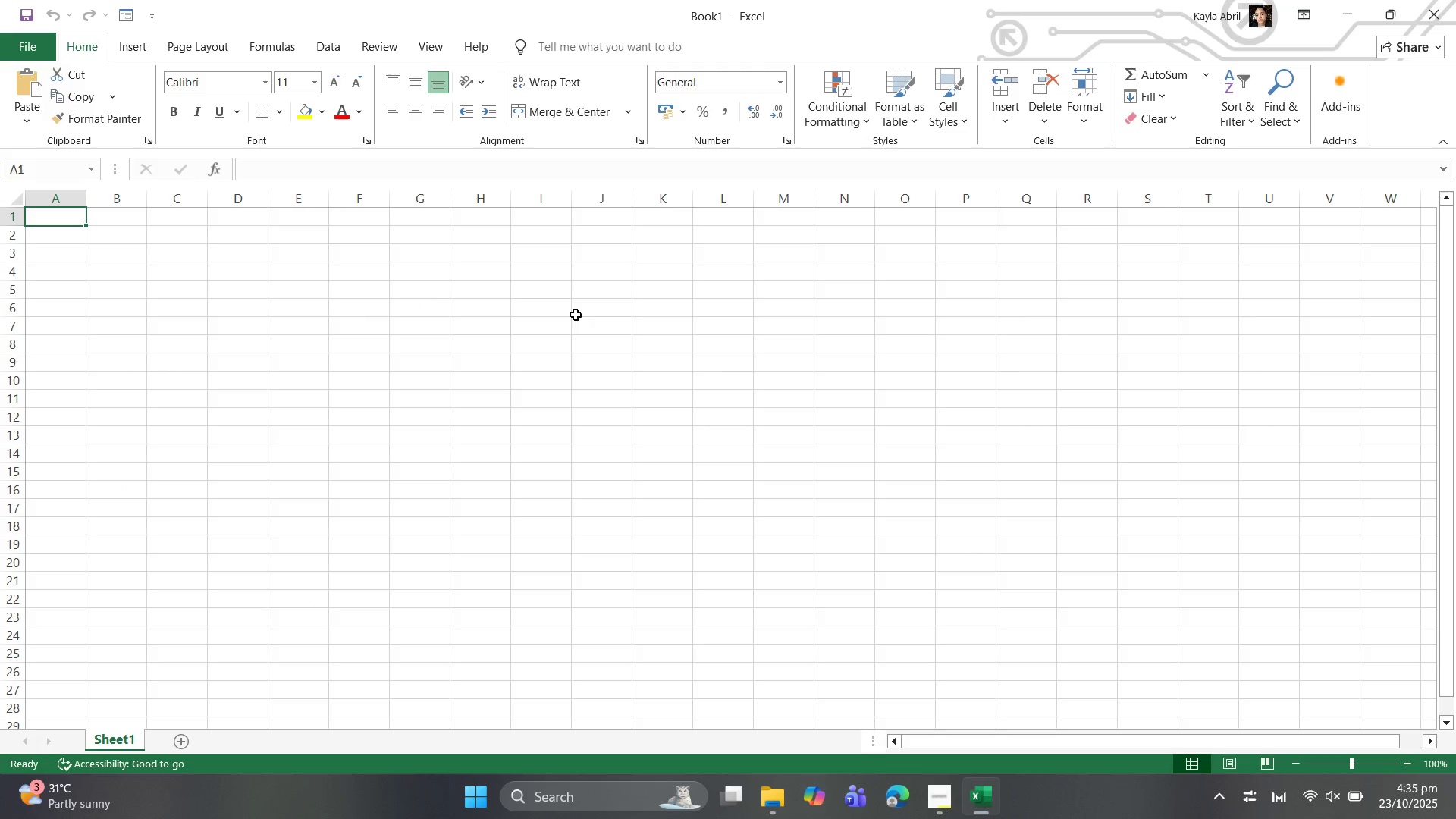 
left_click([1101, 150])
 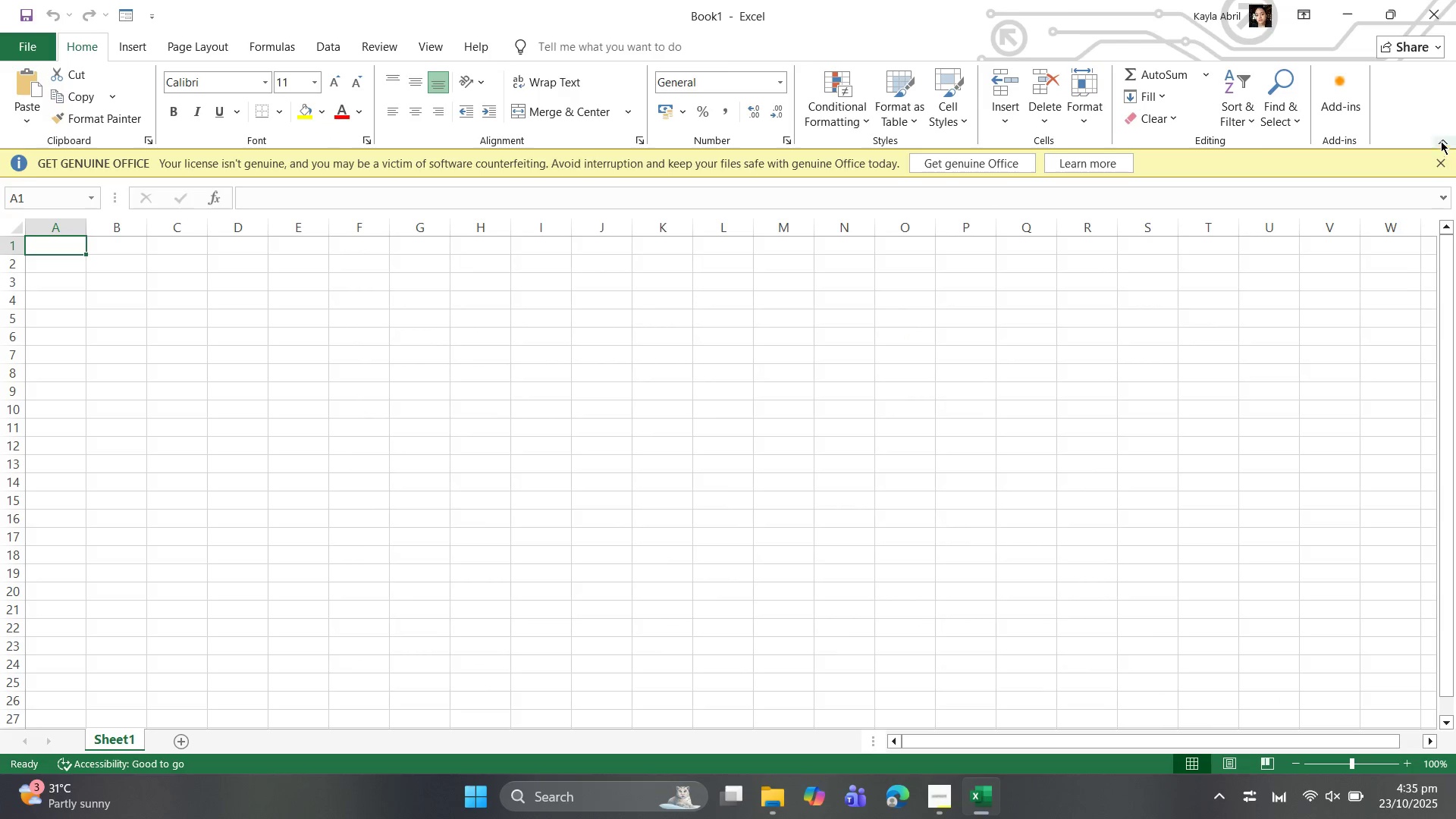 
left_click([1434, 162])
 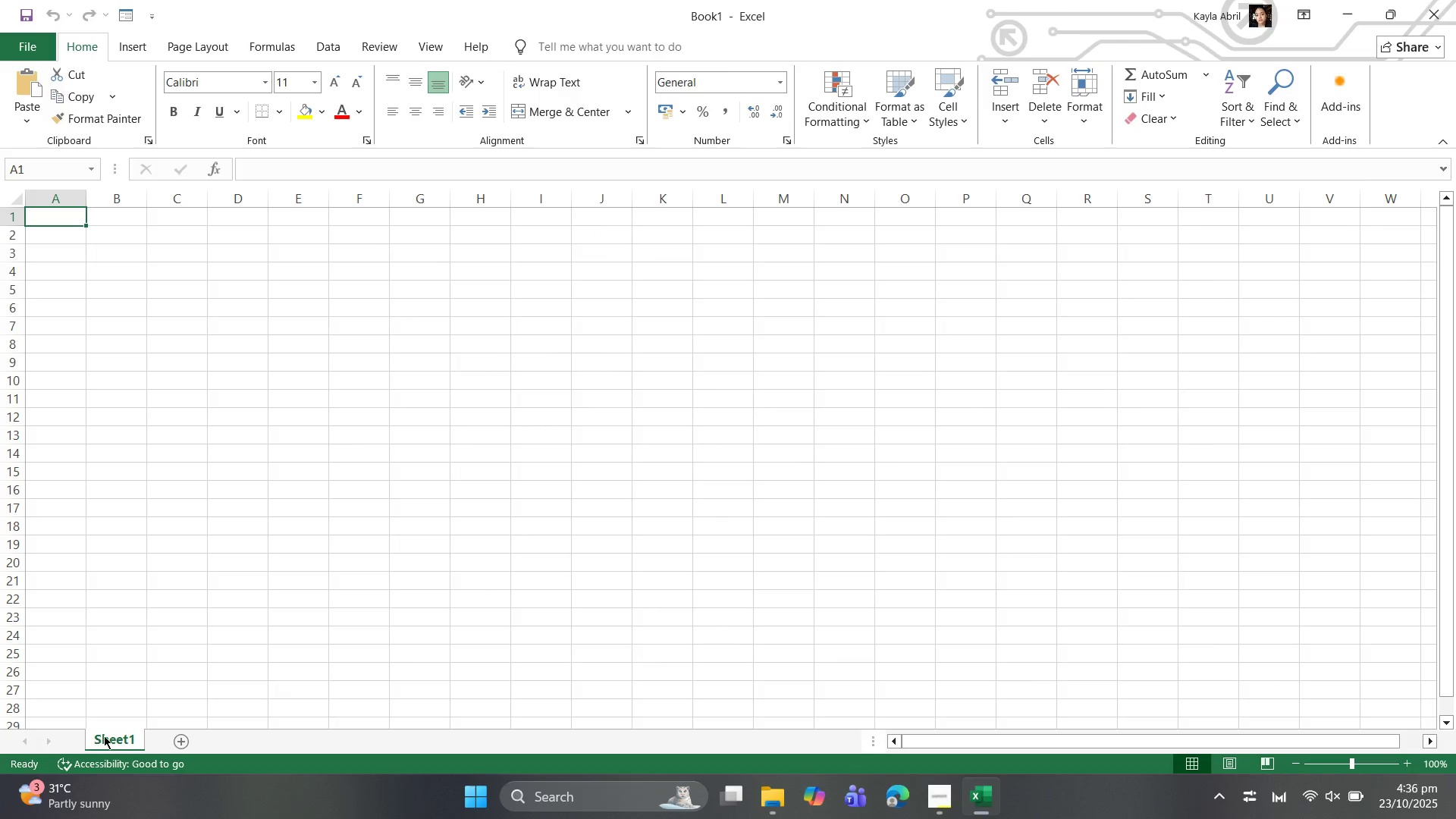 
double_click([104, 736])
 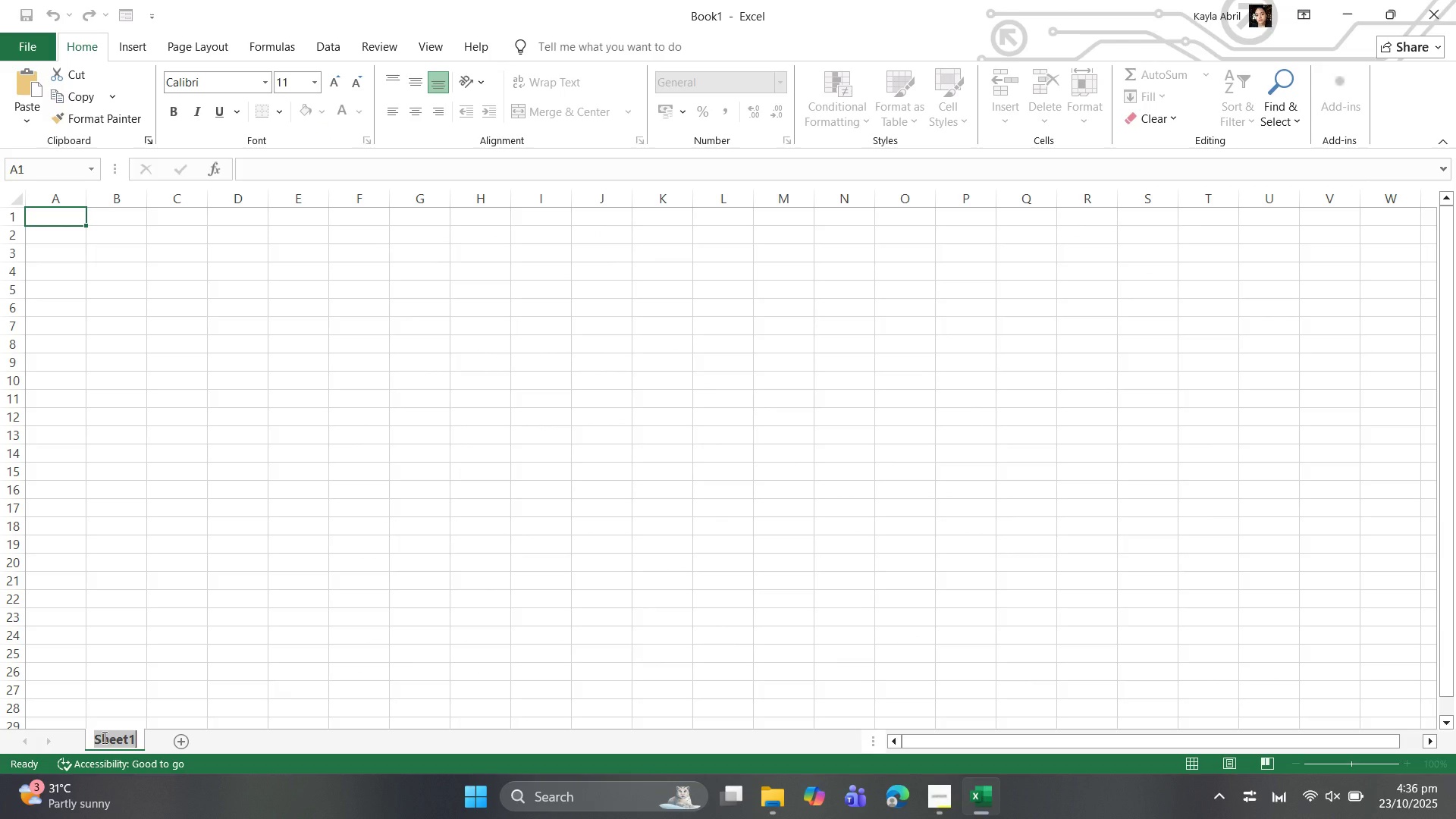 
type(DATA DI)
key(Backspace)
type(ONATIONS)
 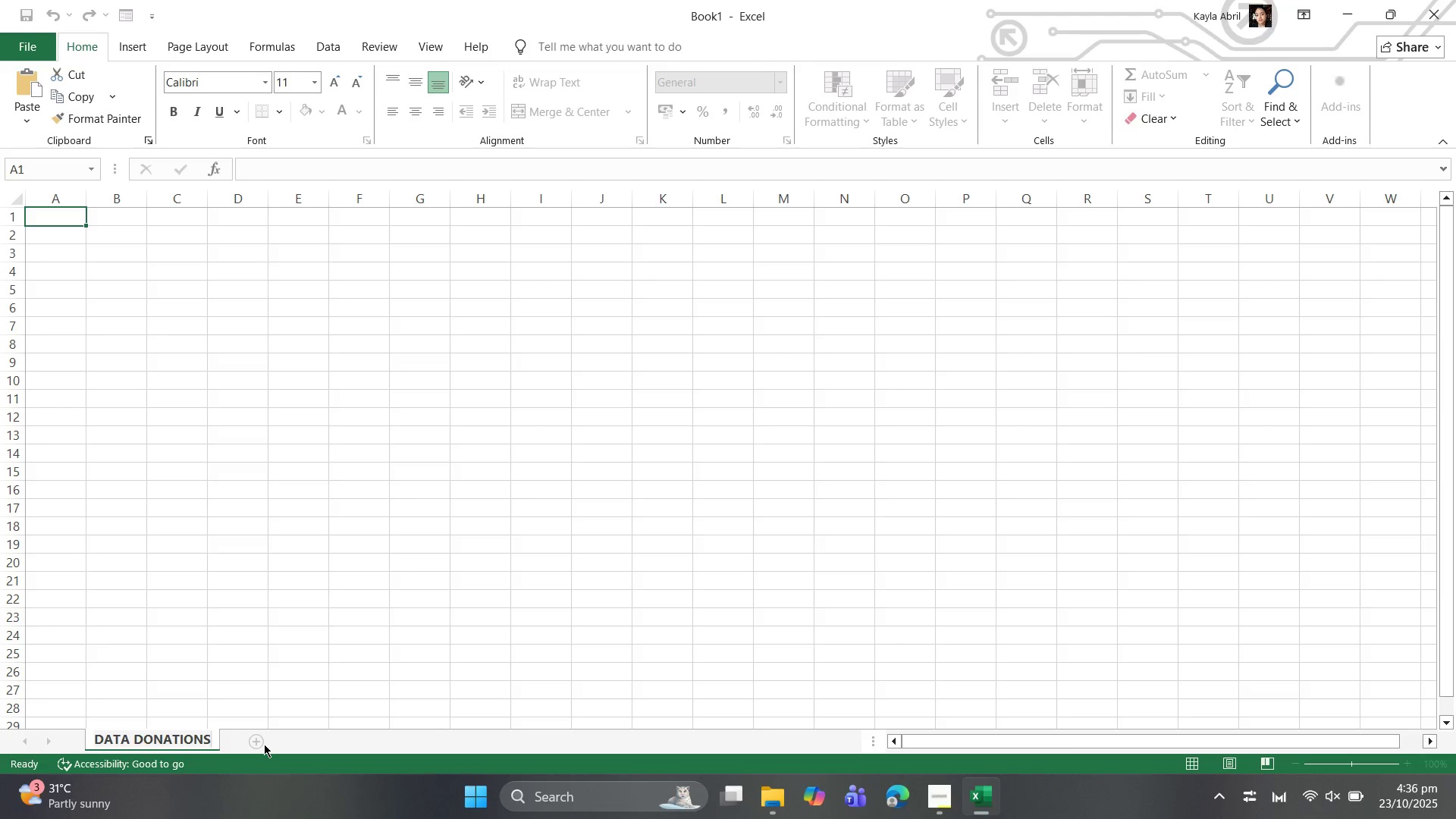 
double_click([260, 743])
 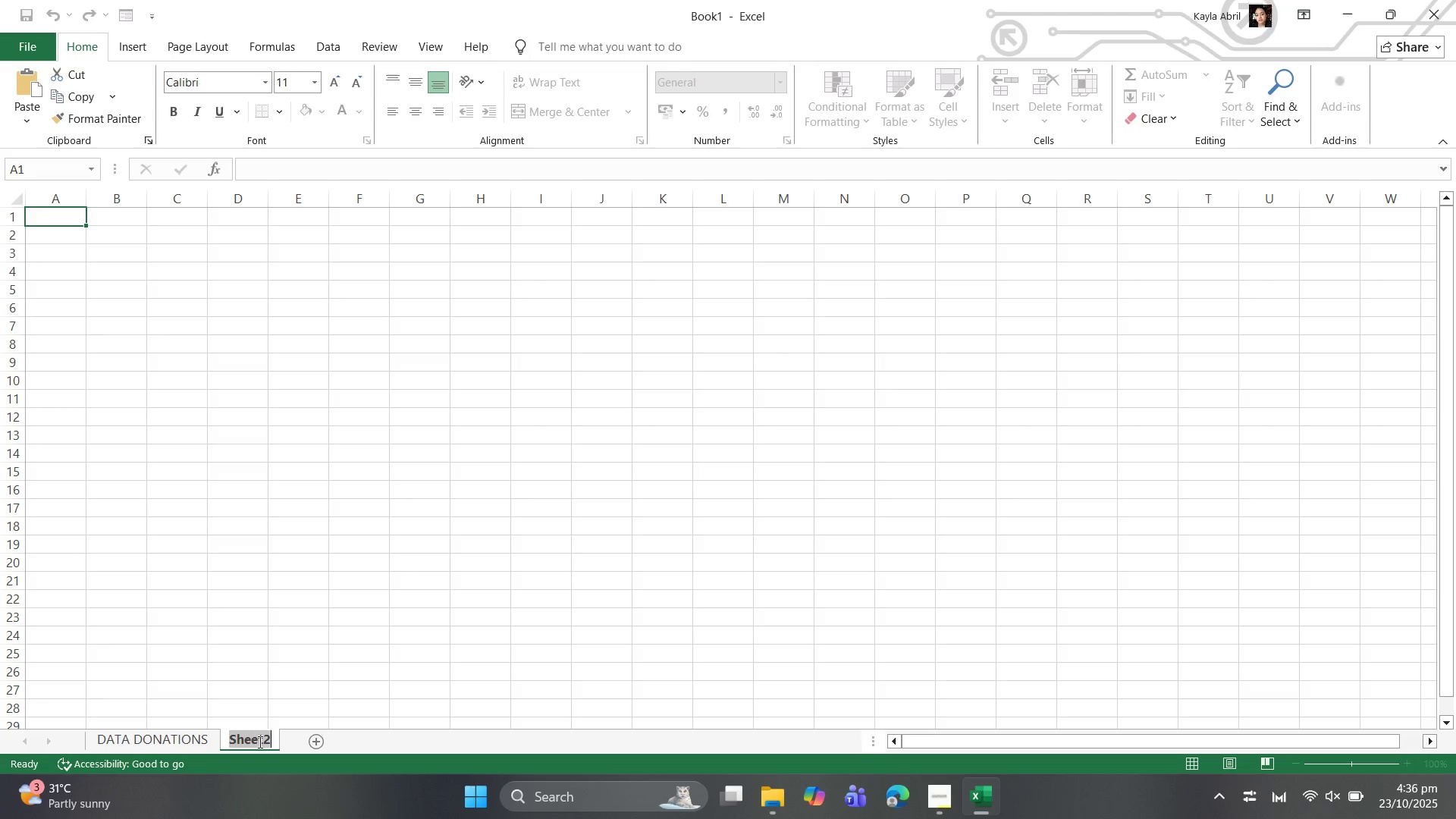 
type(DATA EXPENSES)
 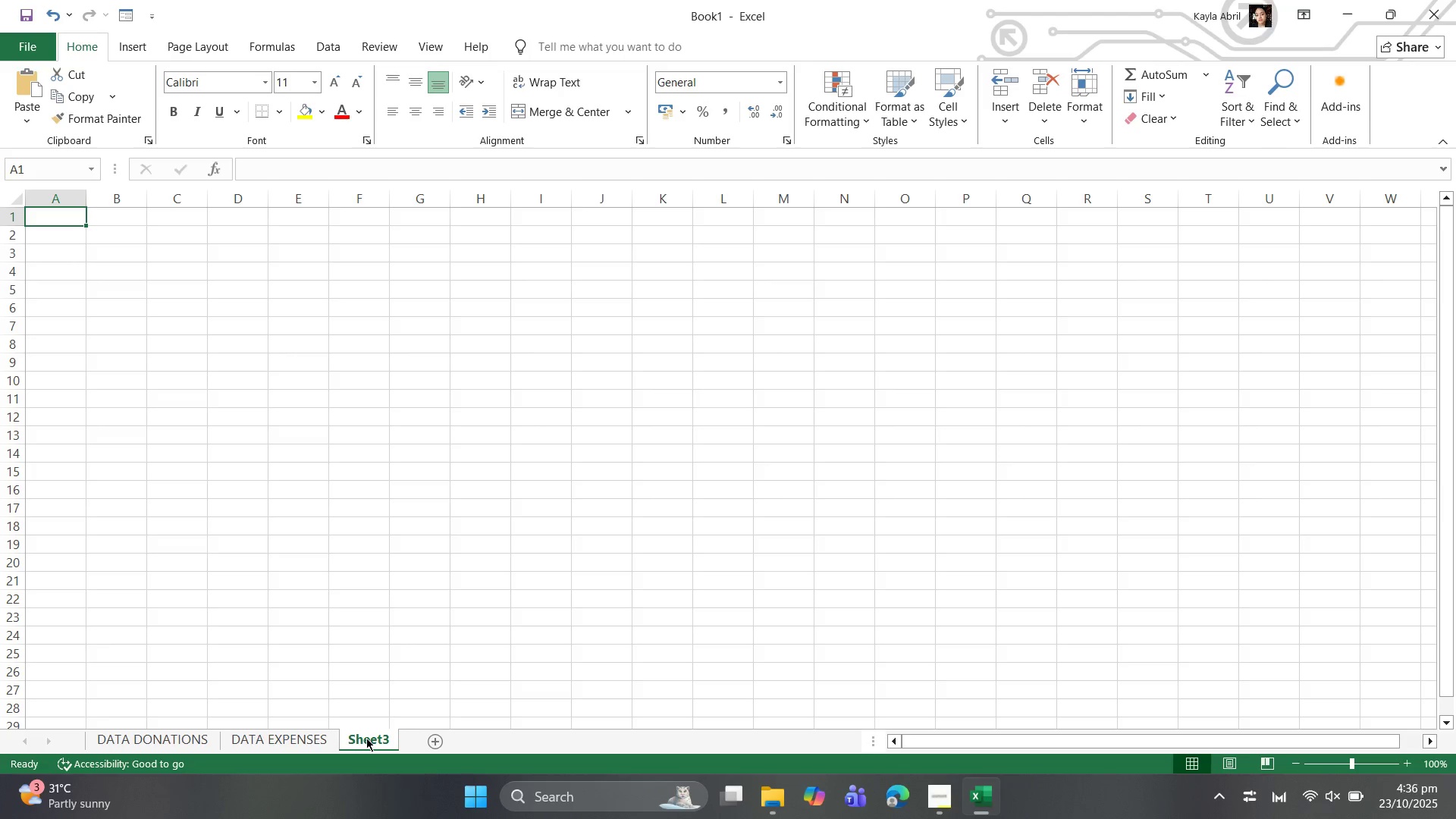 
double_click([366, 738])
 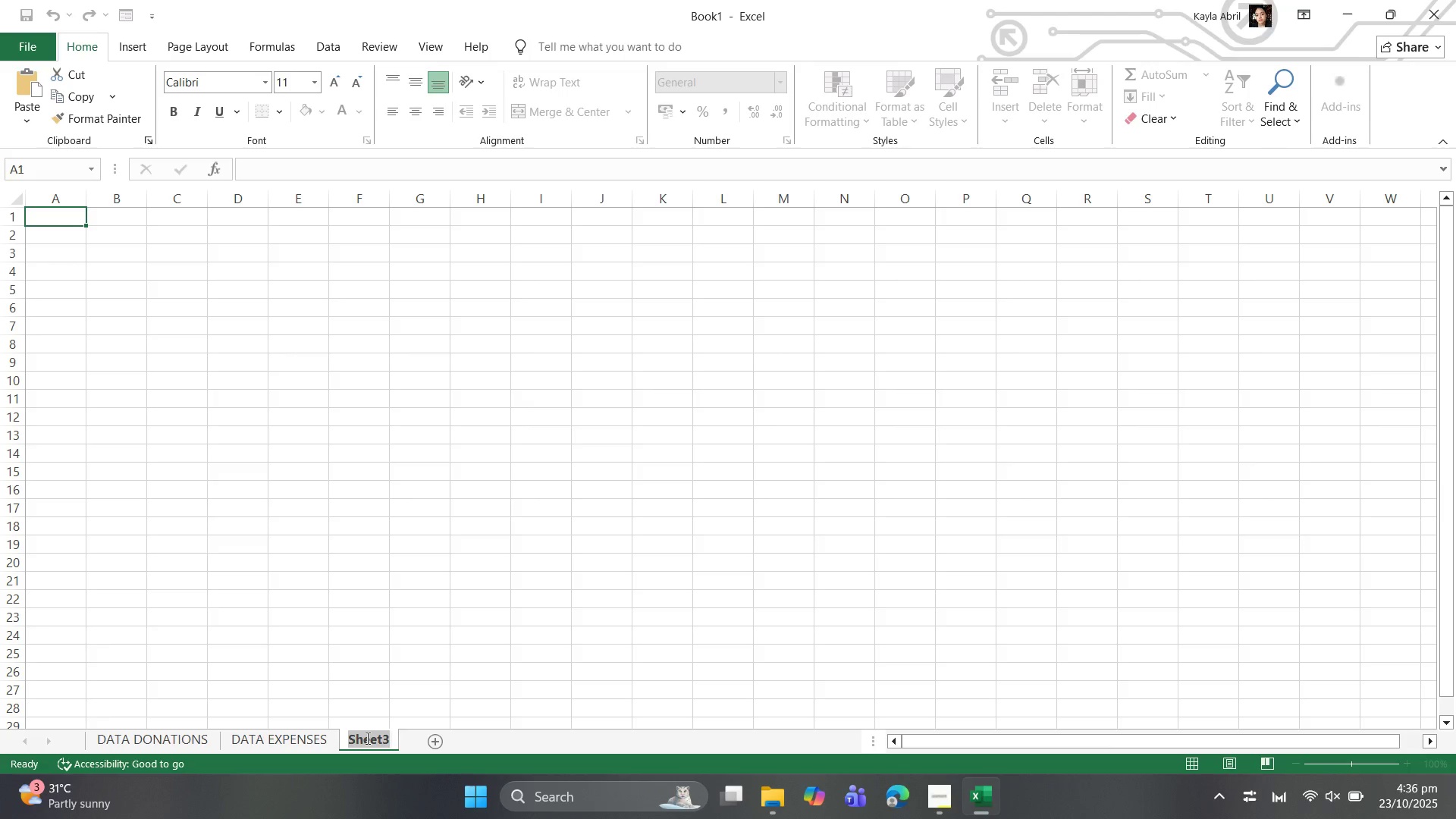 
type(CONFIG LISTS)
 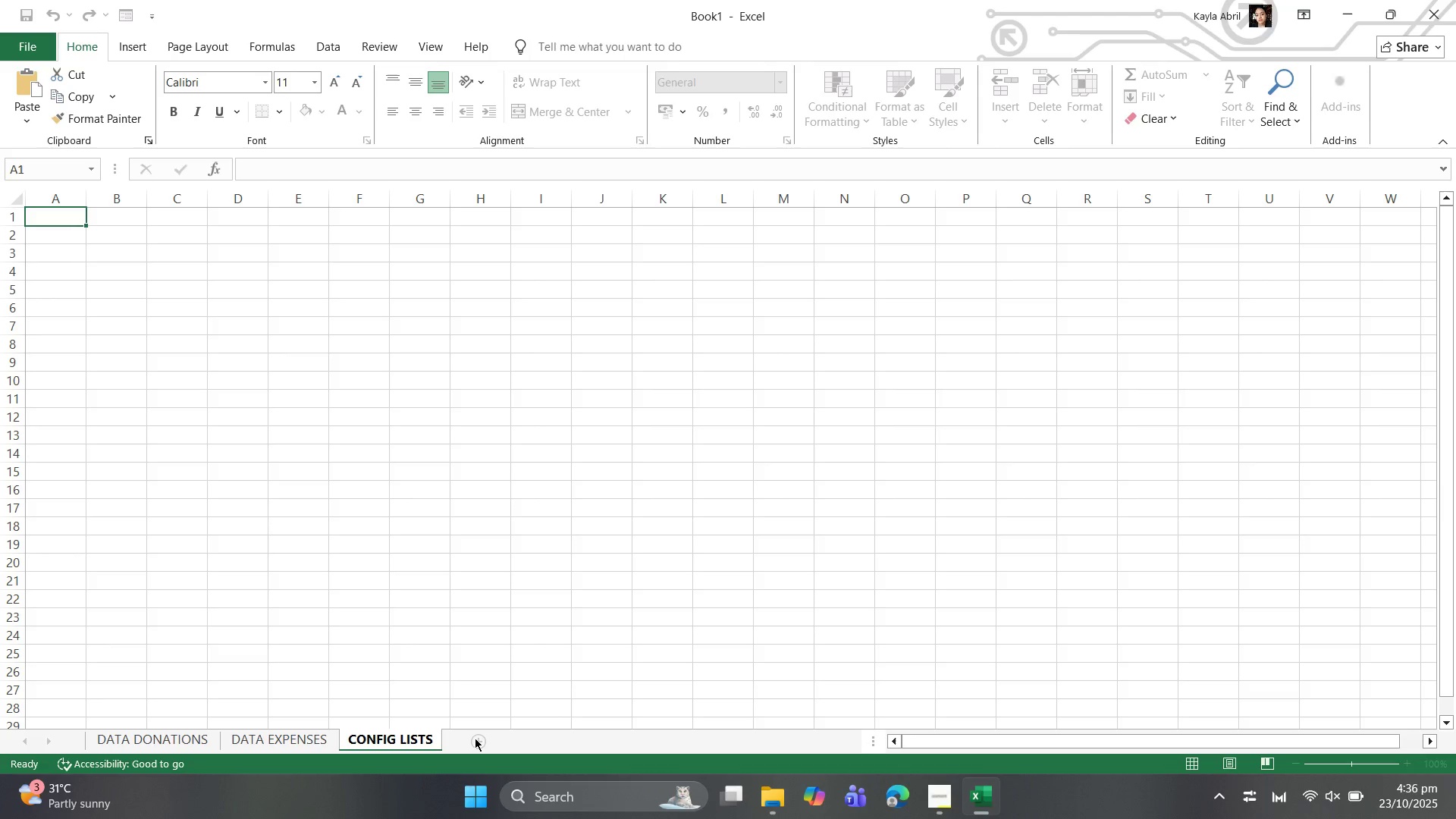 
double_click([471, 739])
 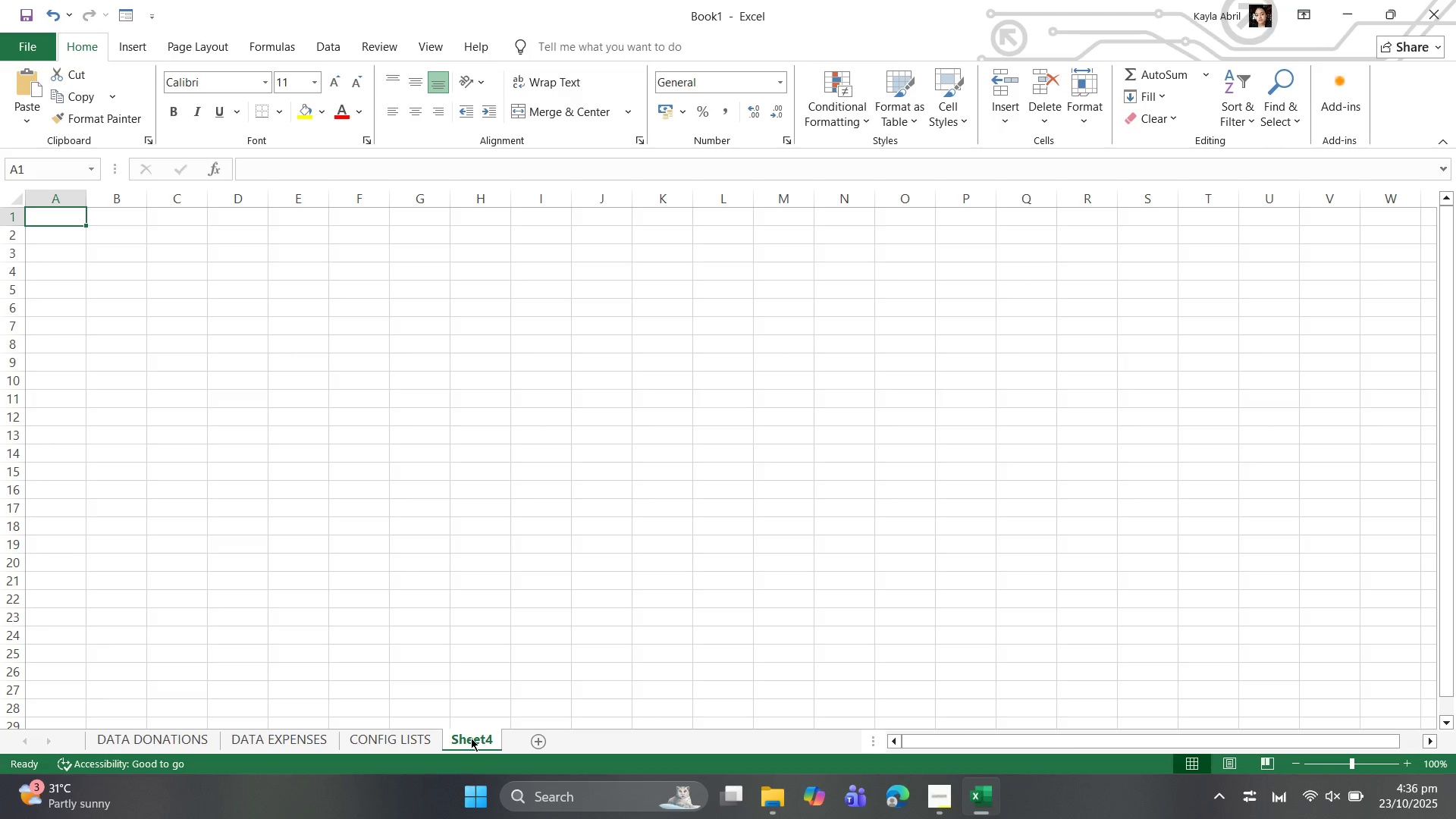 
double_click([471, 738])
 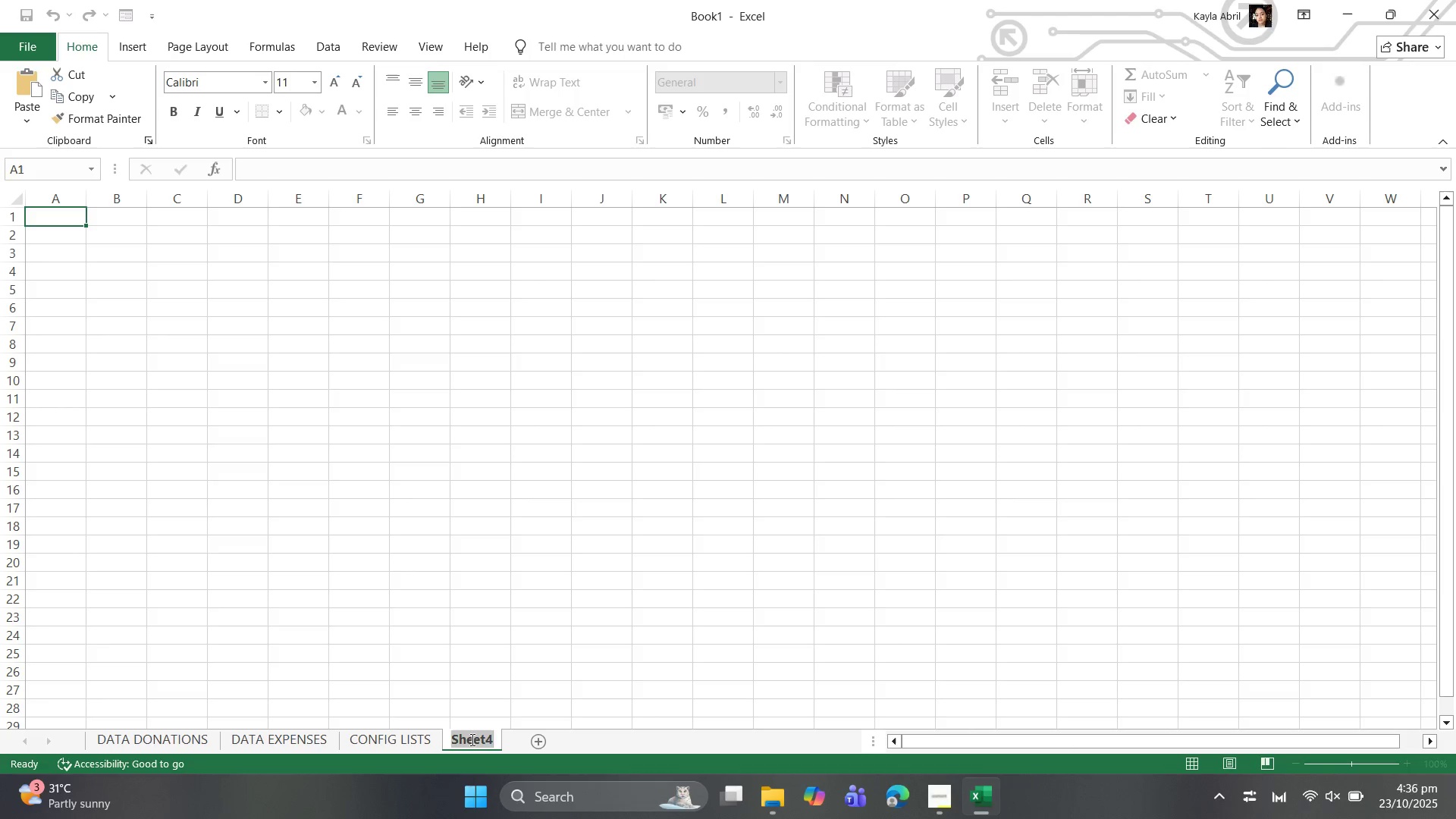 
type(DASHBOARD SUMMARY)
 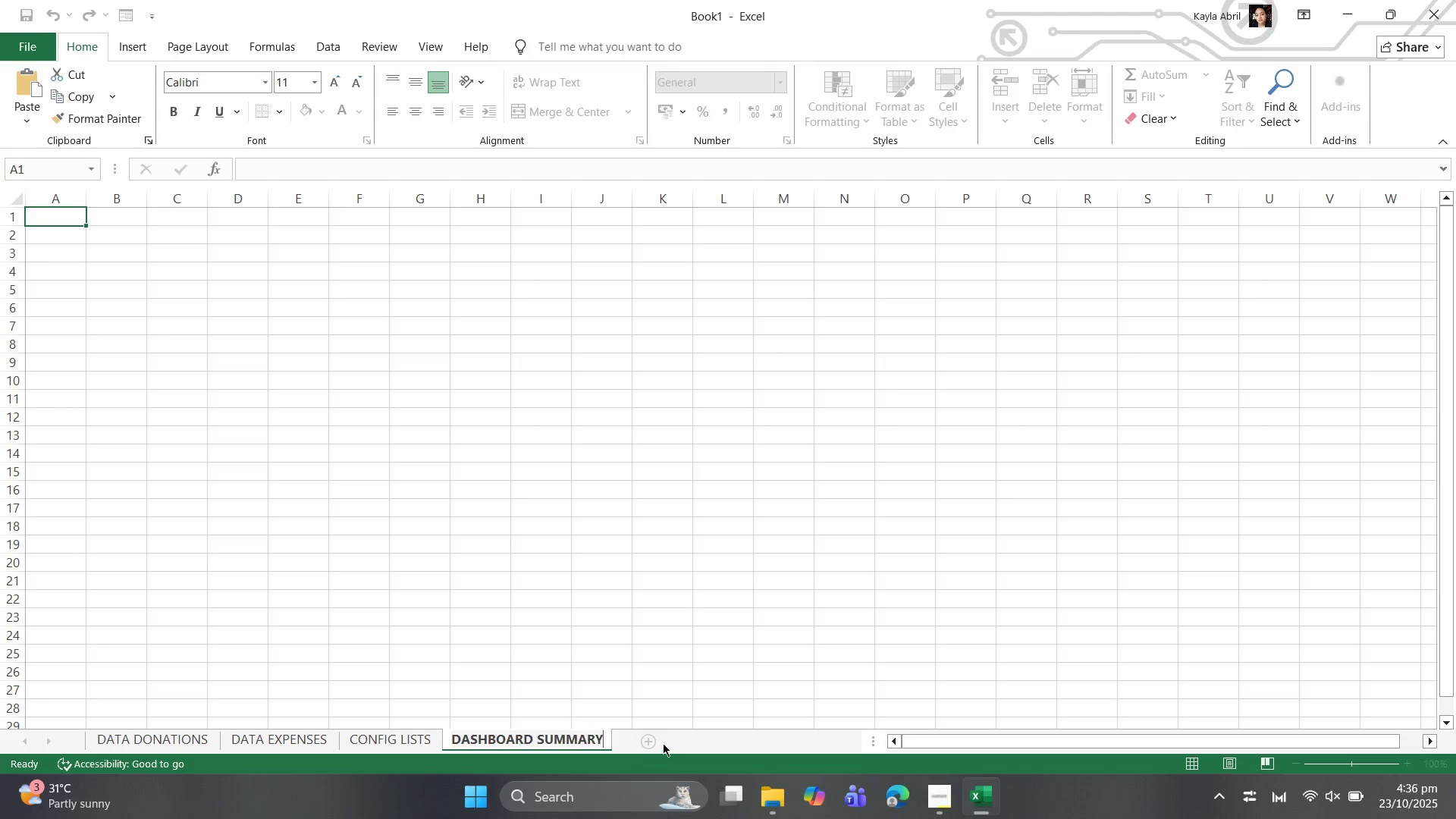 
left_click([647, 741])
 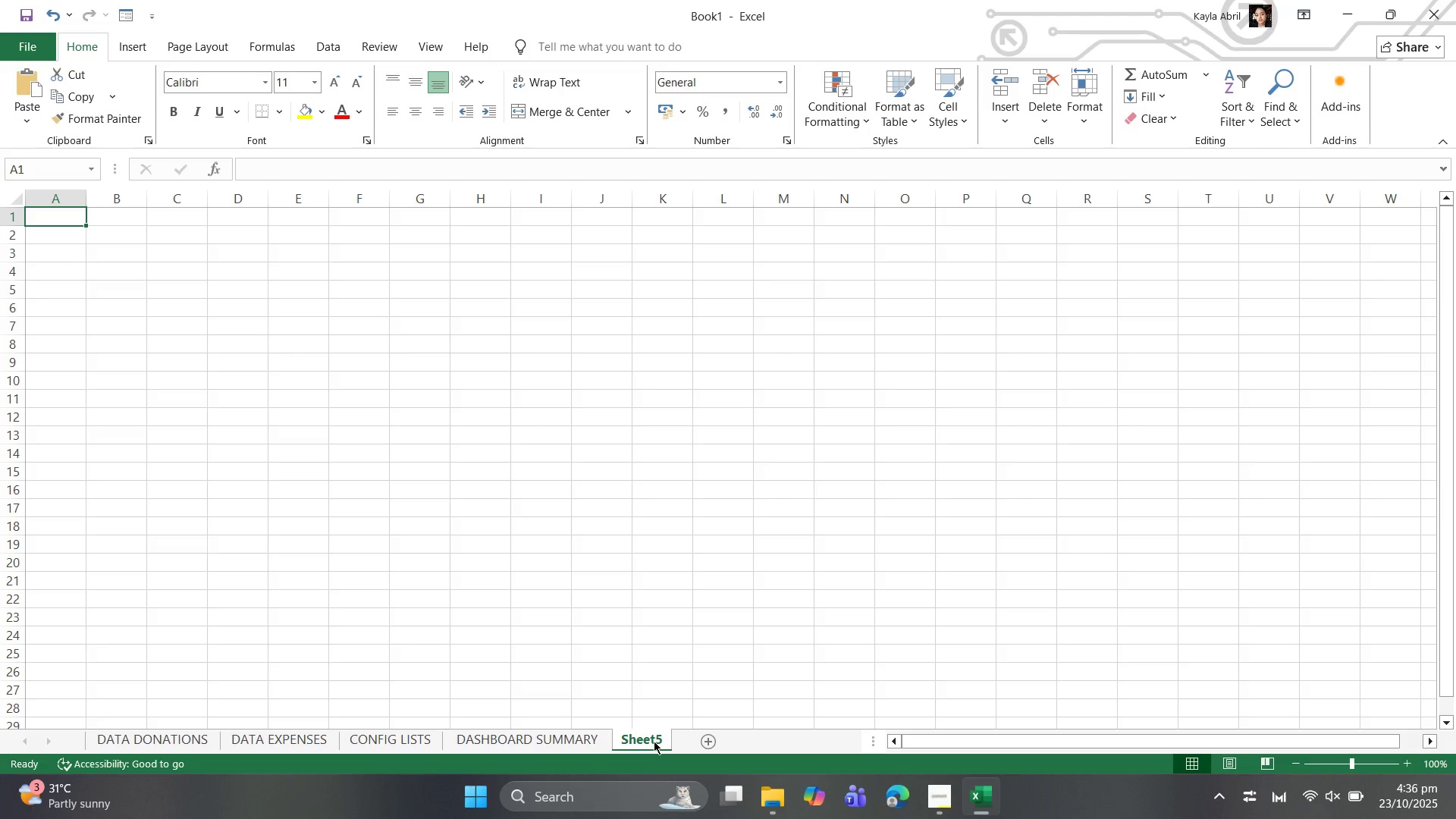 
double_click([654, 741])
 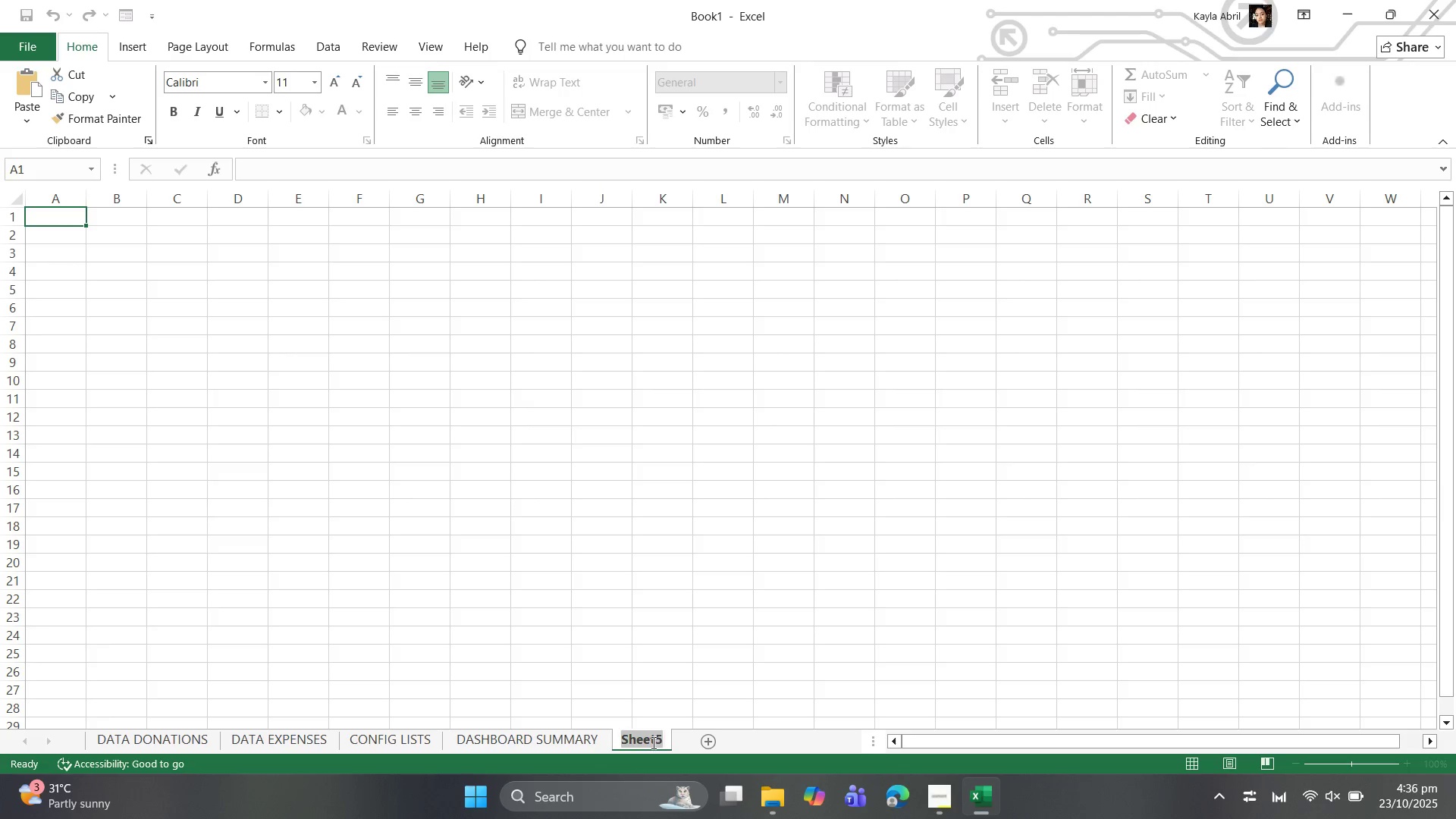 
type(DOCUMENTATION (USER GUIDE))
 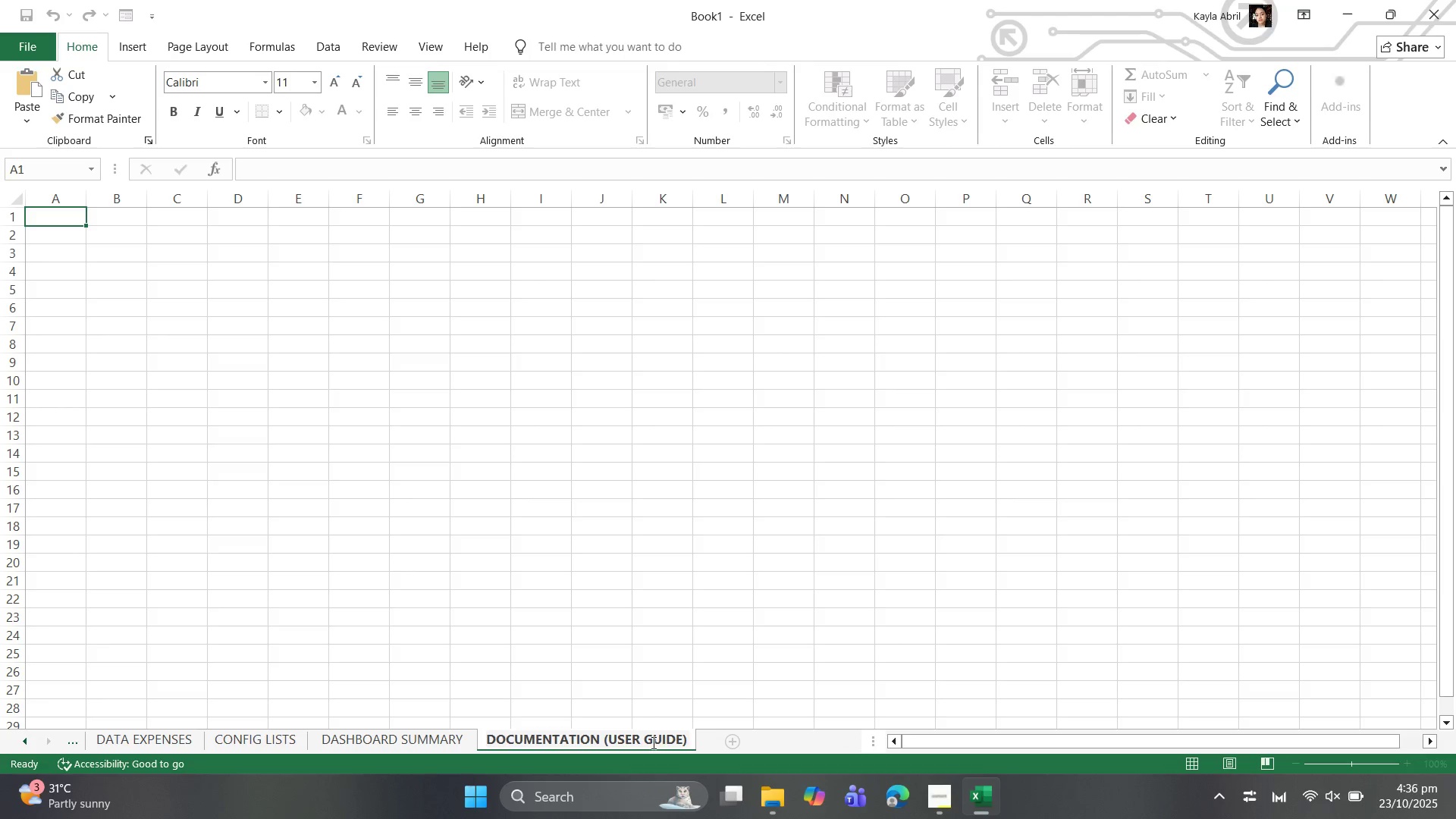 
left_click([786, 736])
 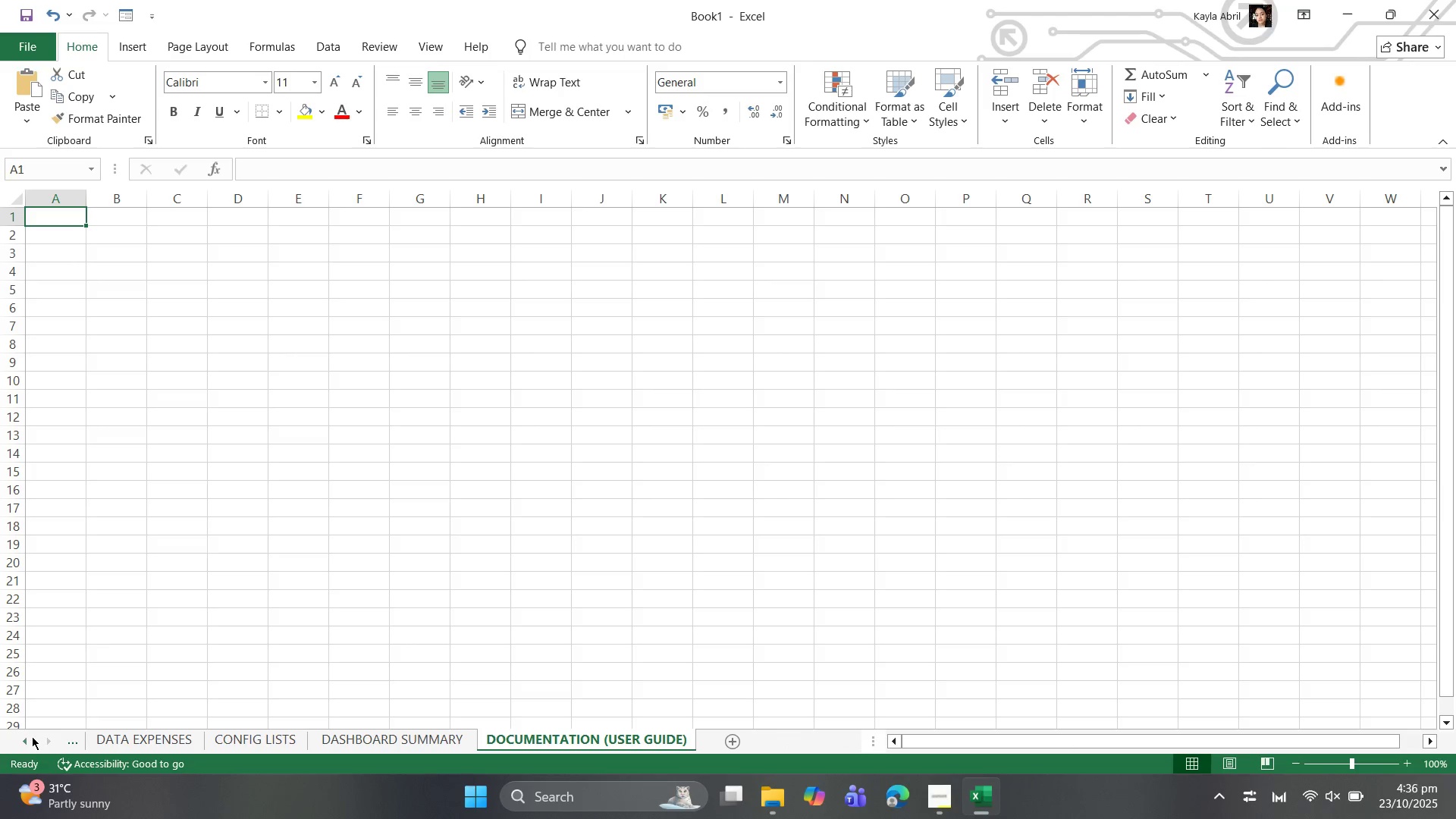 
left_click([26, 742])
 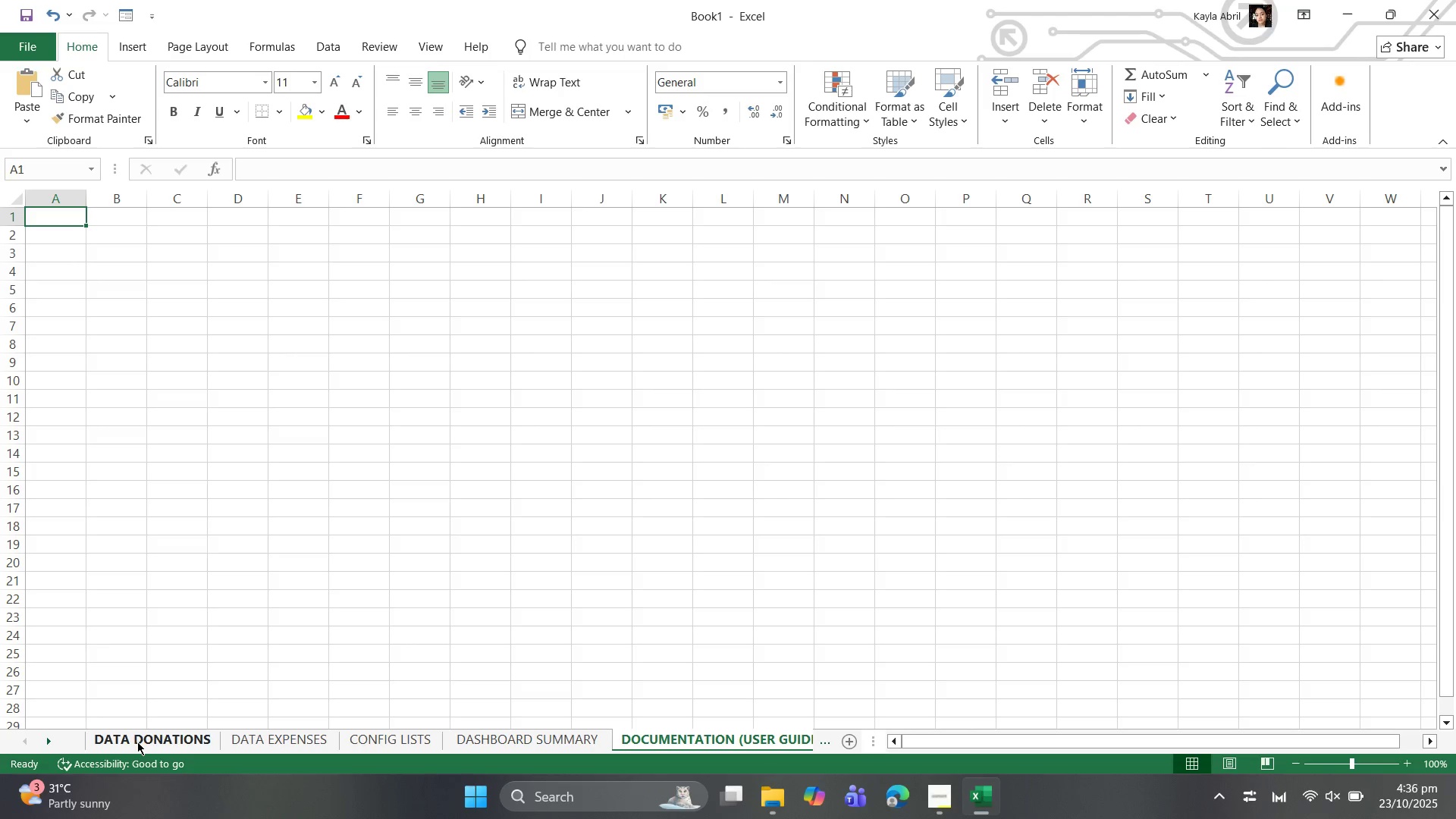 
left_click([137, 742])
 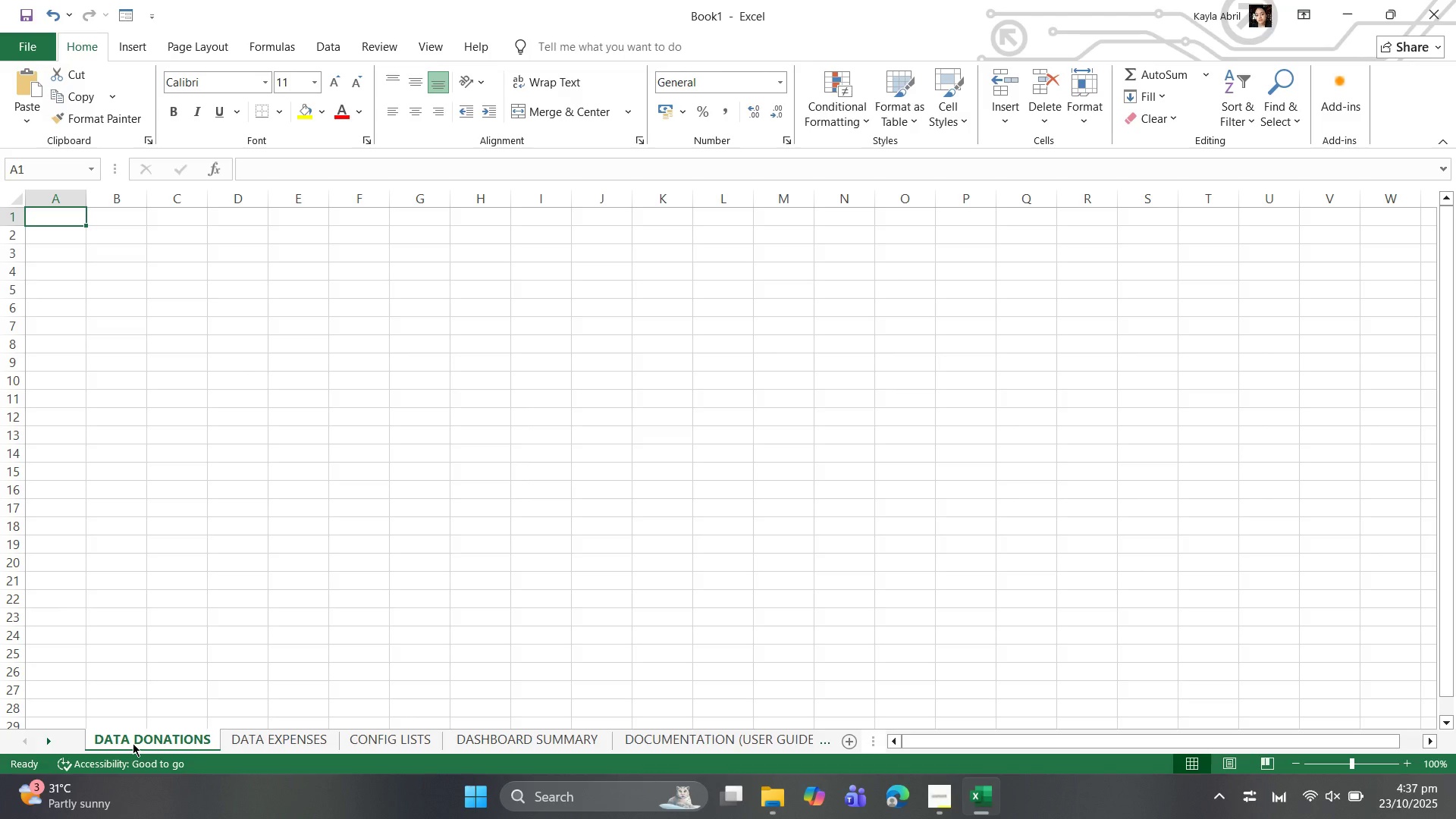 
wait(12.69)
 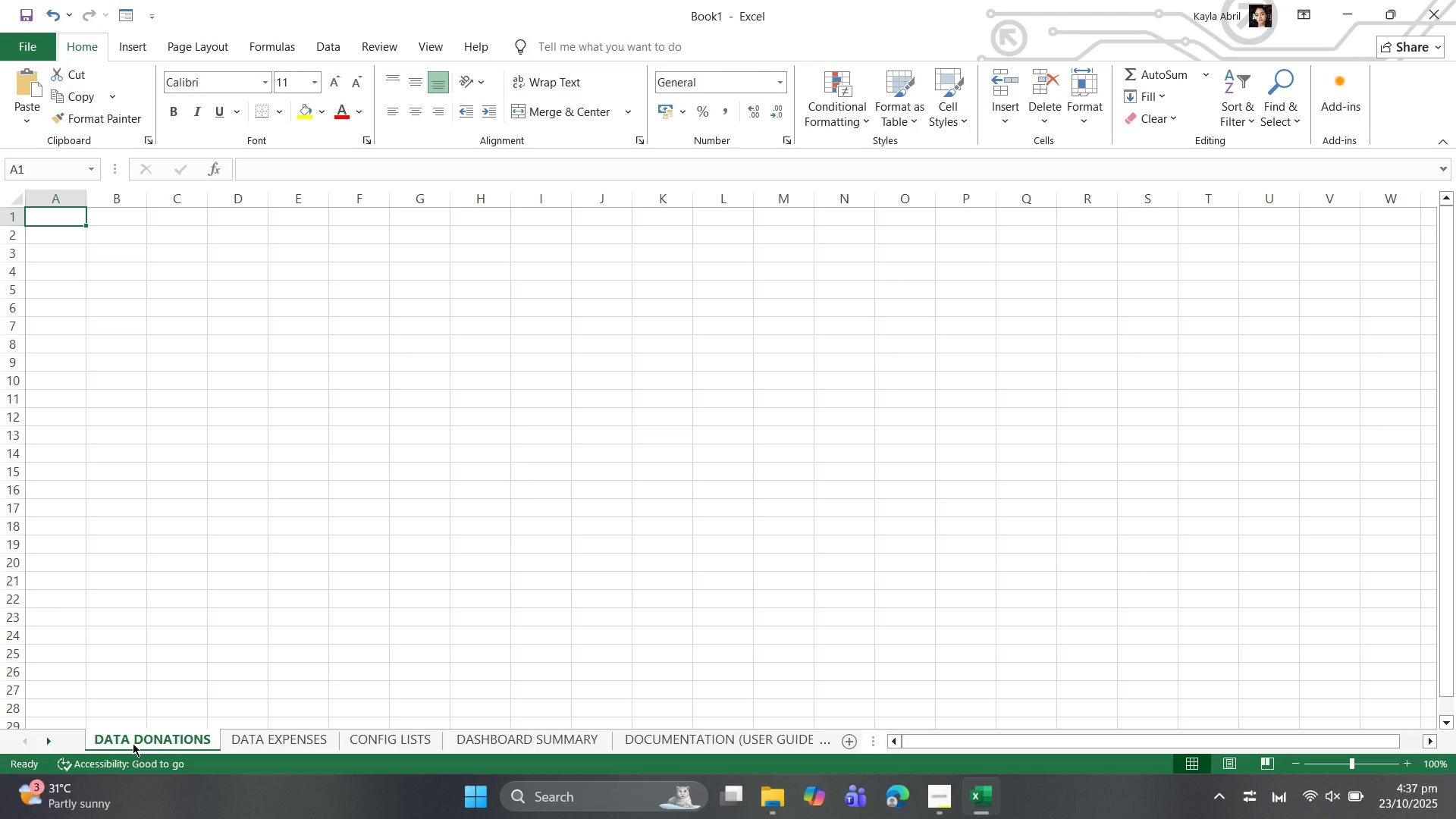 
left_click([384, 745])
 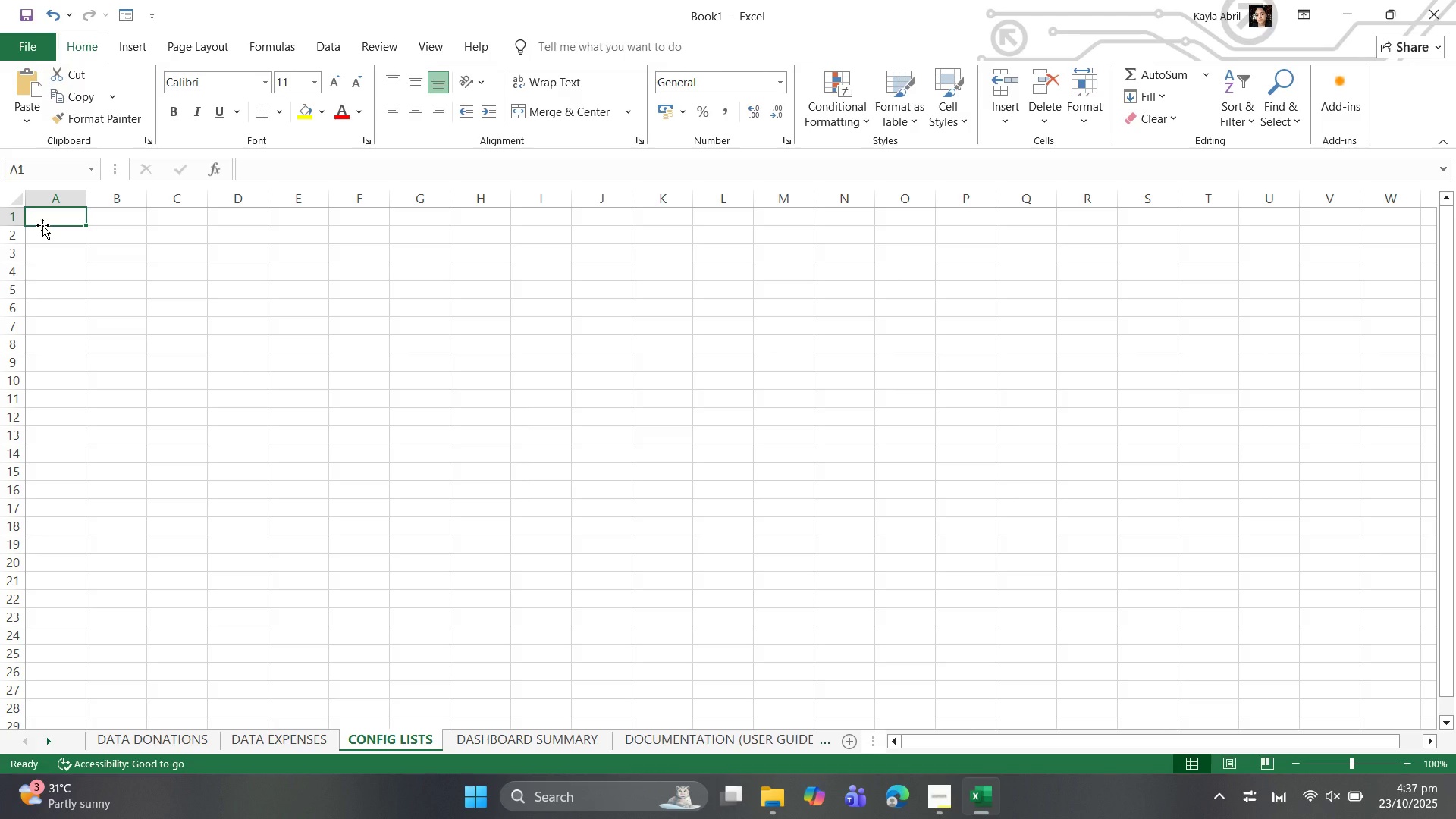 
wait(10.61)
 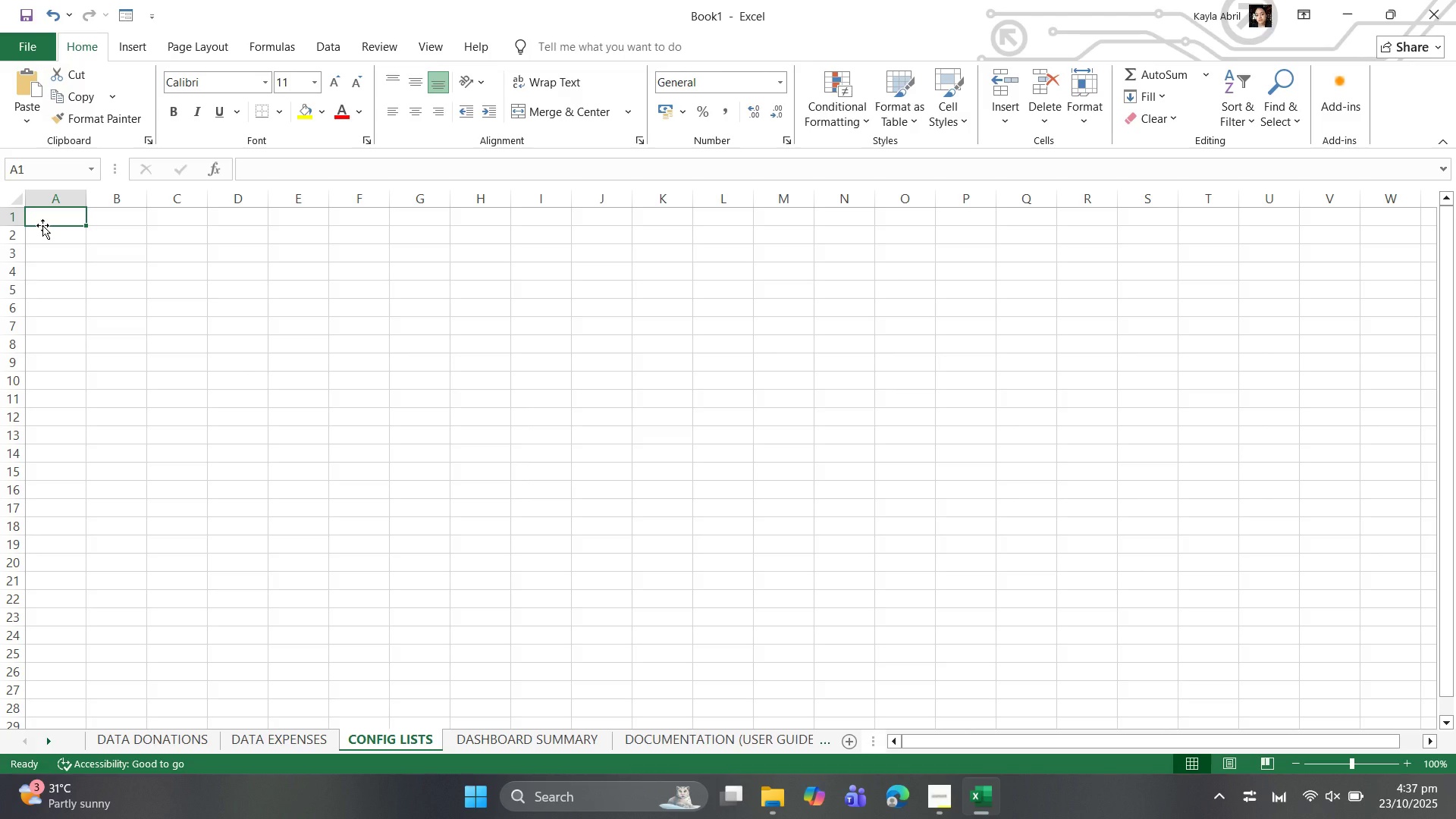 
right_click([394, 736])
 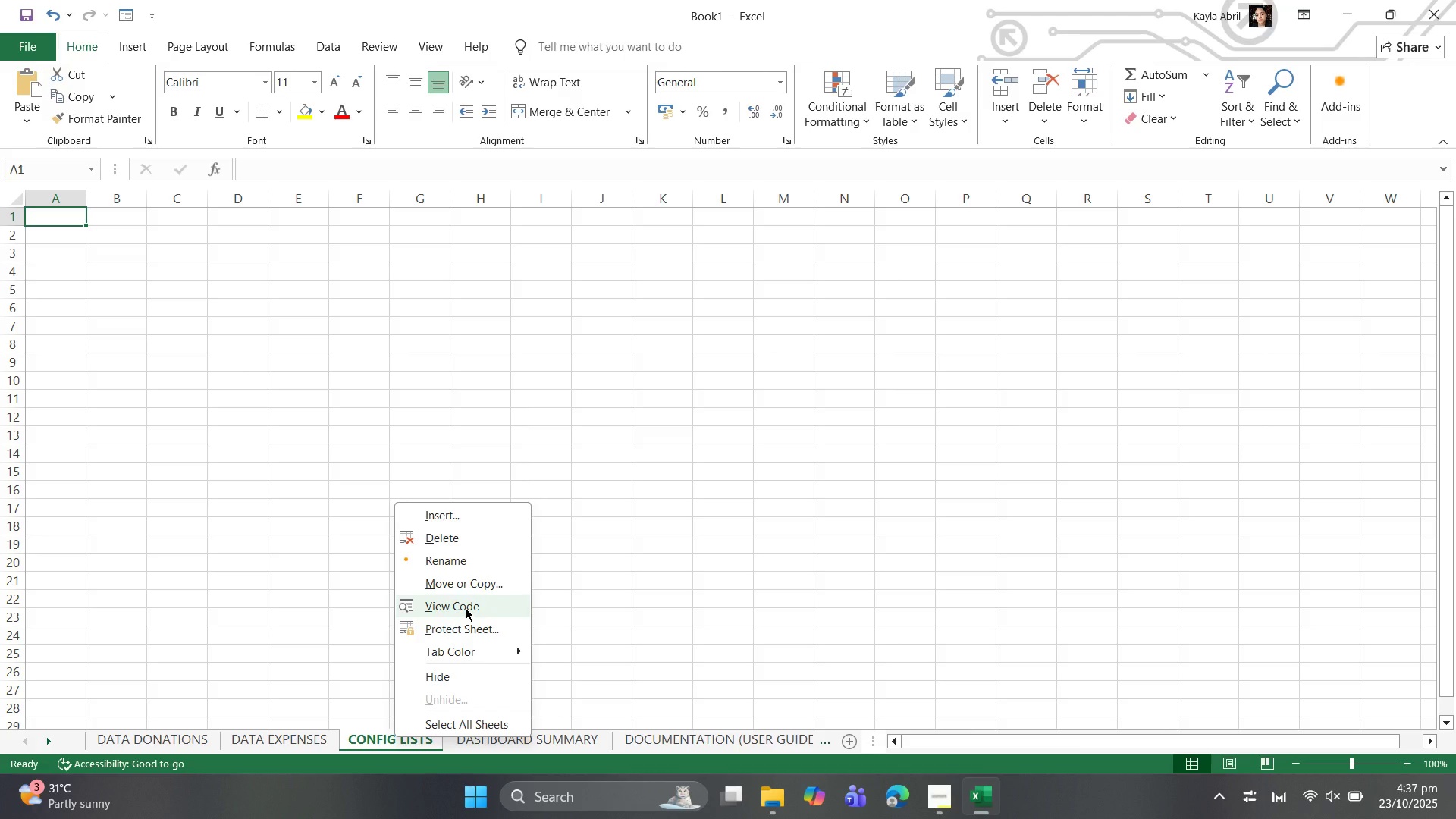 
left_click([466, 608])
 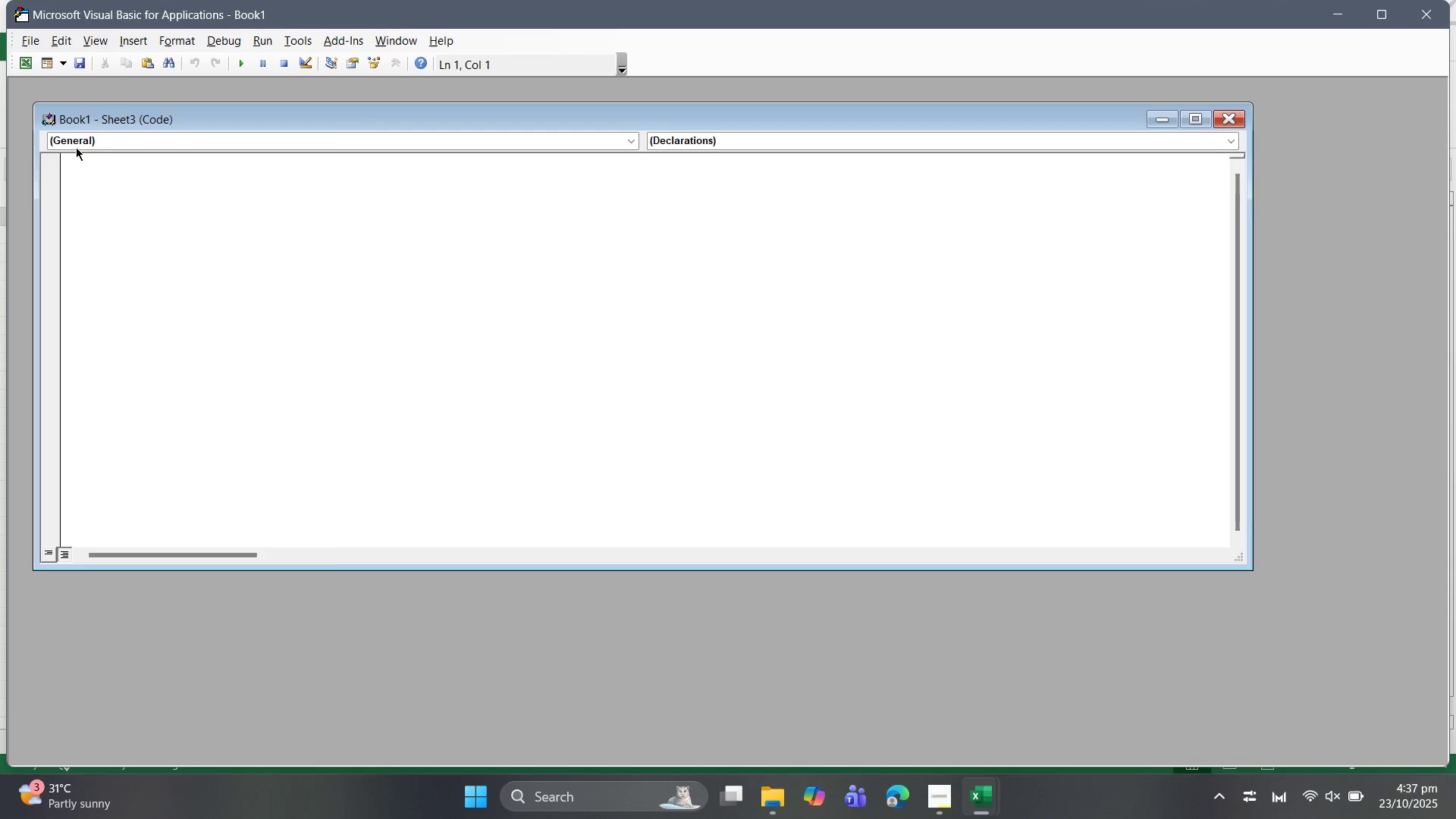 
left_click([76, 143])
 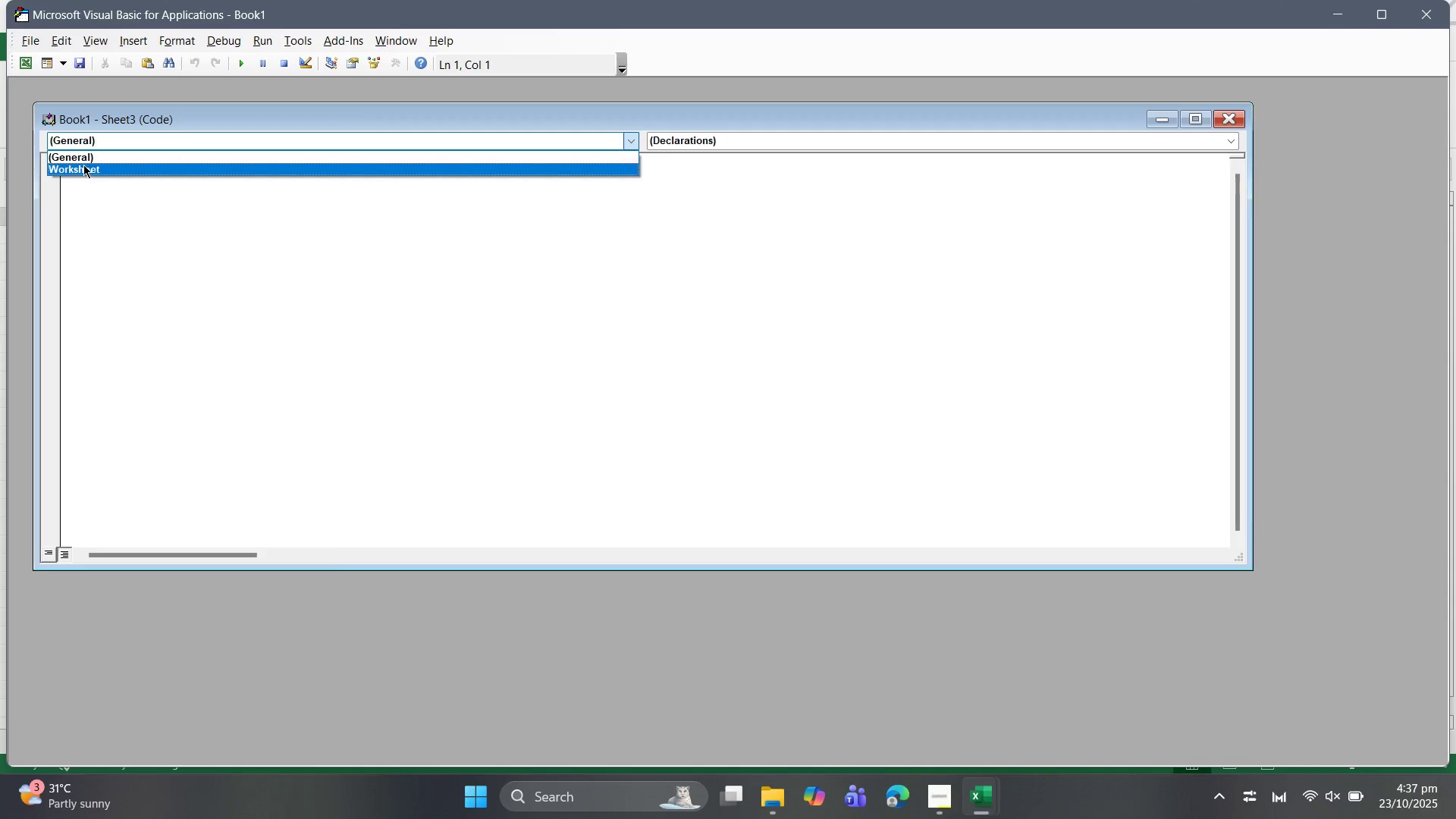 
left_click([83, 165])
 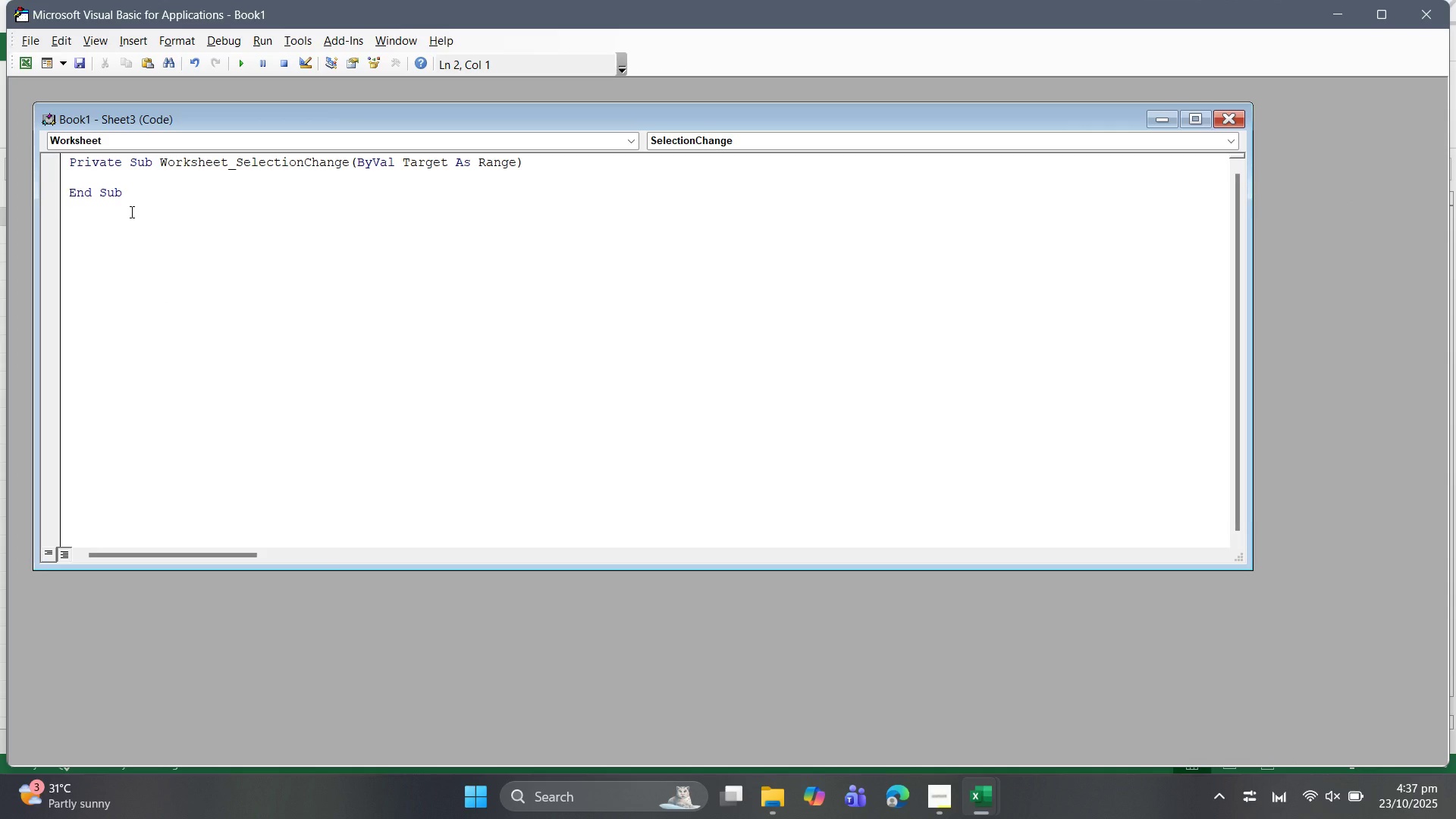 
type(cells.E)
key(Tab)
type(.Au)
 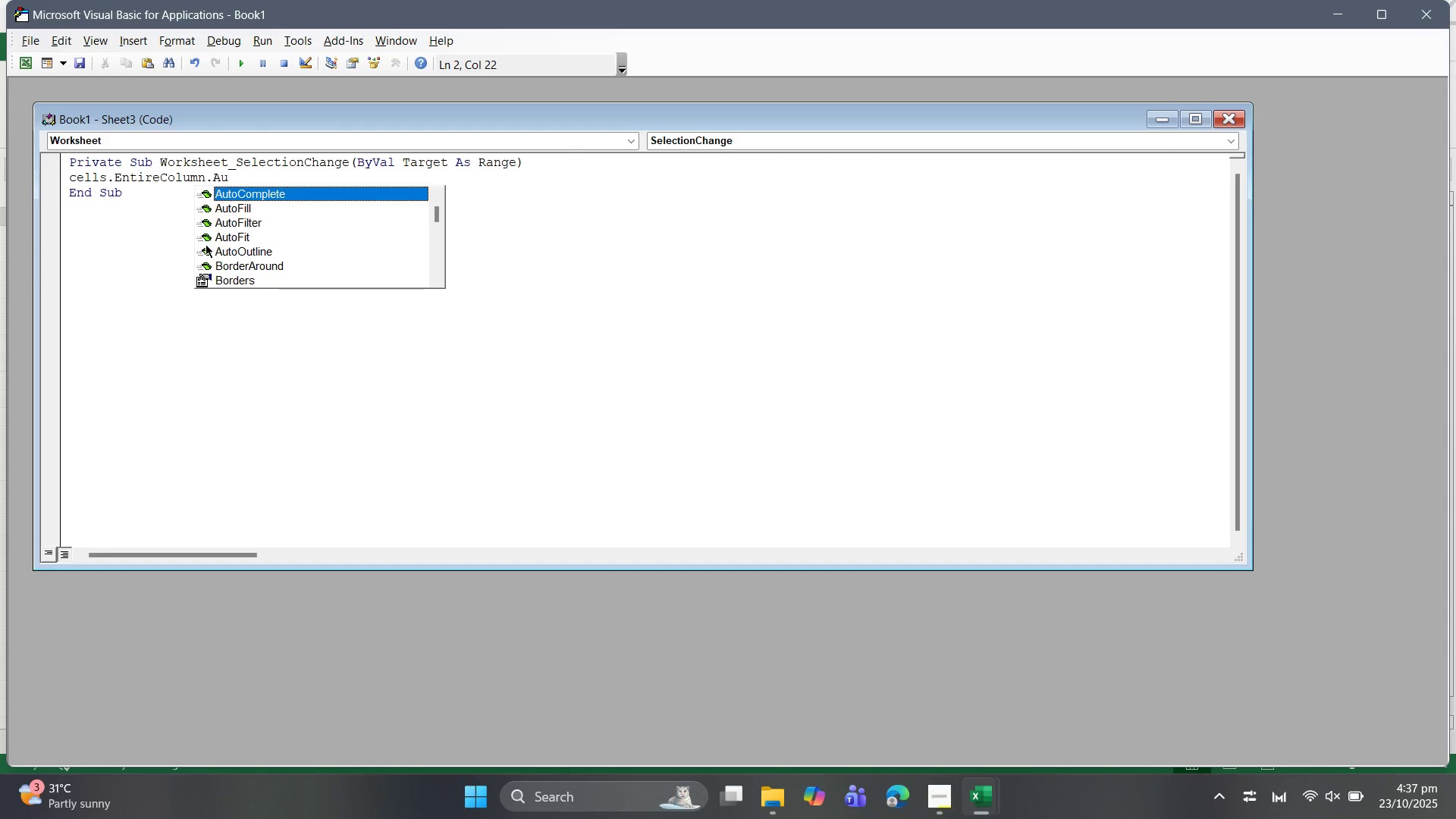 
left_click([207, 239])
 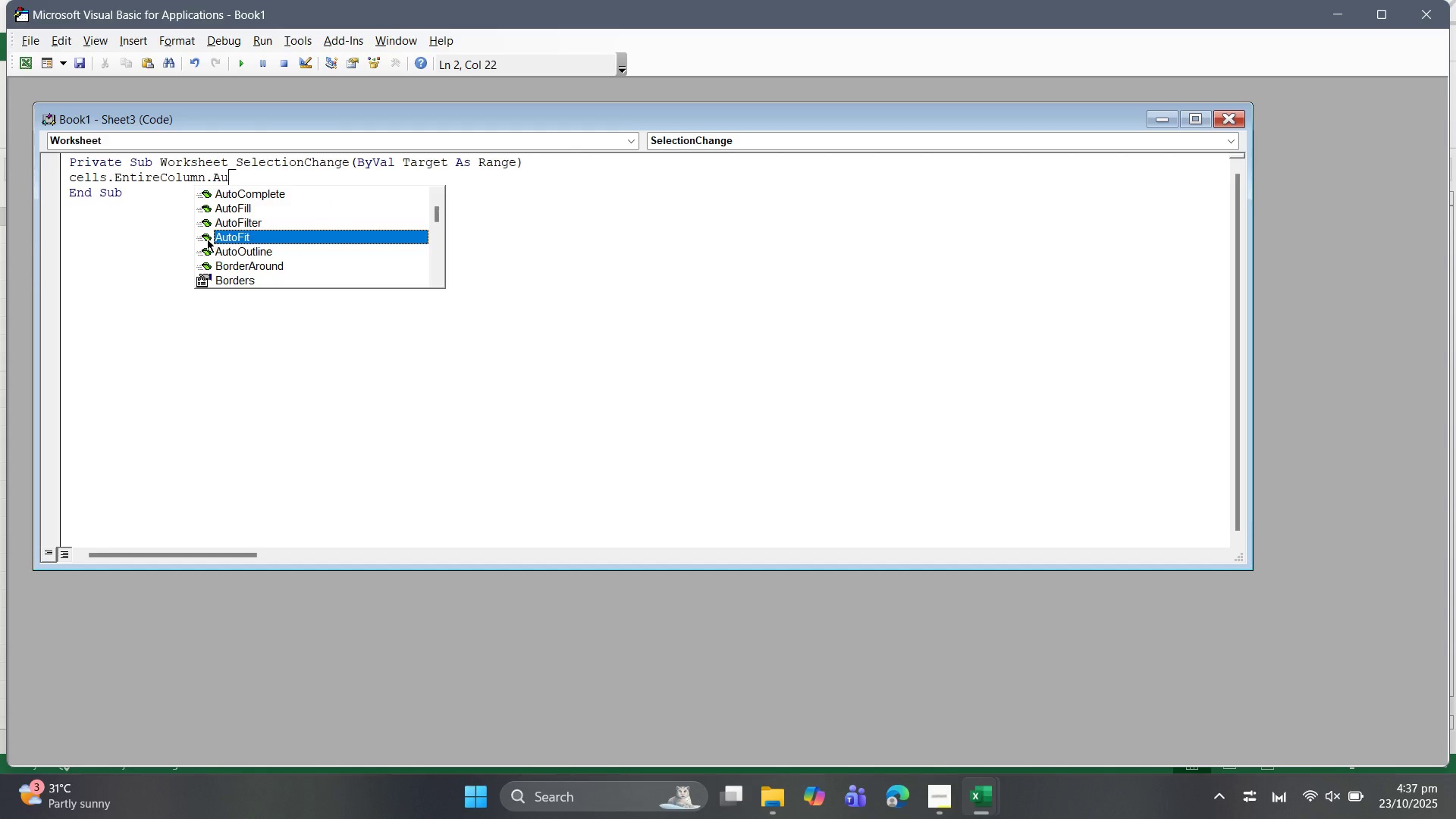 
key(Tab)
 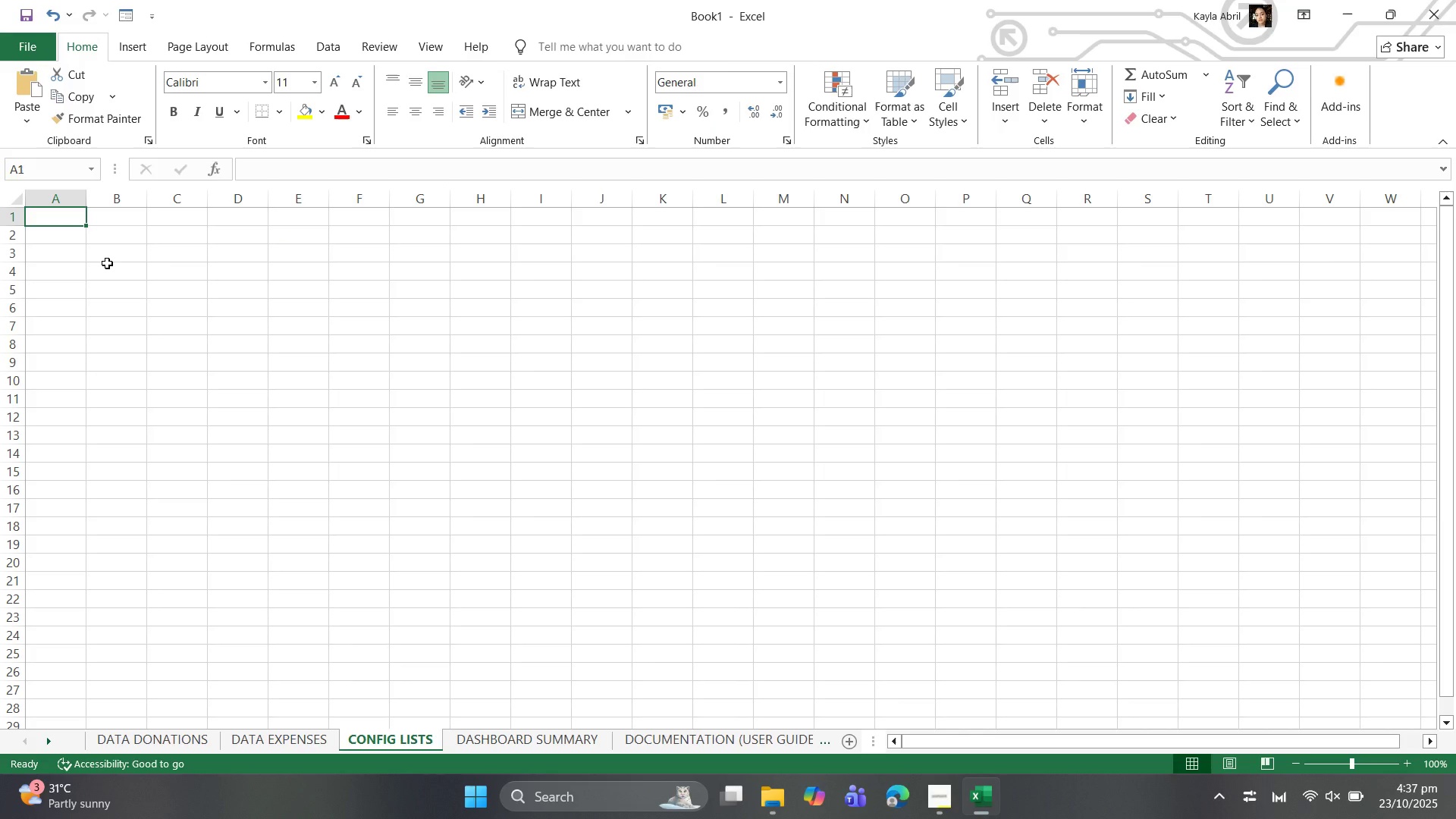 
type(CITIES)
 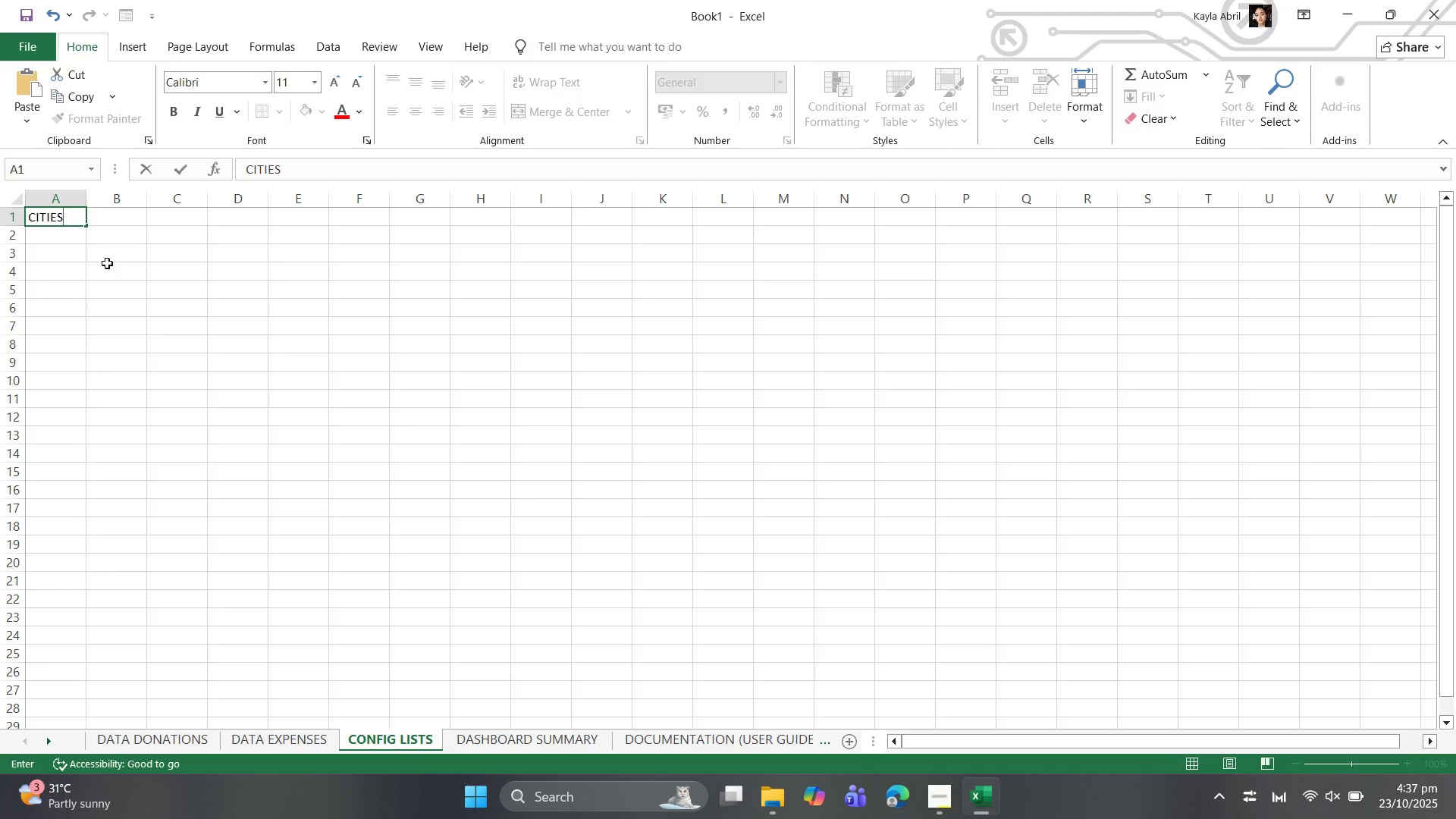 
key(ArrowRight)
 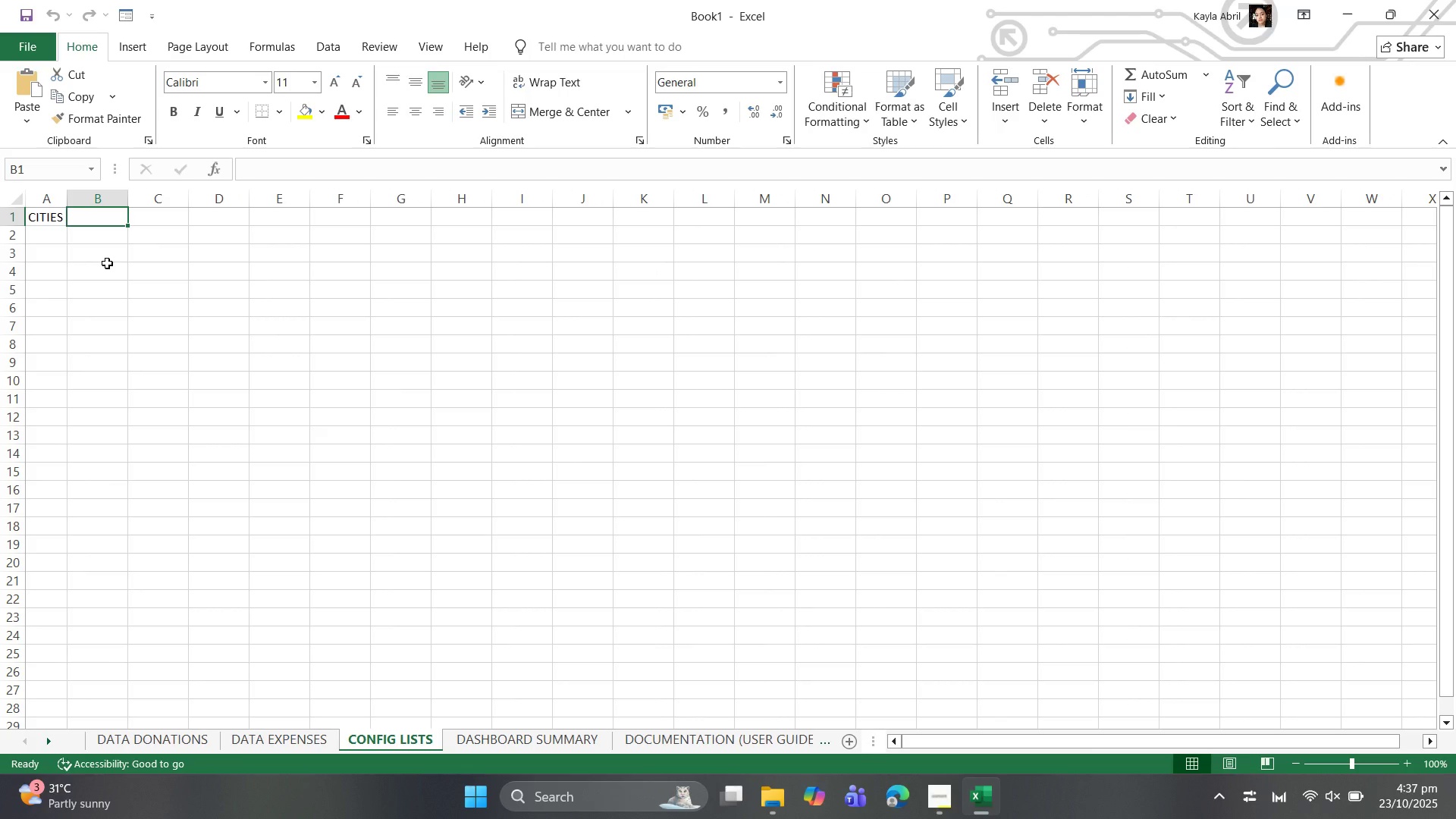 
type(EARMARKS)
 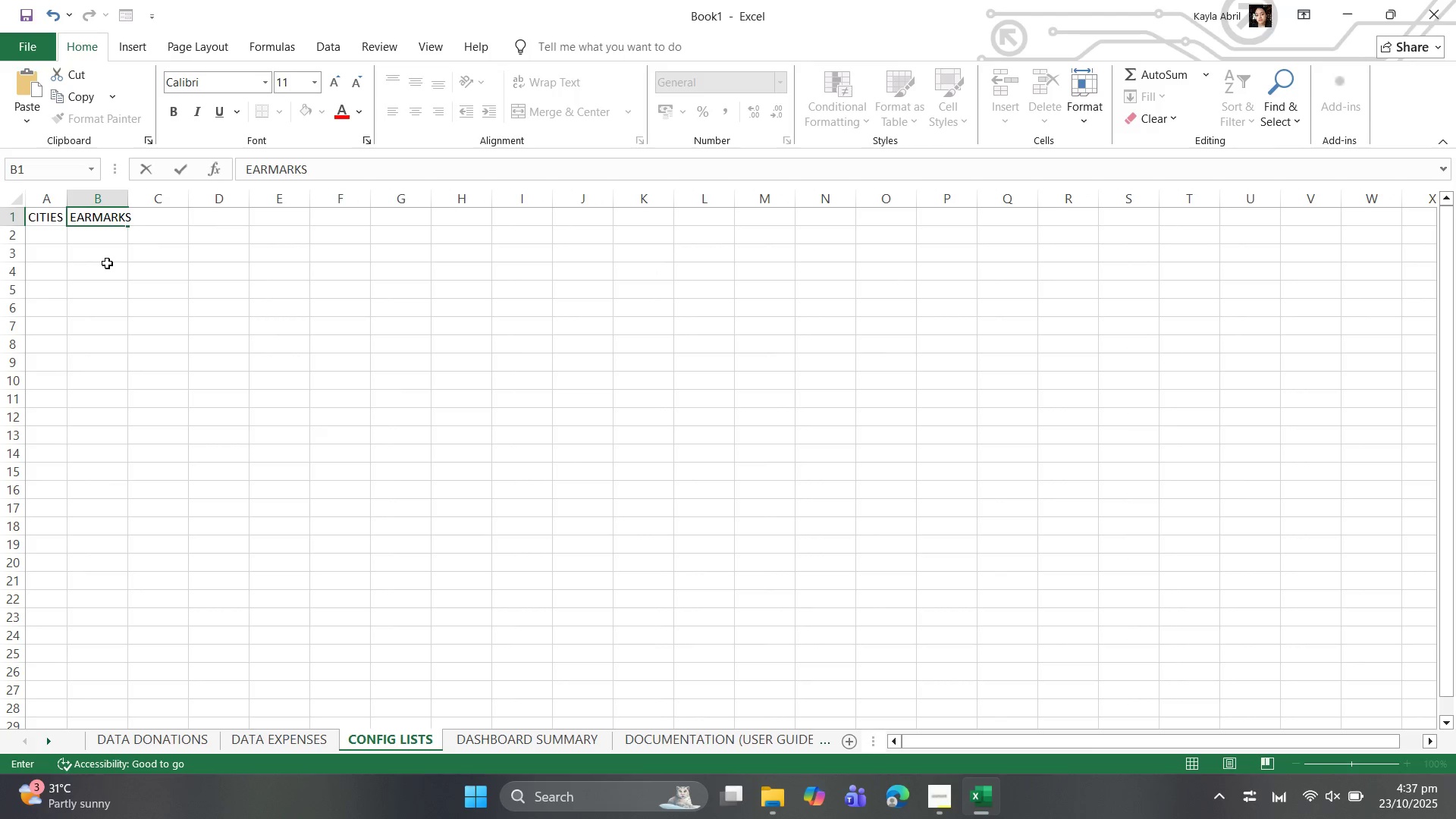 
key(ArrowRight)
 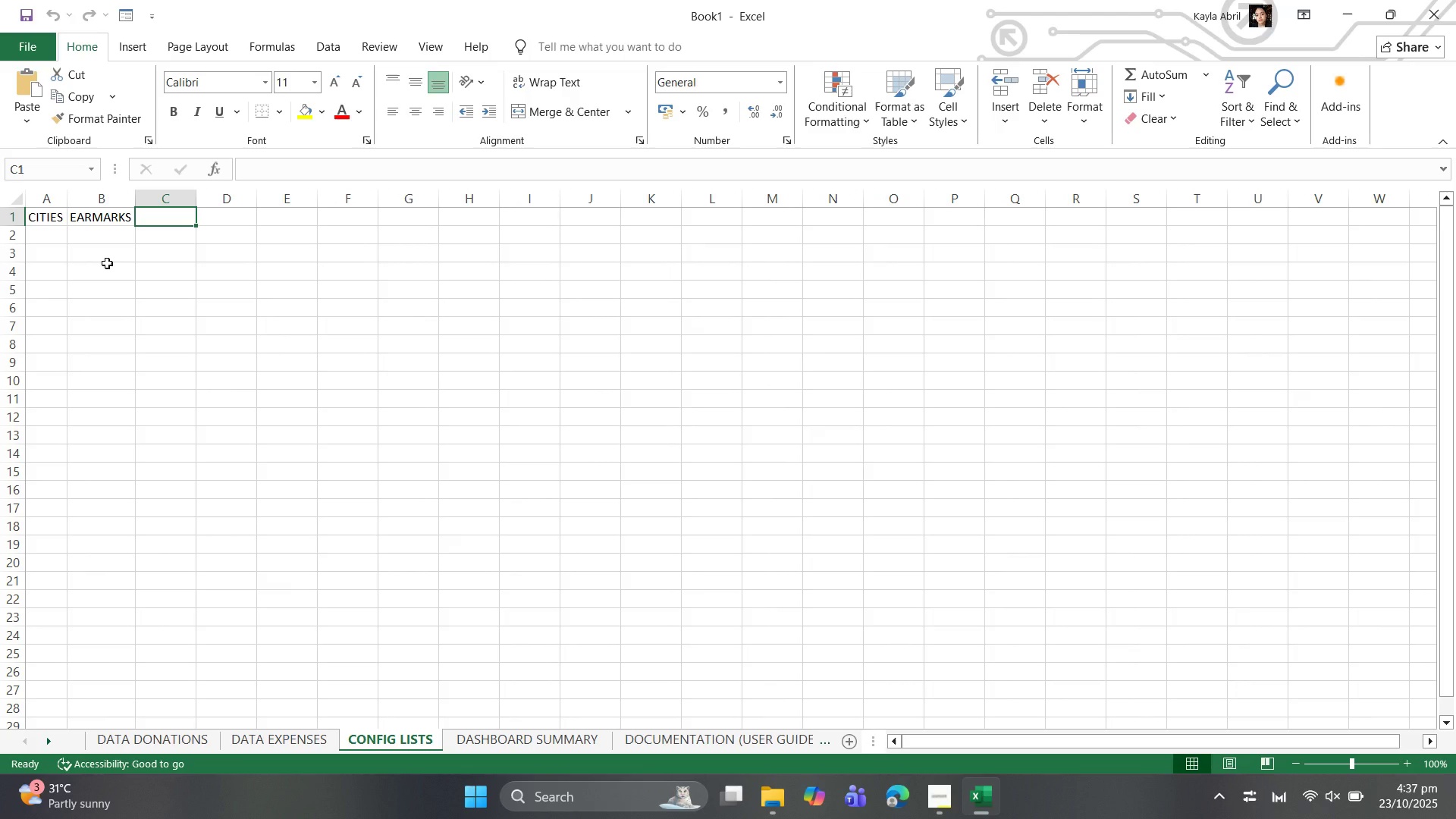 
wait(6.79)
 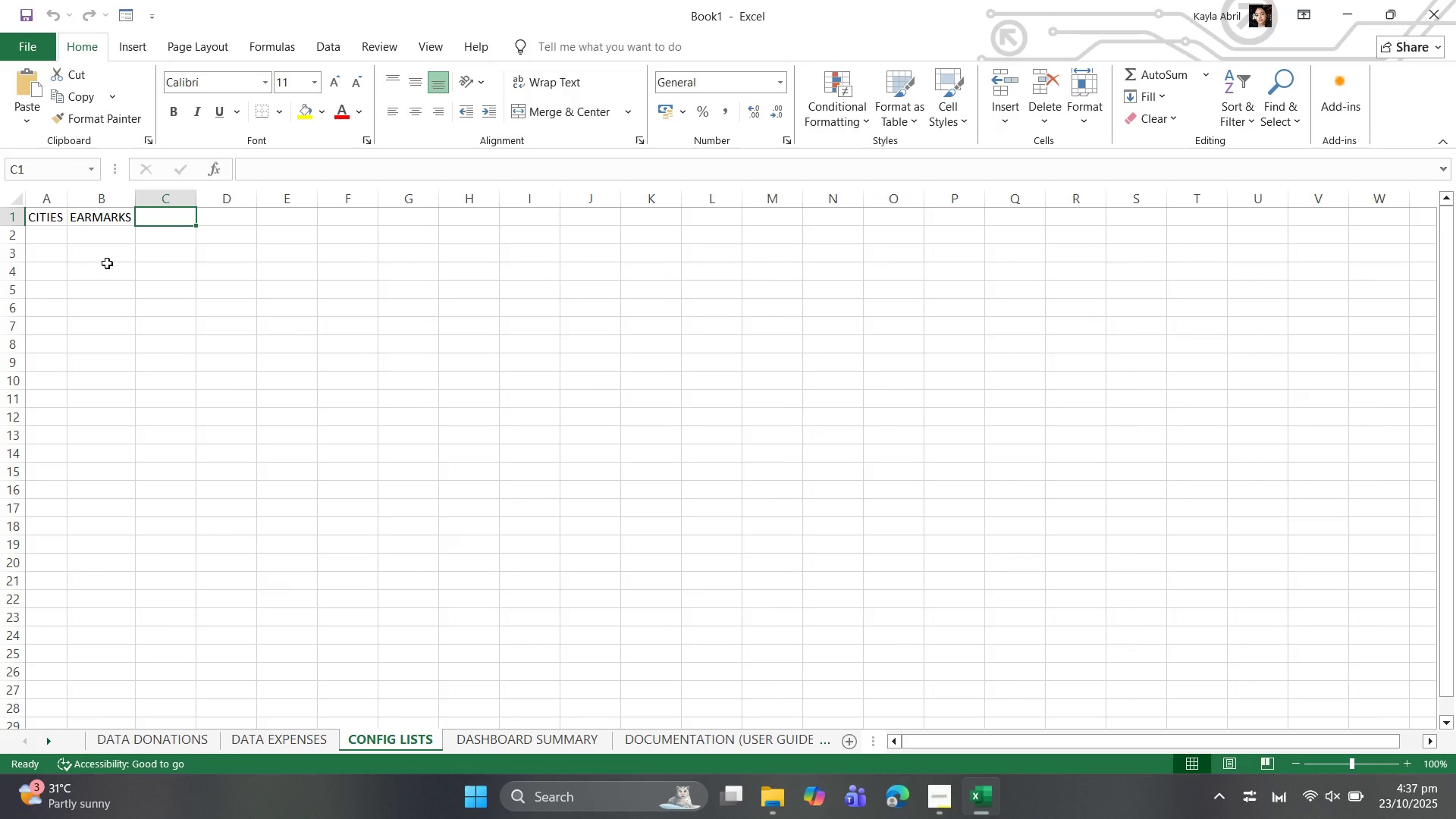 
type(EXPENSE CATEGORIES)
 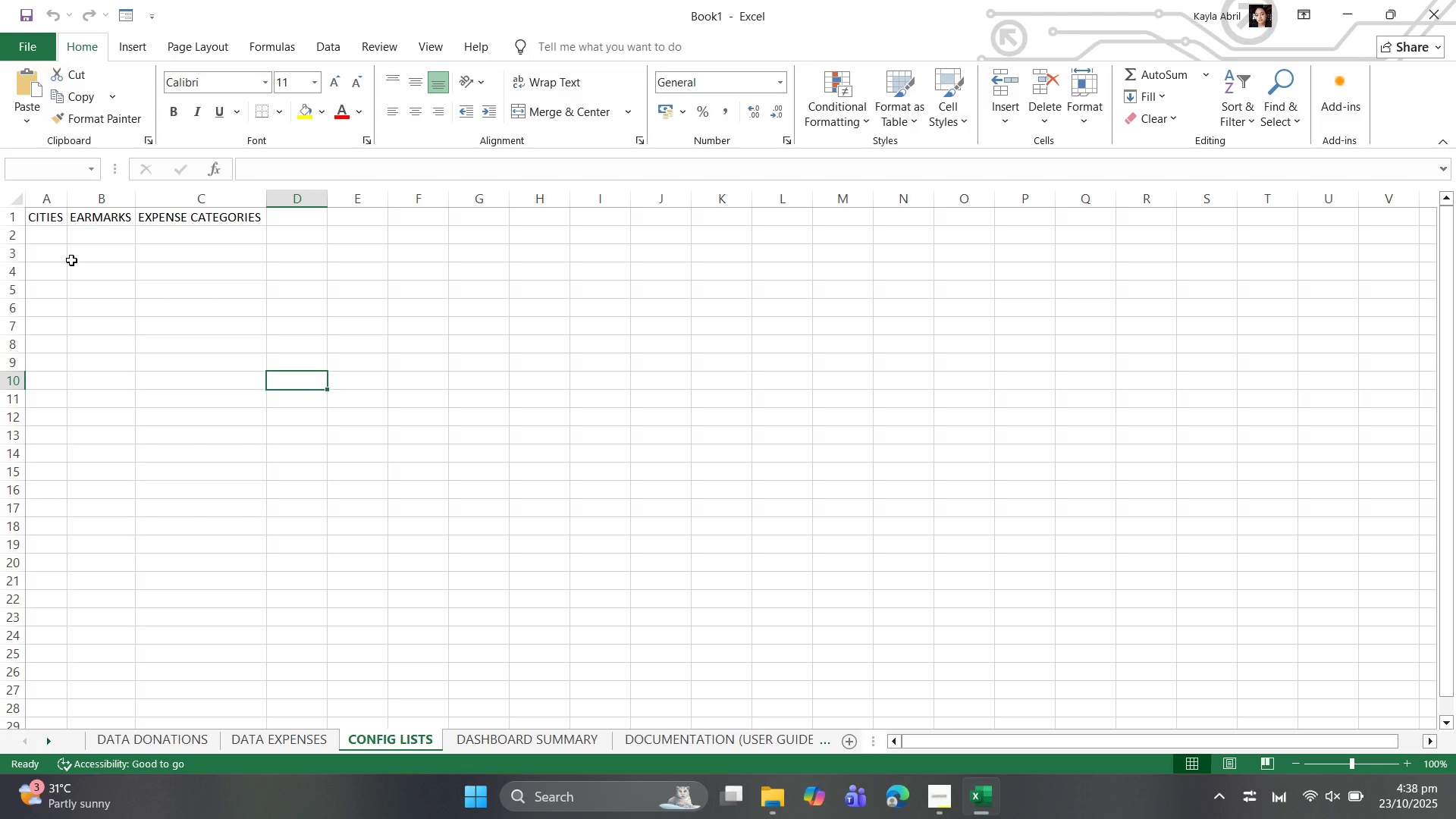 
wait(9.44)
 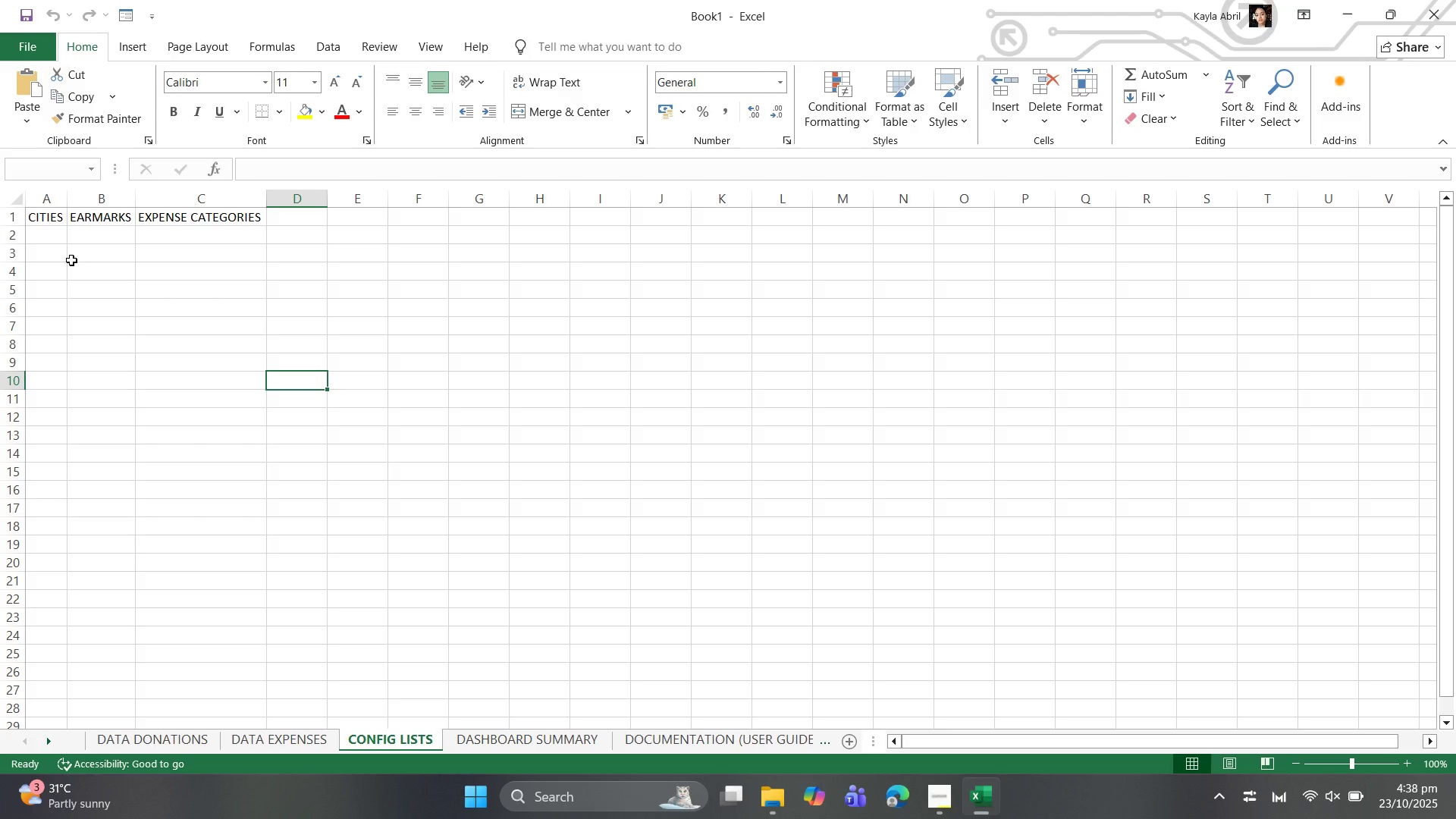 
left_click([52, 243])
 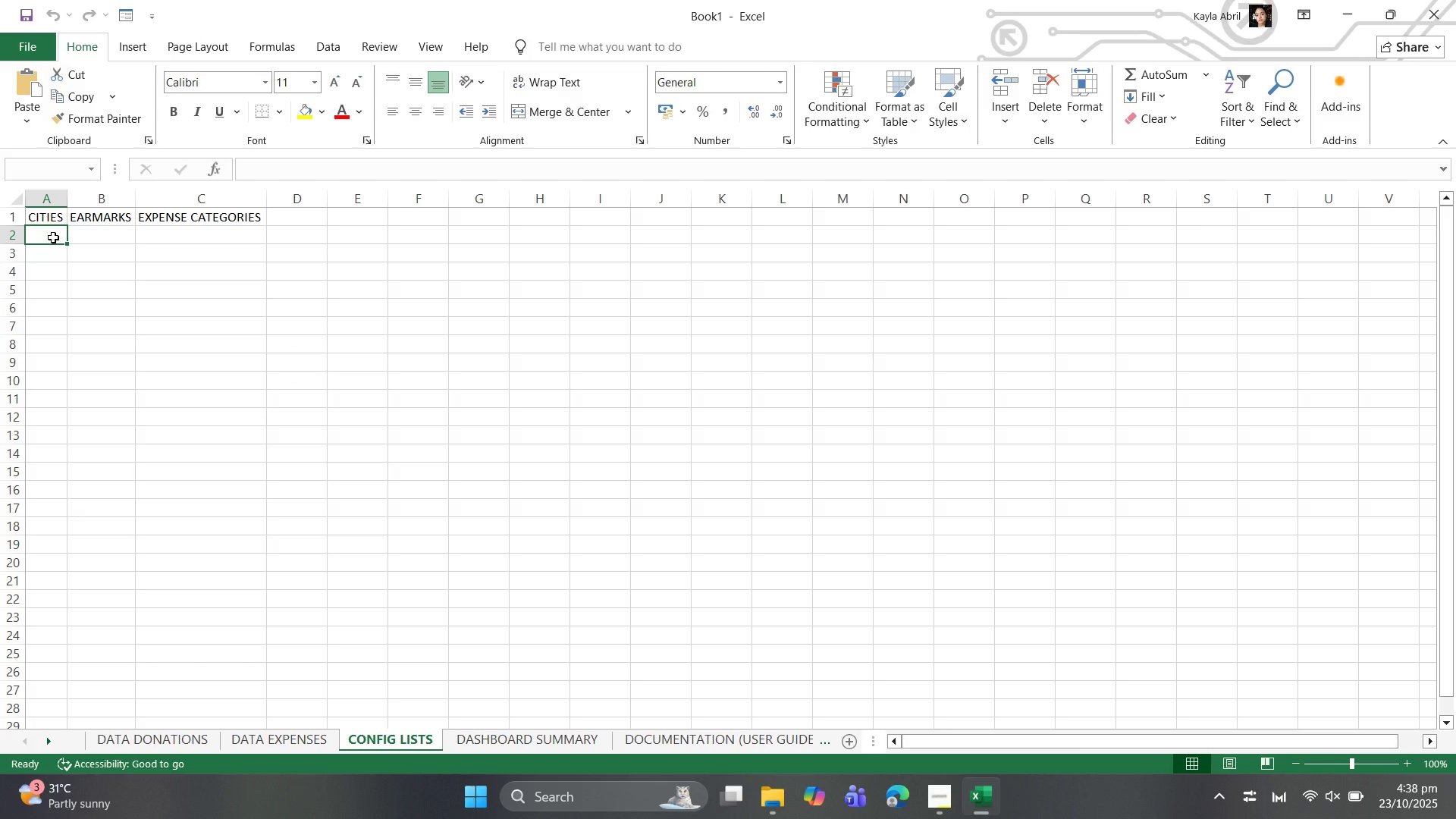 
type(Atlanta)
 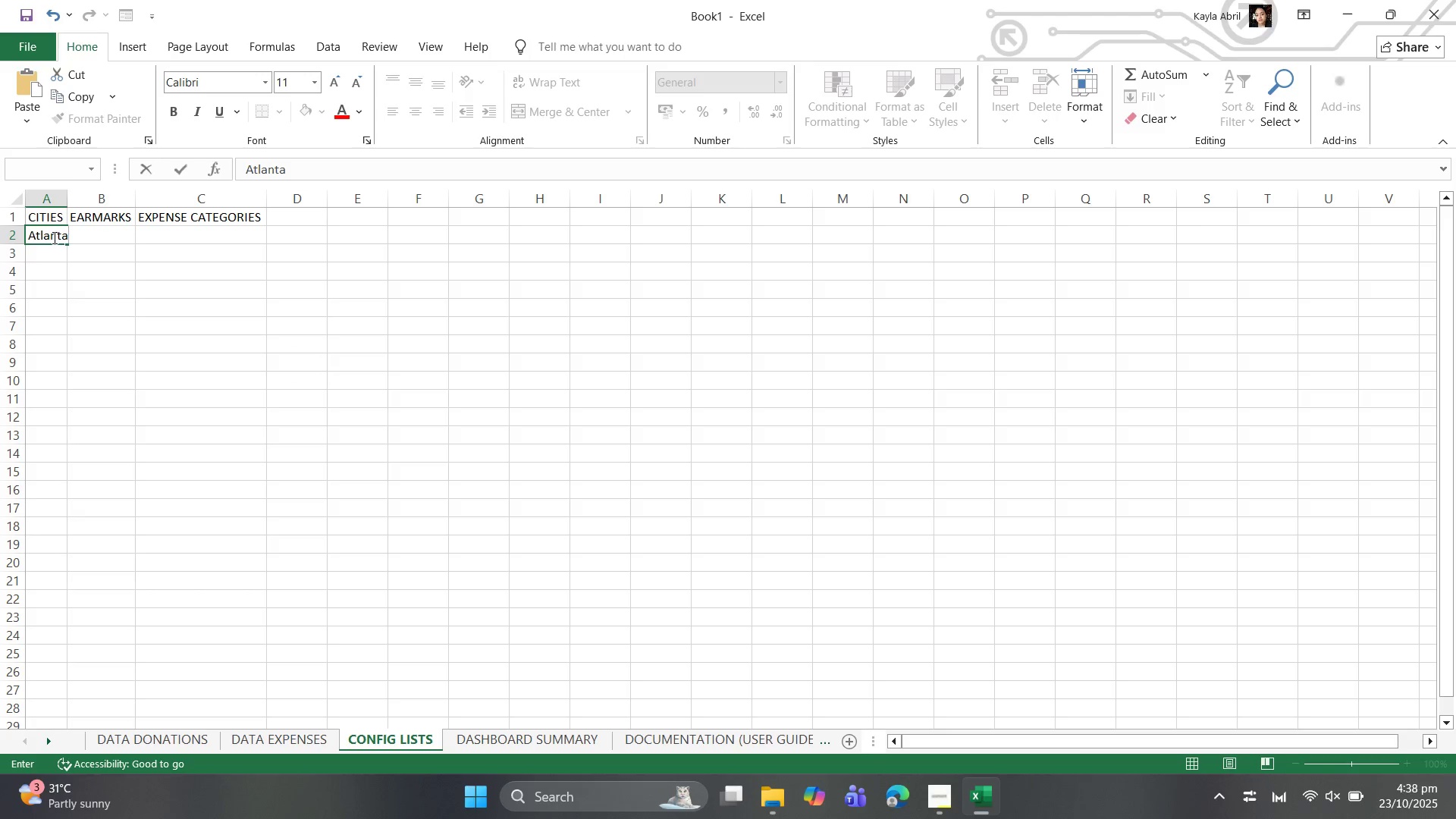 
key(ArrowRight)
 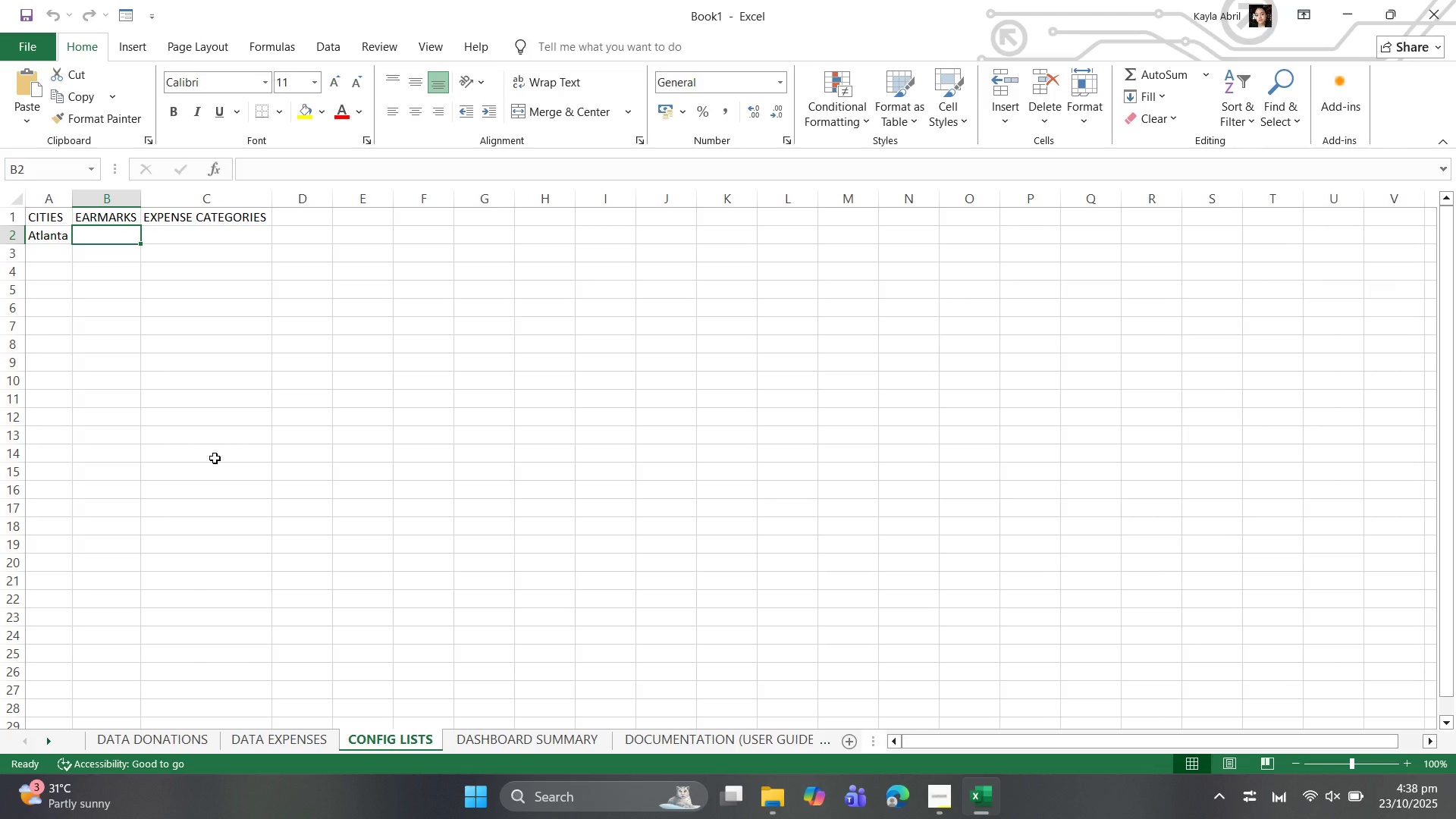 
type(Mrdical Care)
 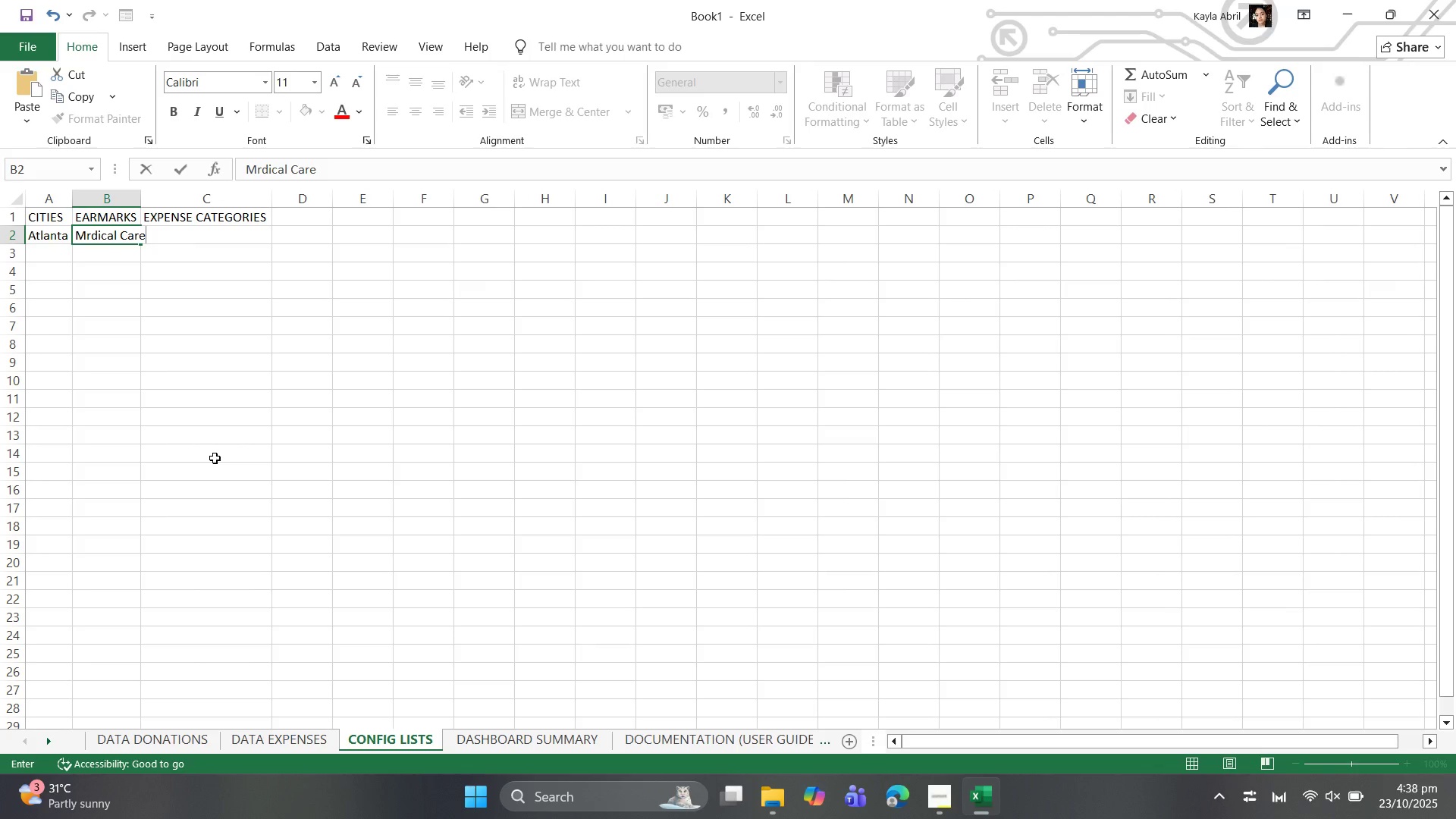 
key(ArrowRight)
 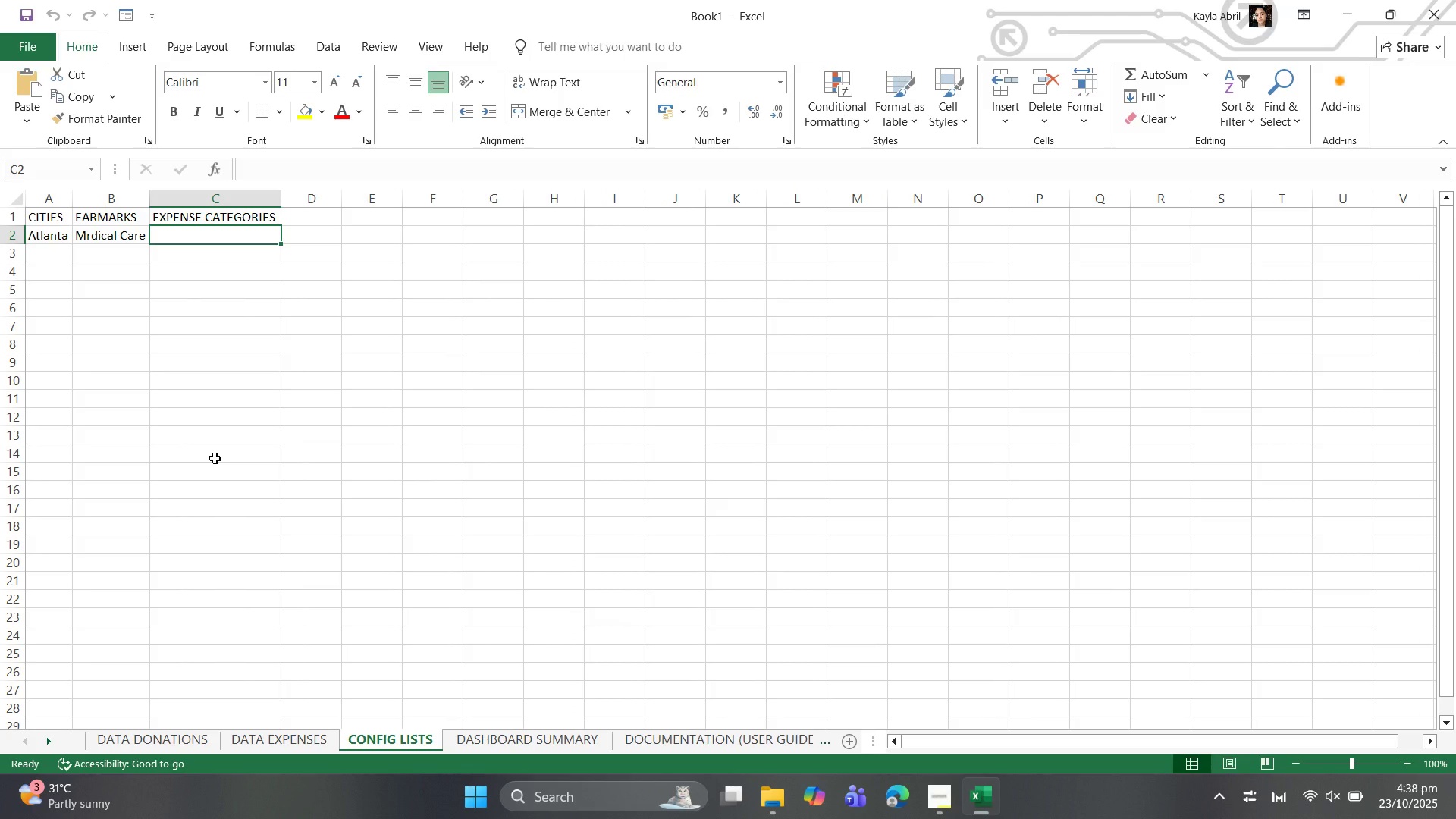 
key(ArrowLeft)
 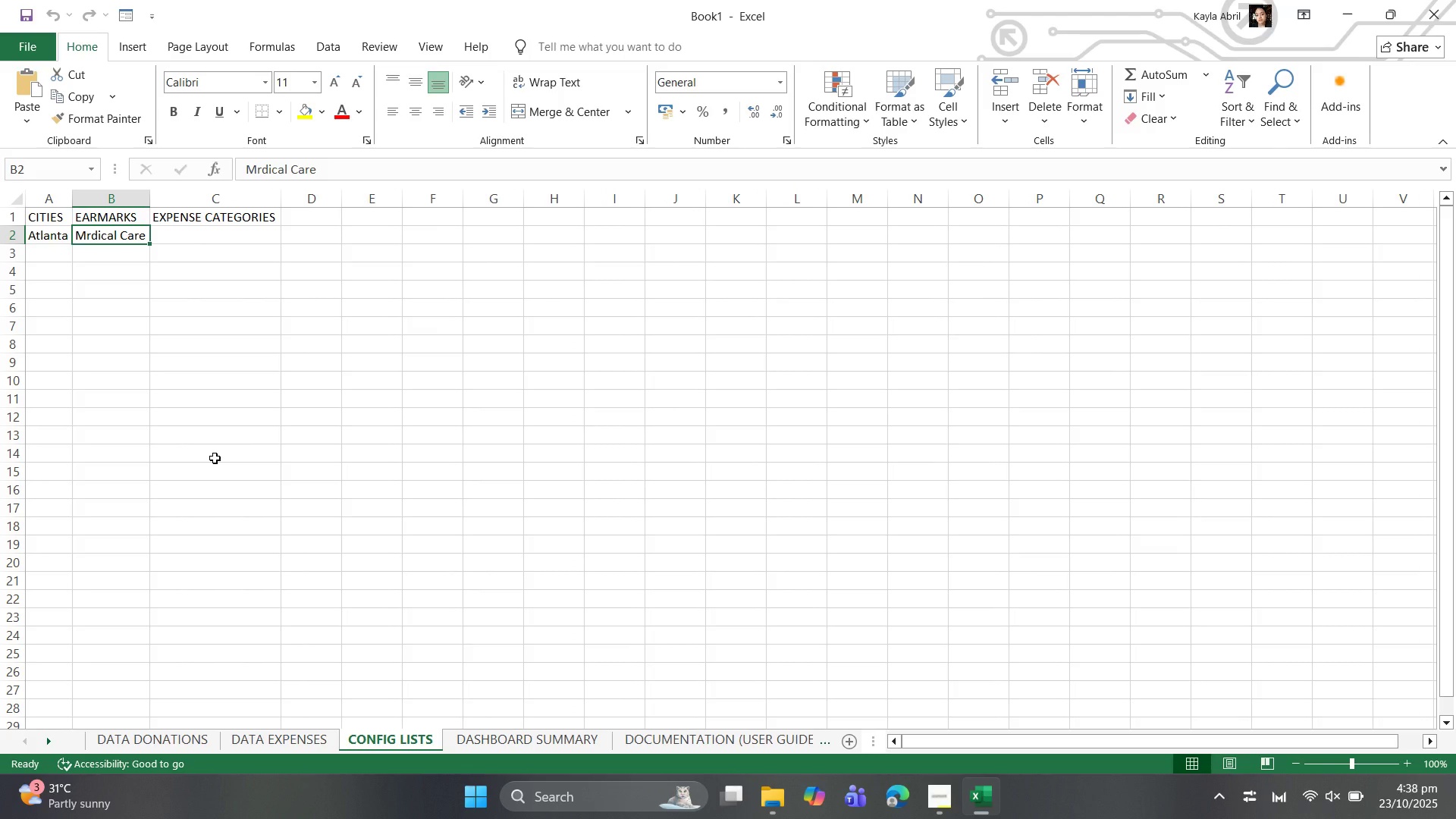 
type(Medical Care)
 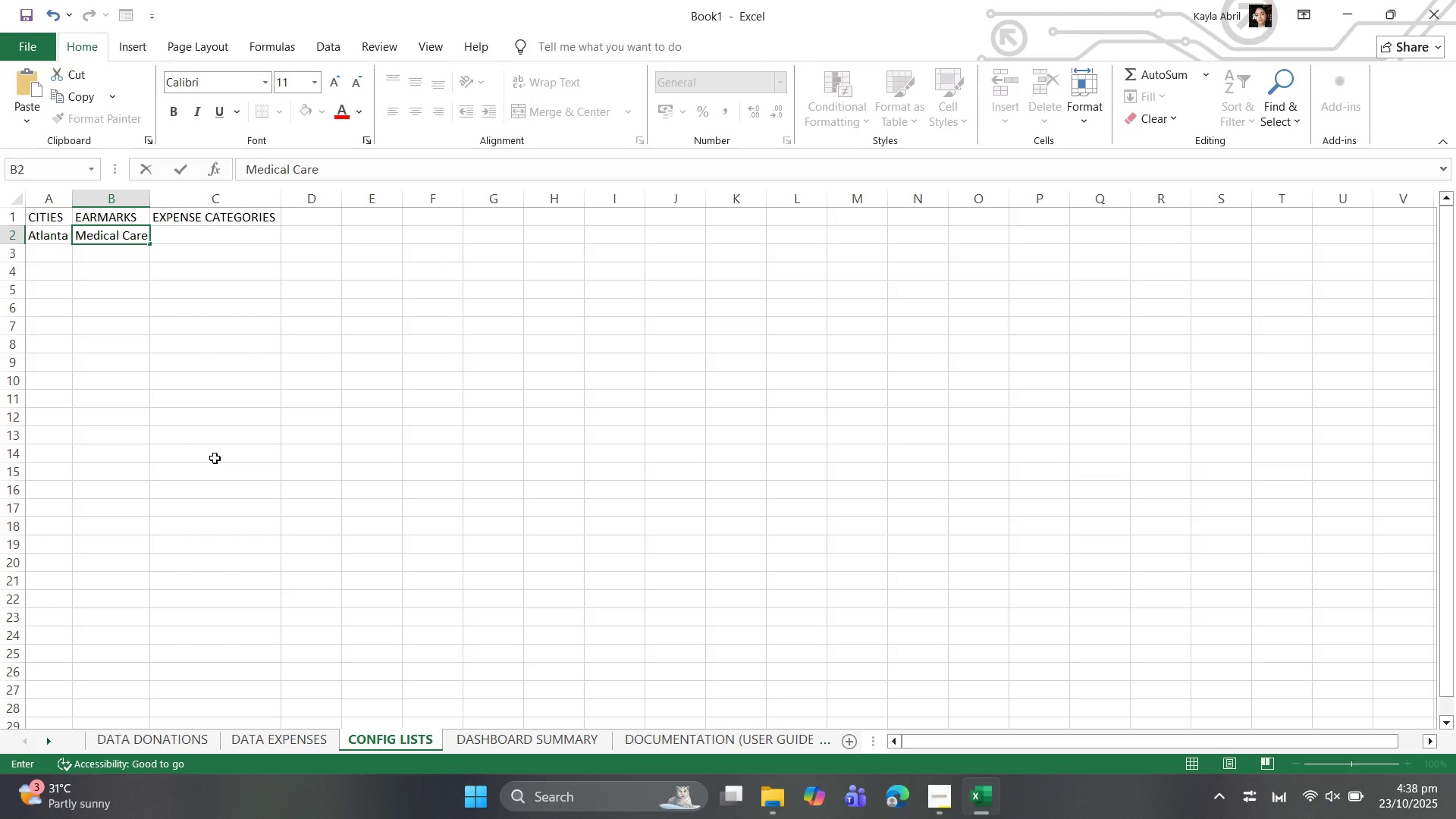 
key(ArrowRight)
 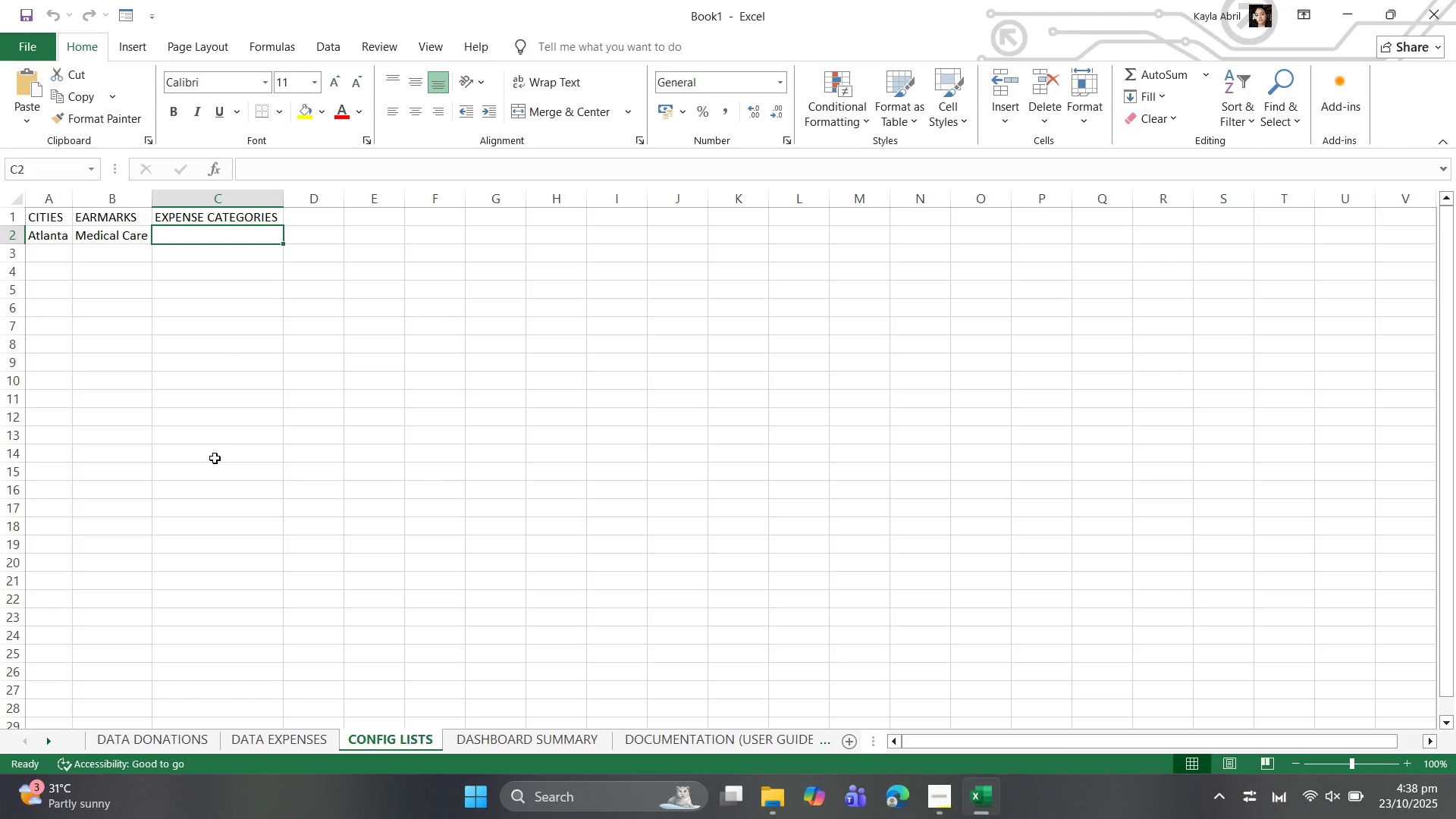 
type(Vet Fees)
 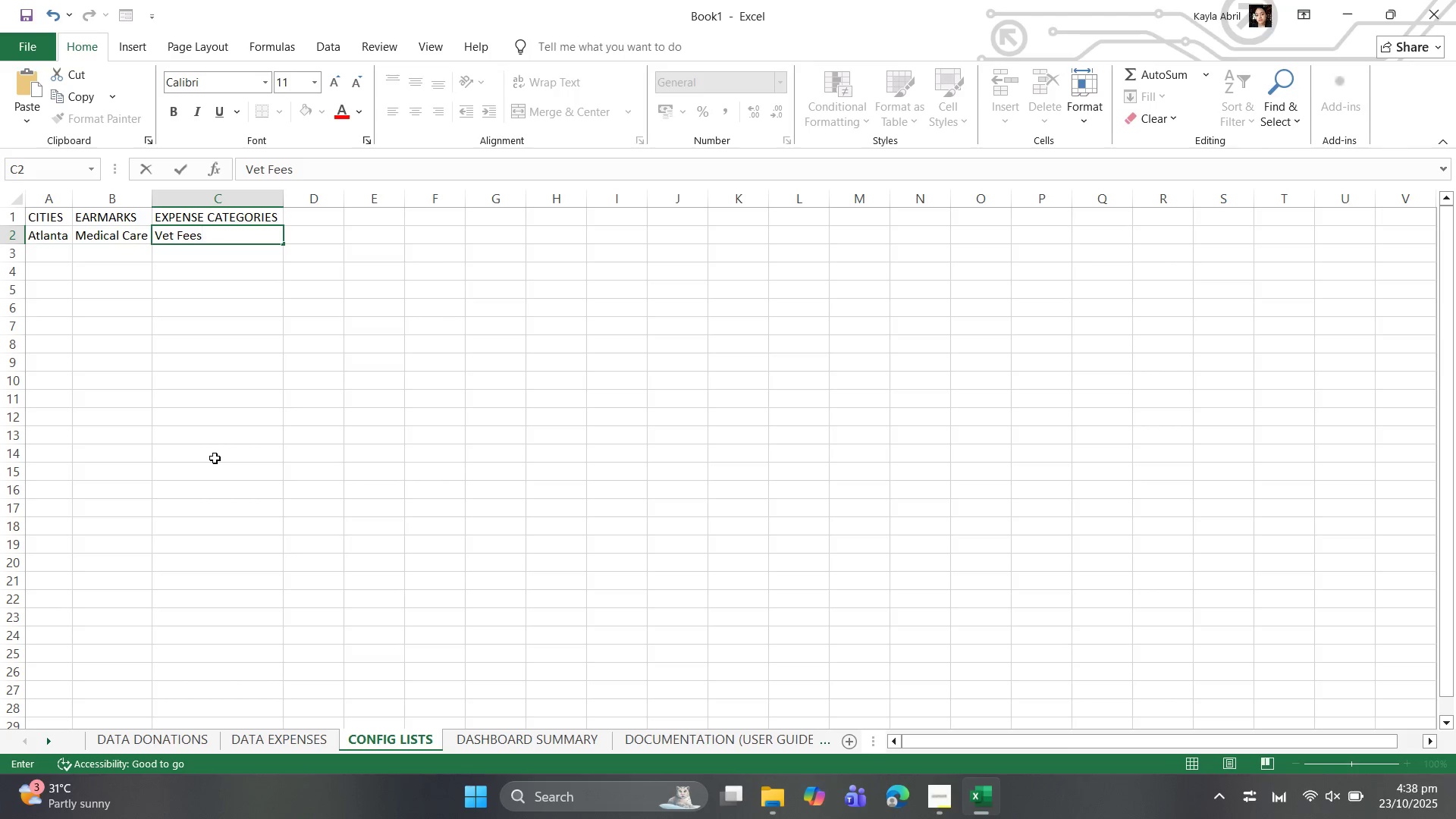 
key(ArrowDown)
 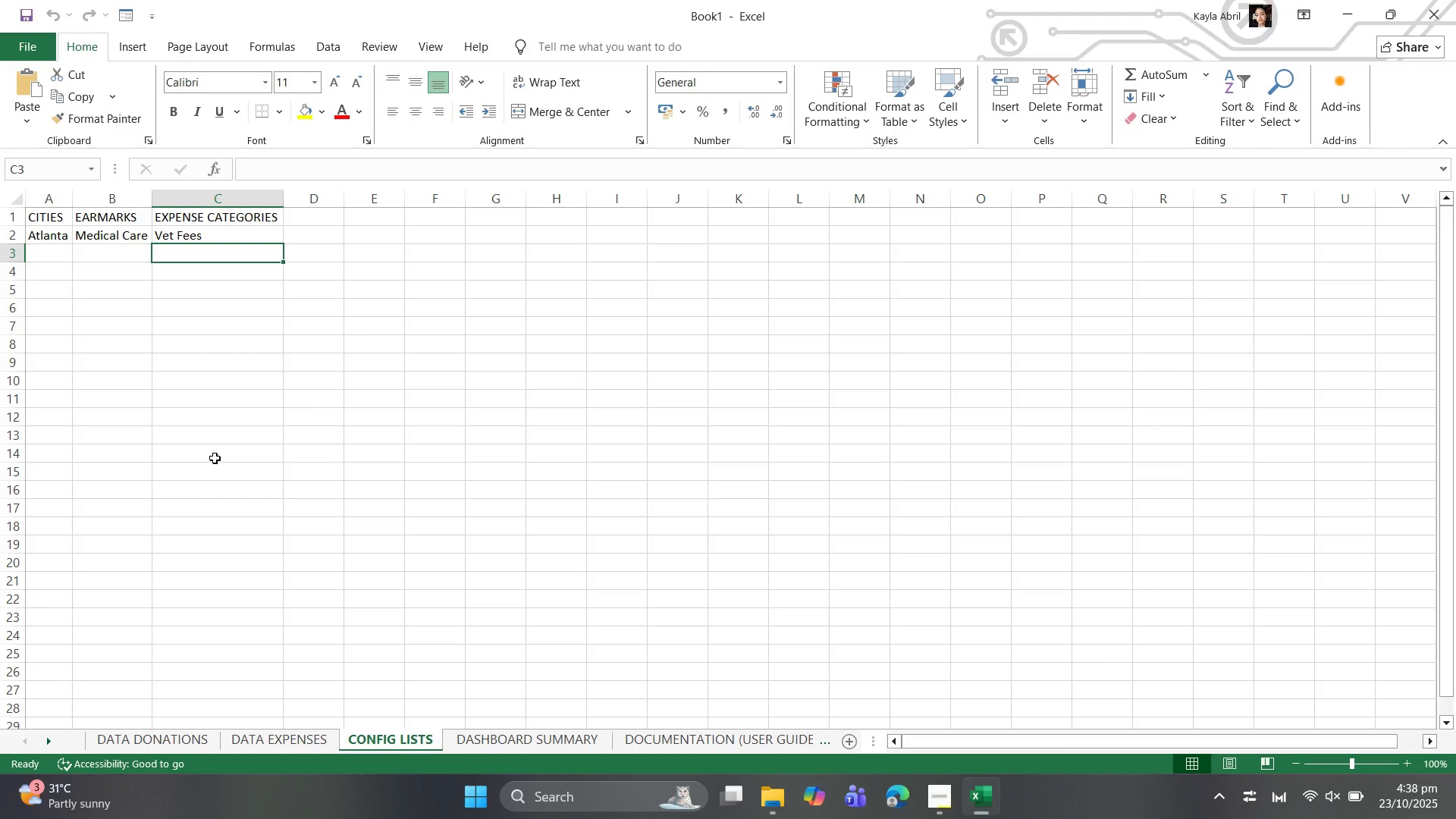 
key(ArrowLeft)
 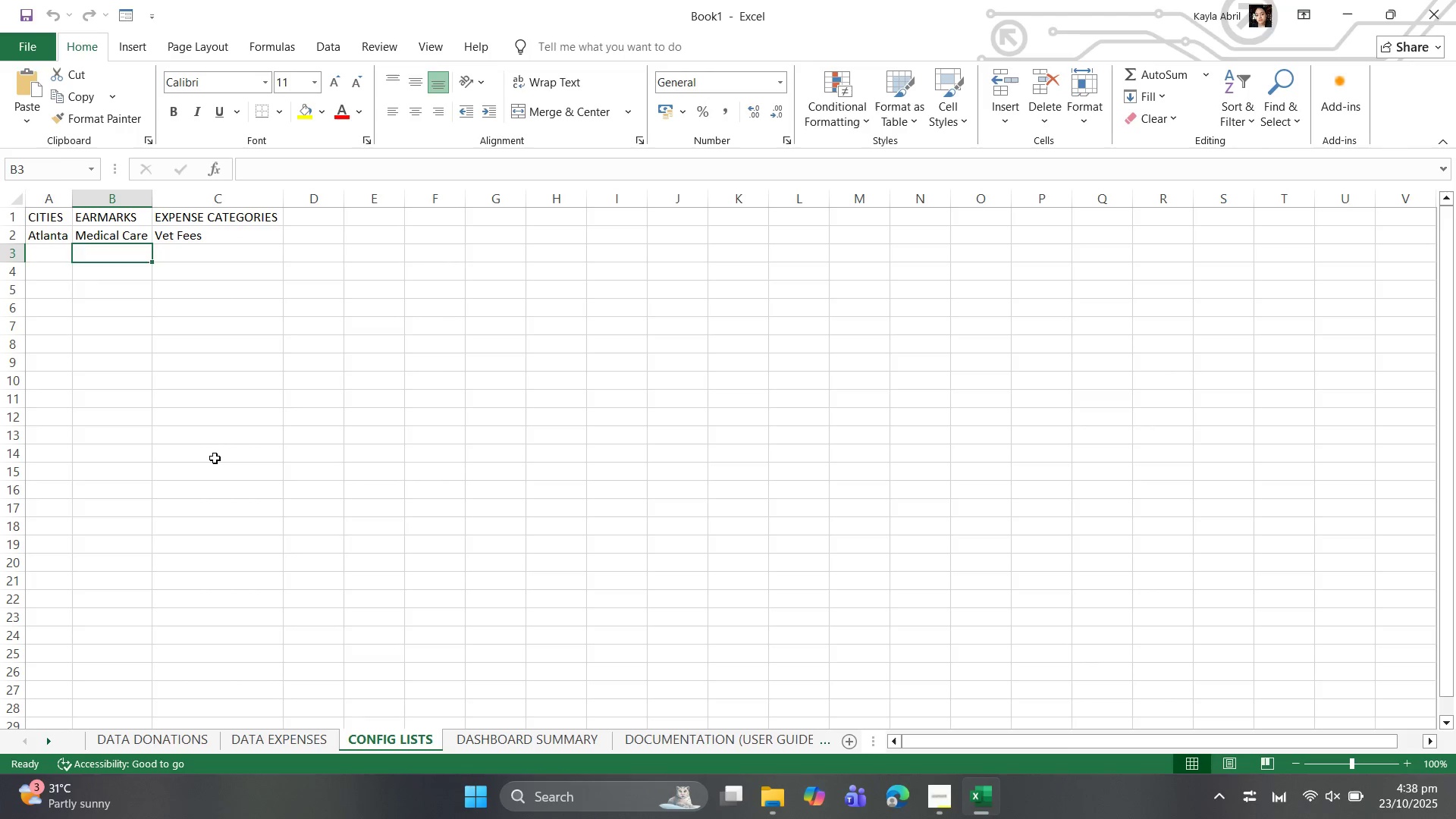 
key(ArrowLeft)
 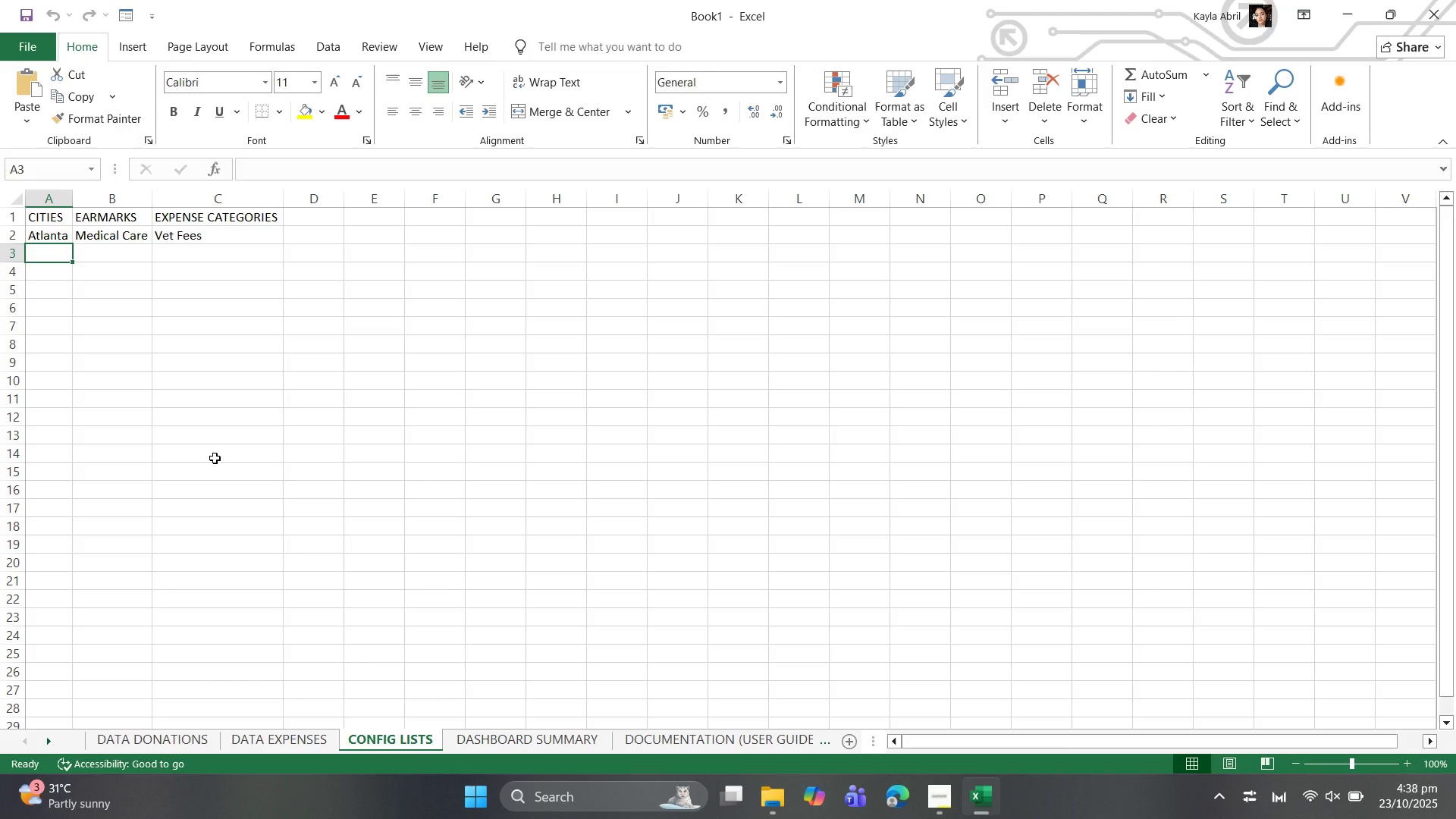 
type(Chicago)
 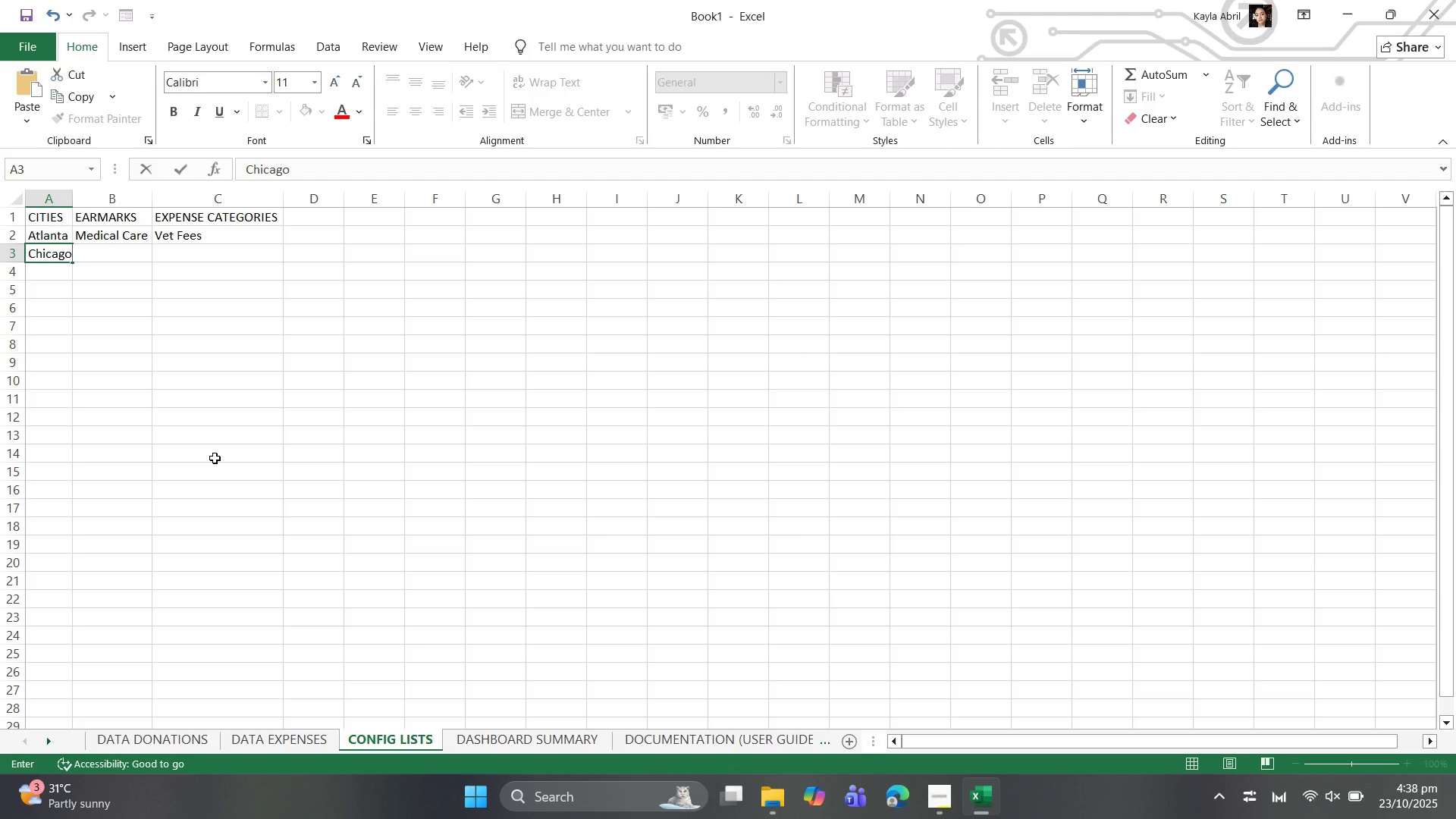 
key(ArrowRight)
 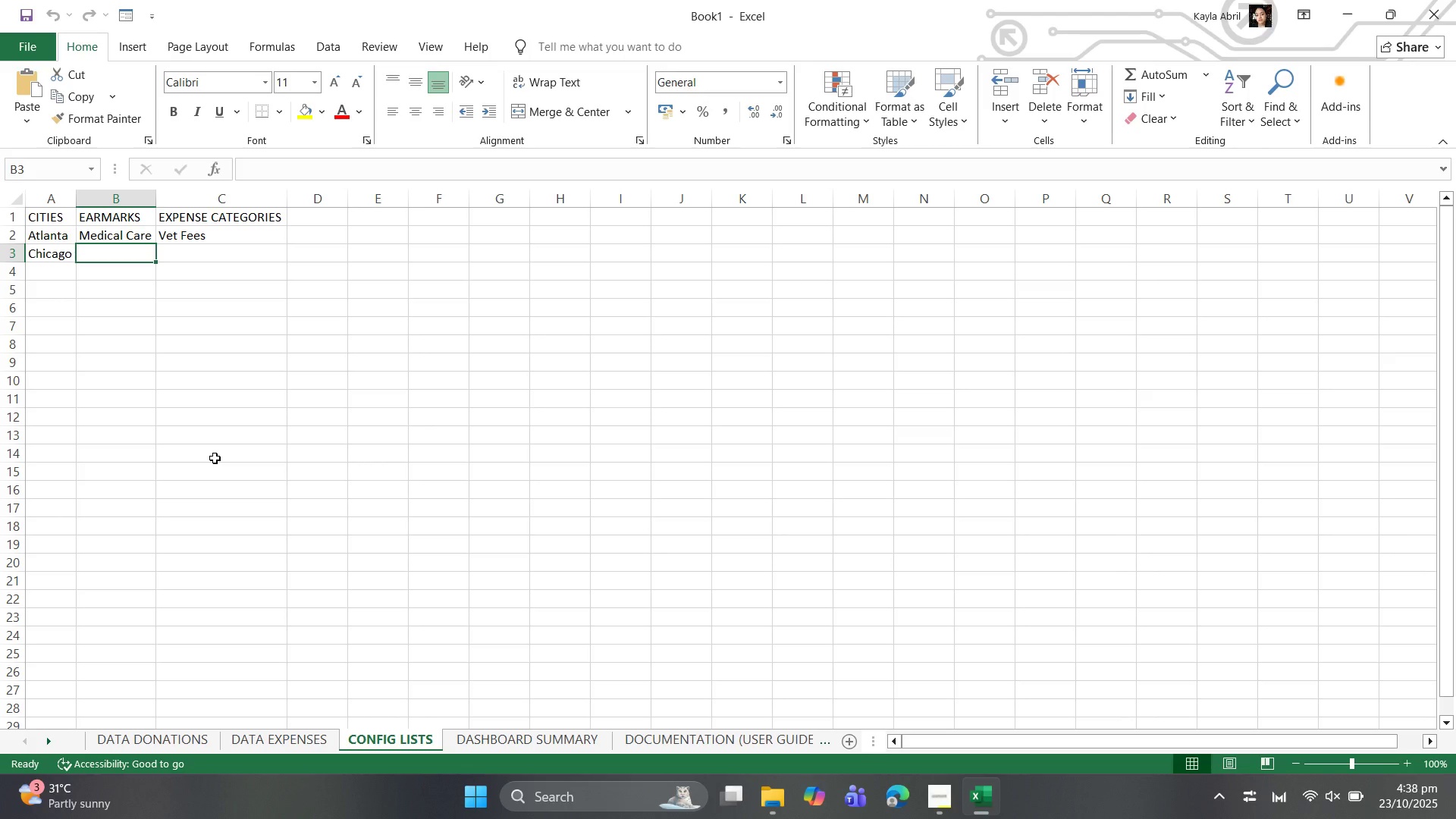 
type(Shelter Upgrades)
 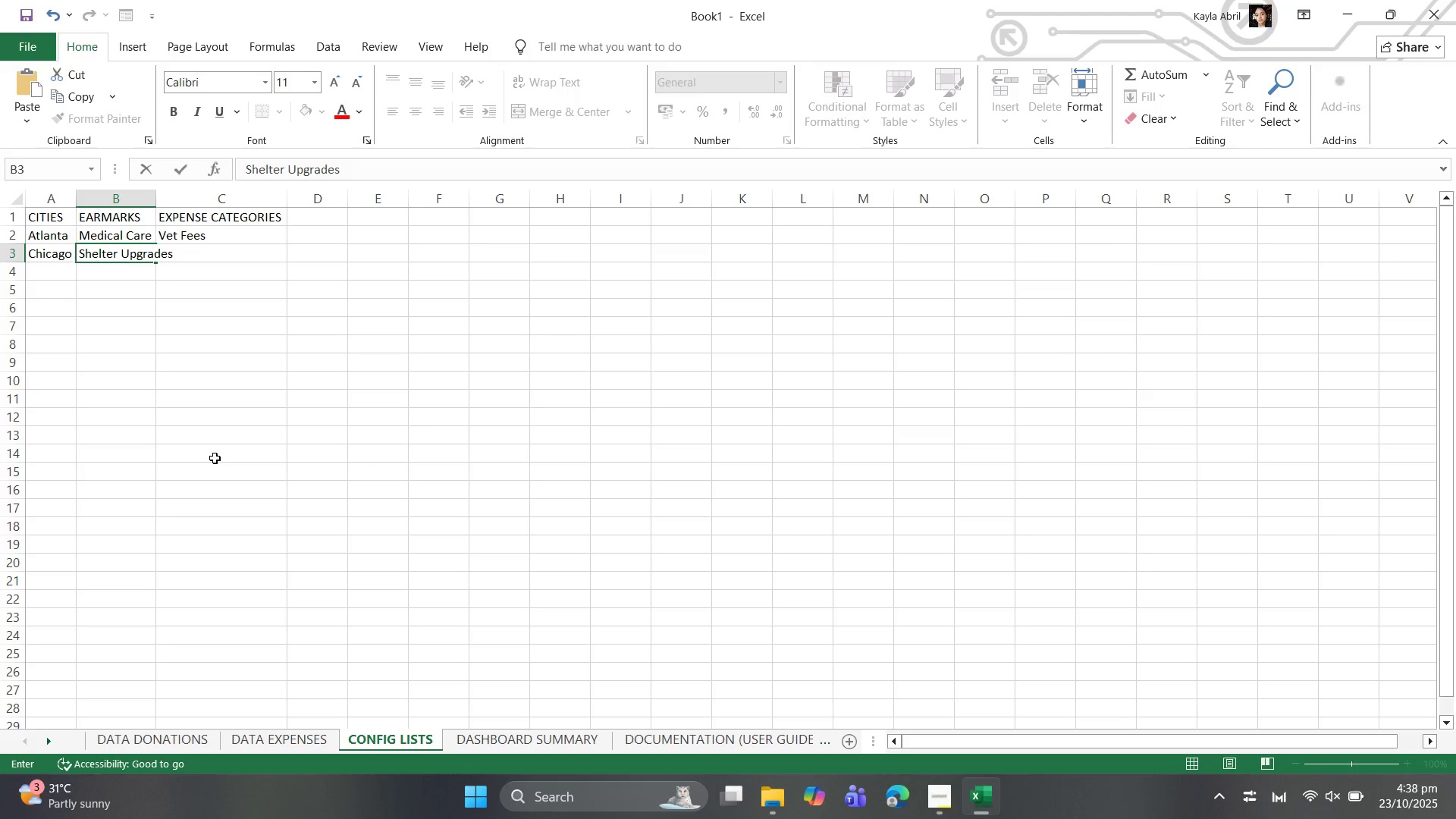 
key(ArrowRight)
 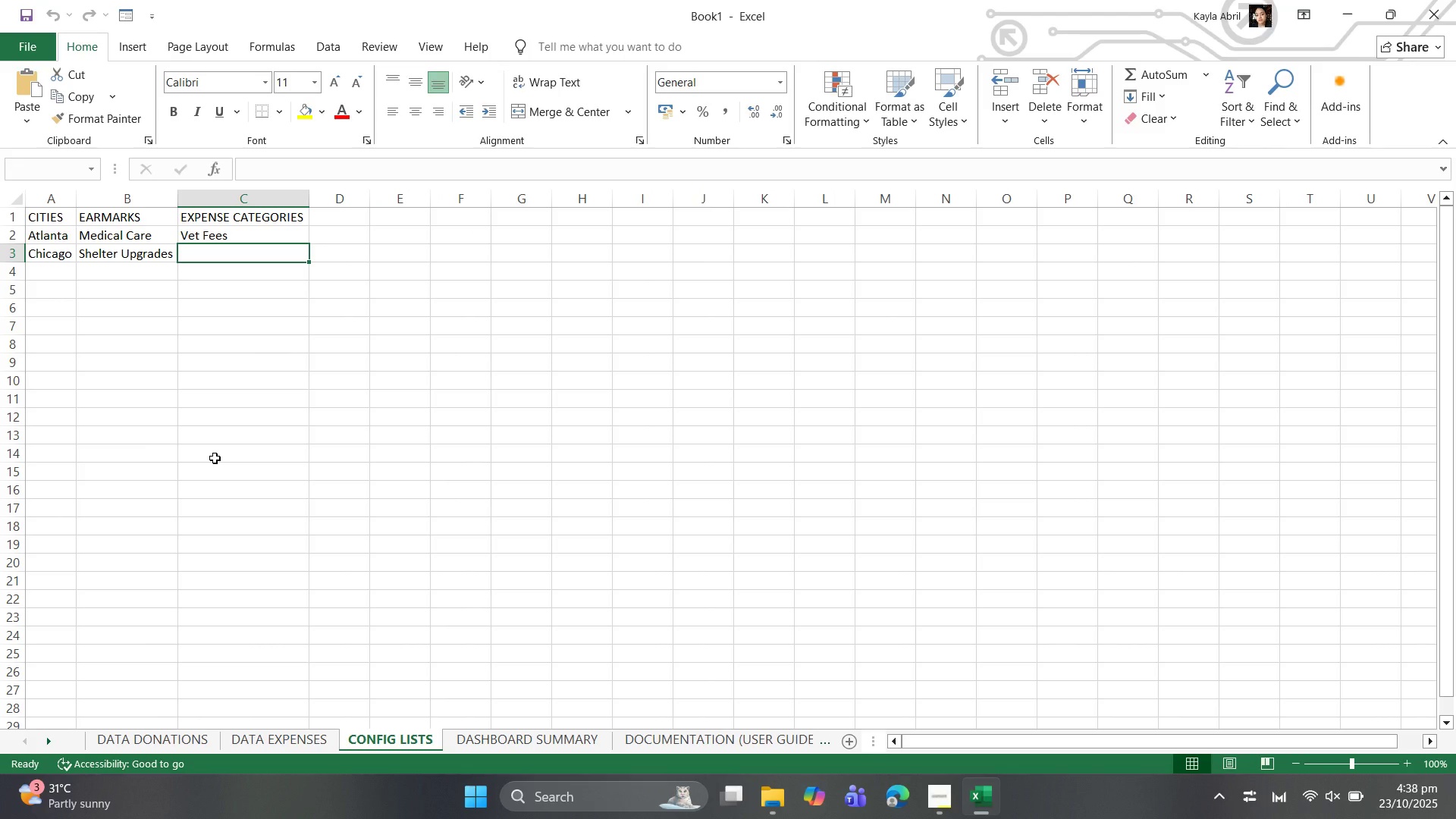 
wait(7.65)
 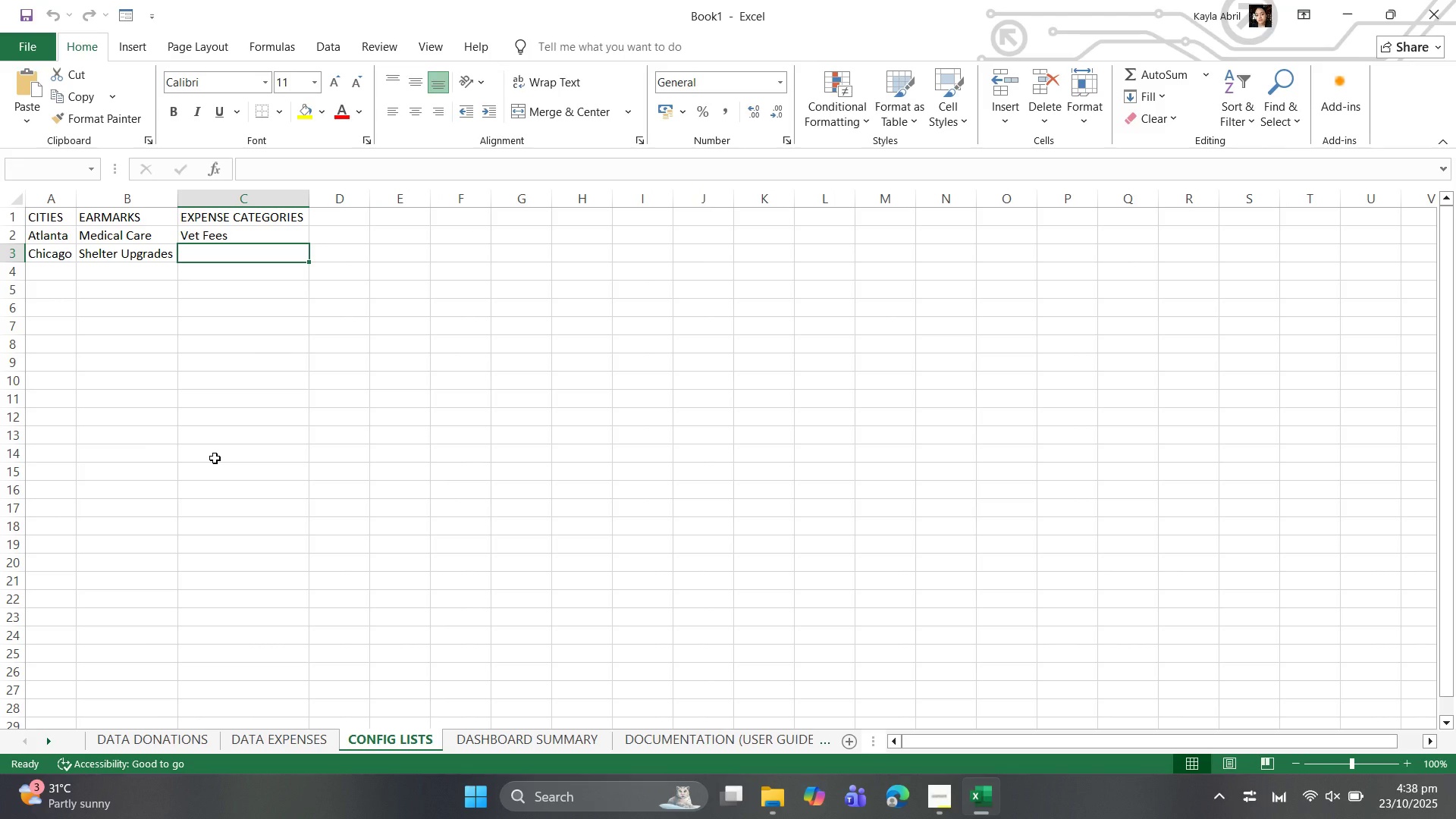 
type(Advertising)
 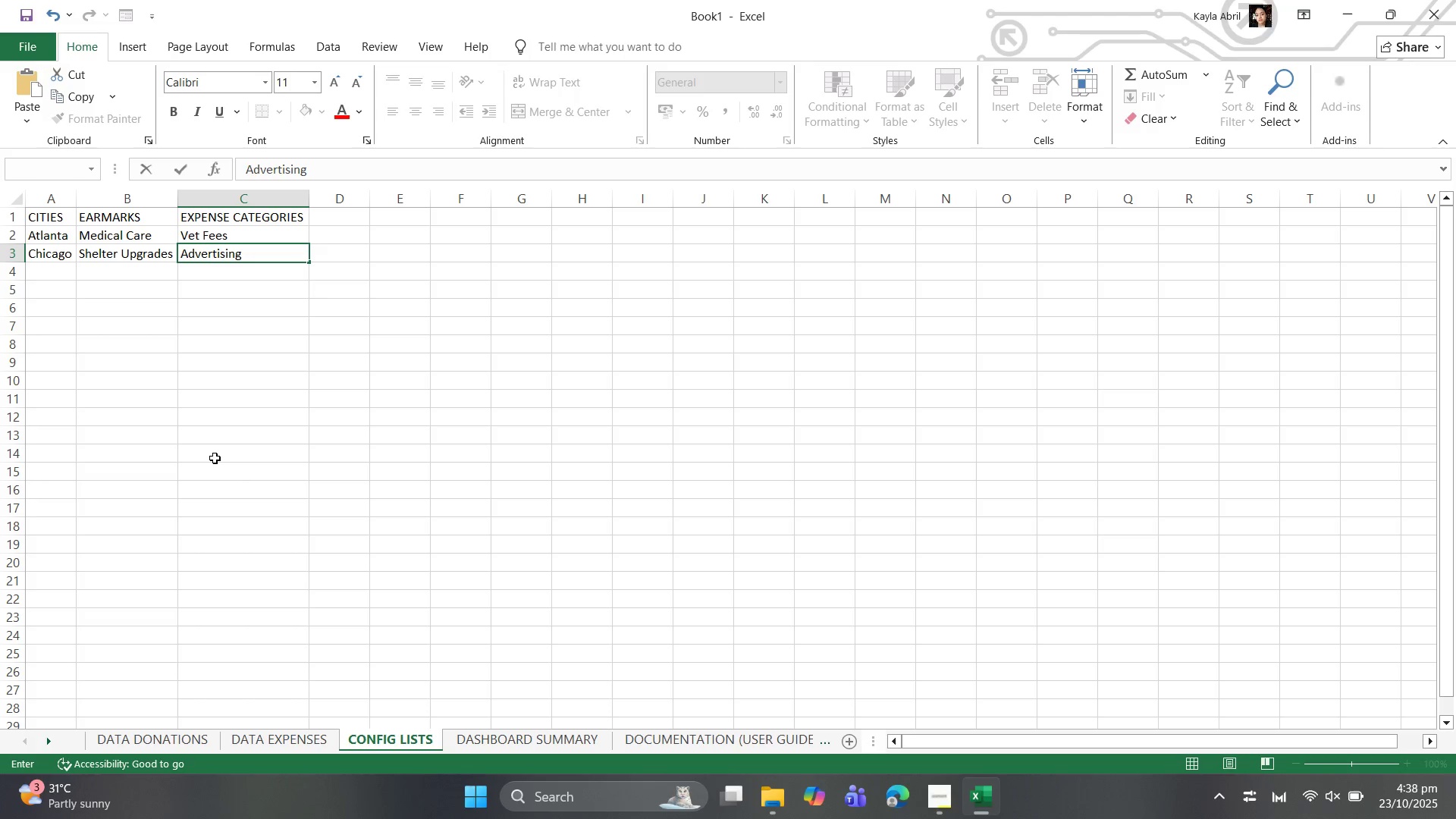 
key(ArrowDown)
 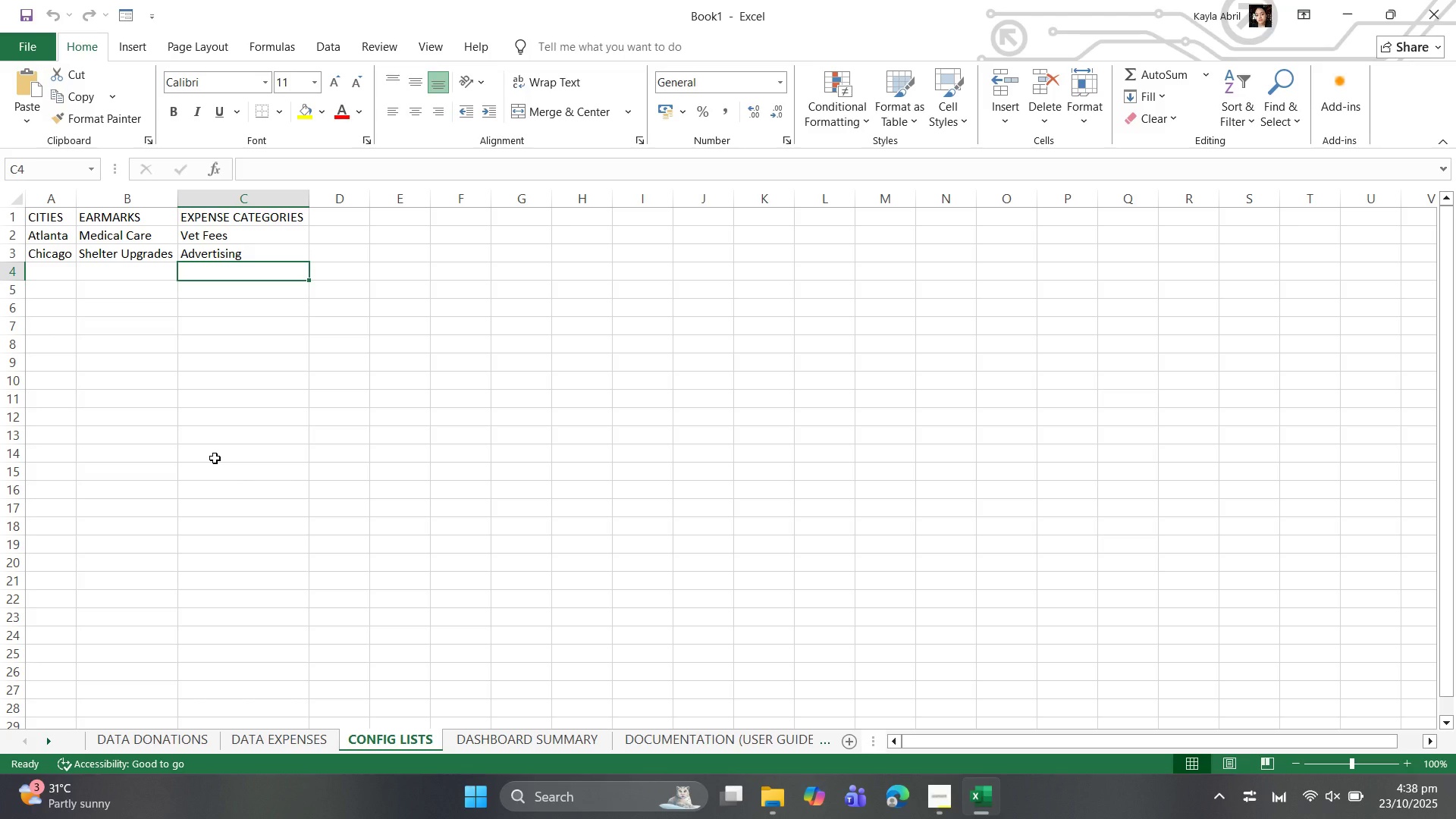 
key(ArrowLeft)
 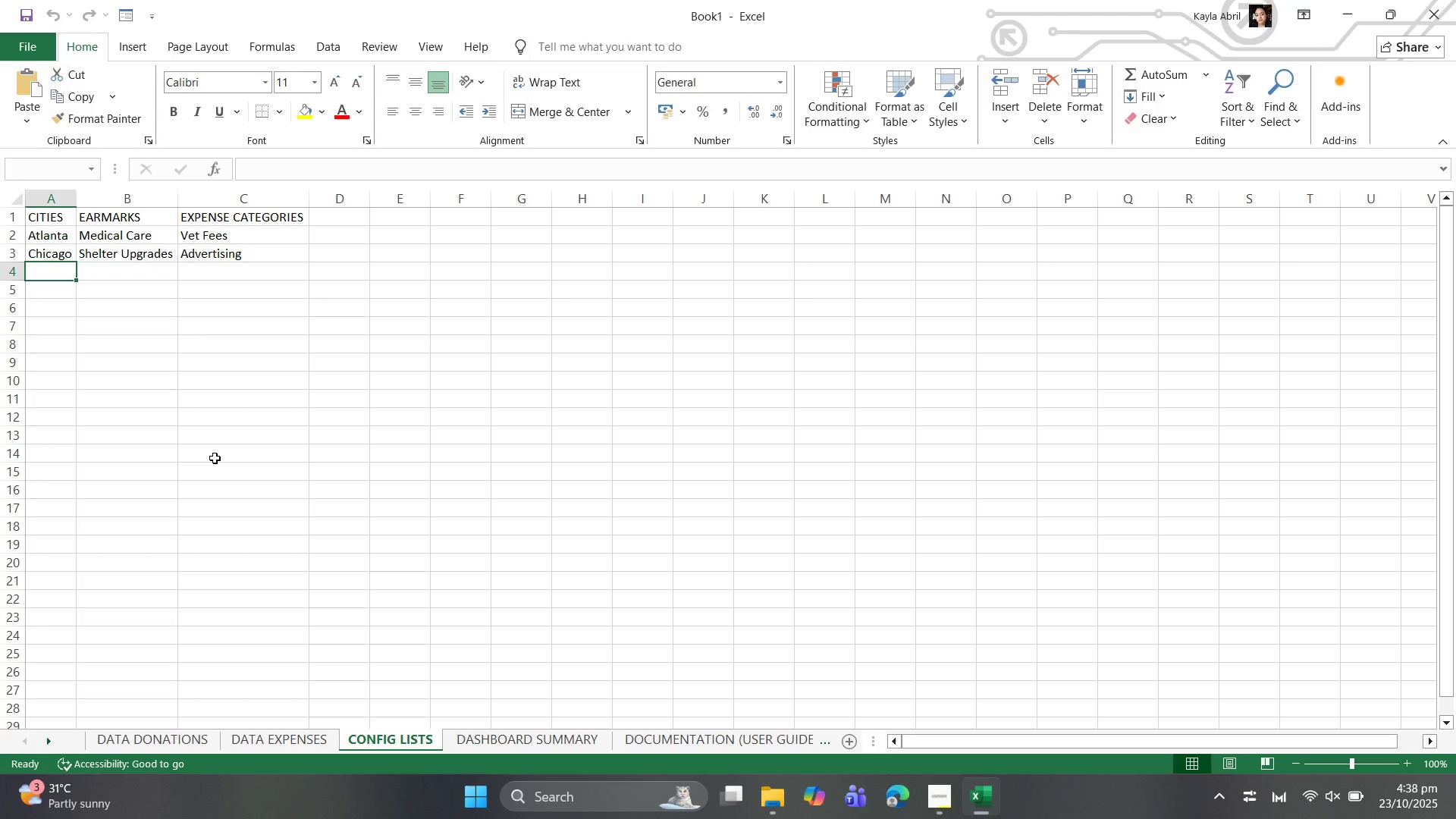 
key(ArrowLeft)
 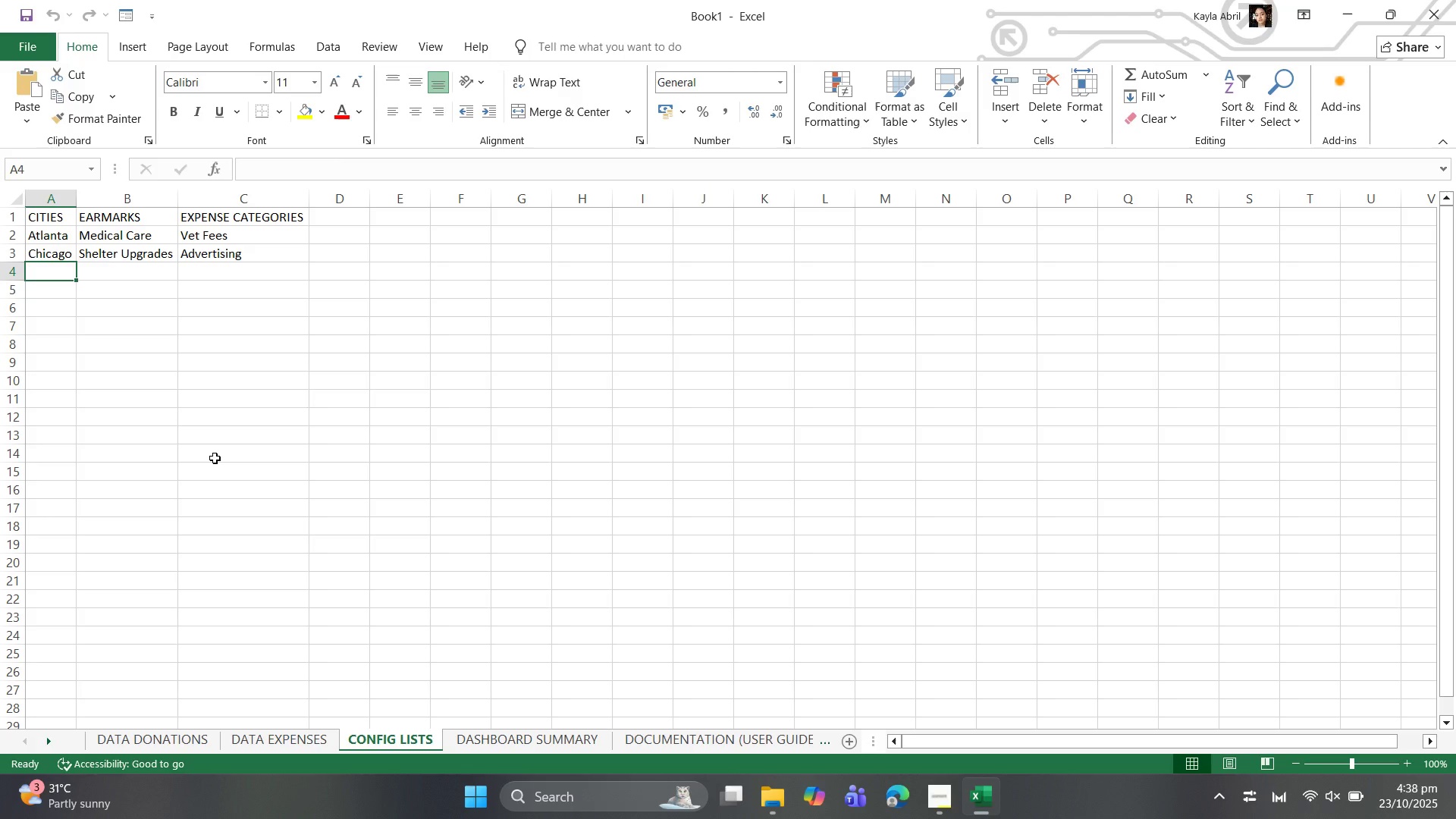 
type(Seattle)
 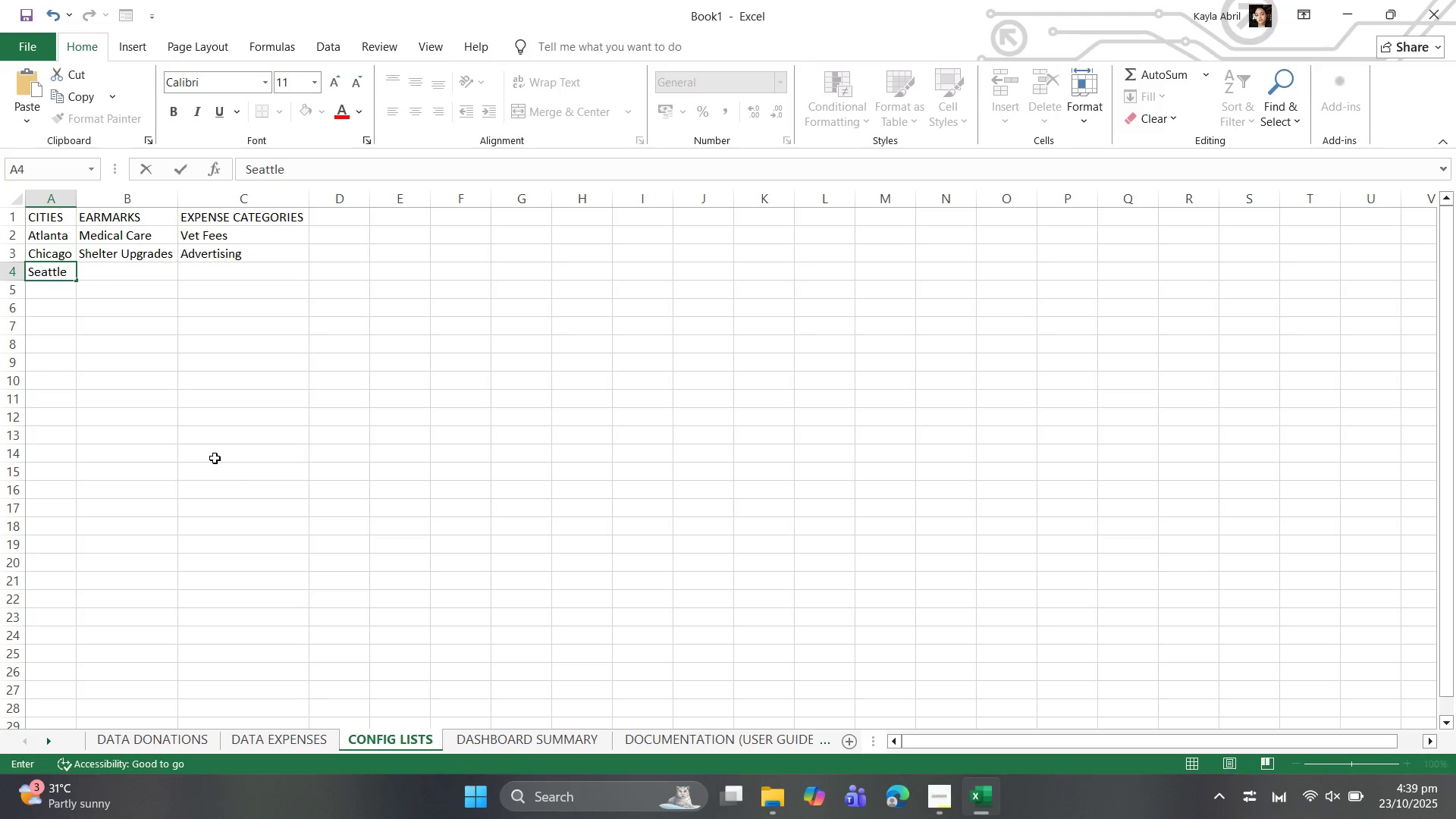 
key(ArrowRight)
 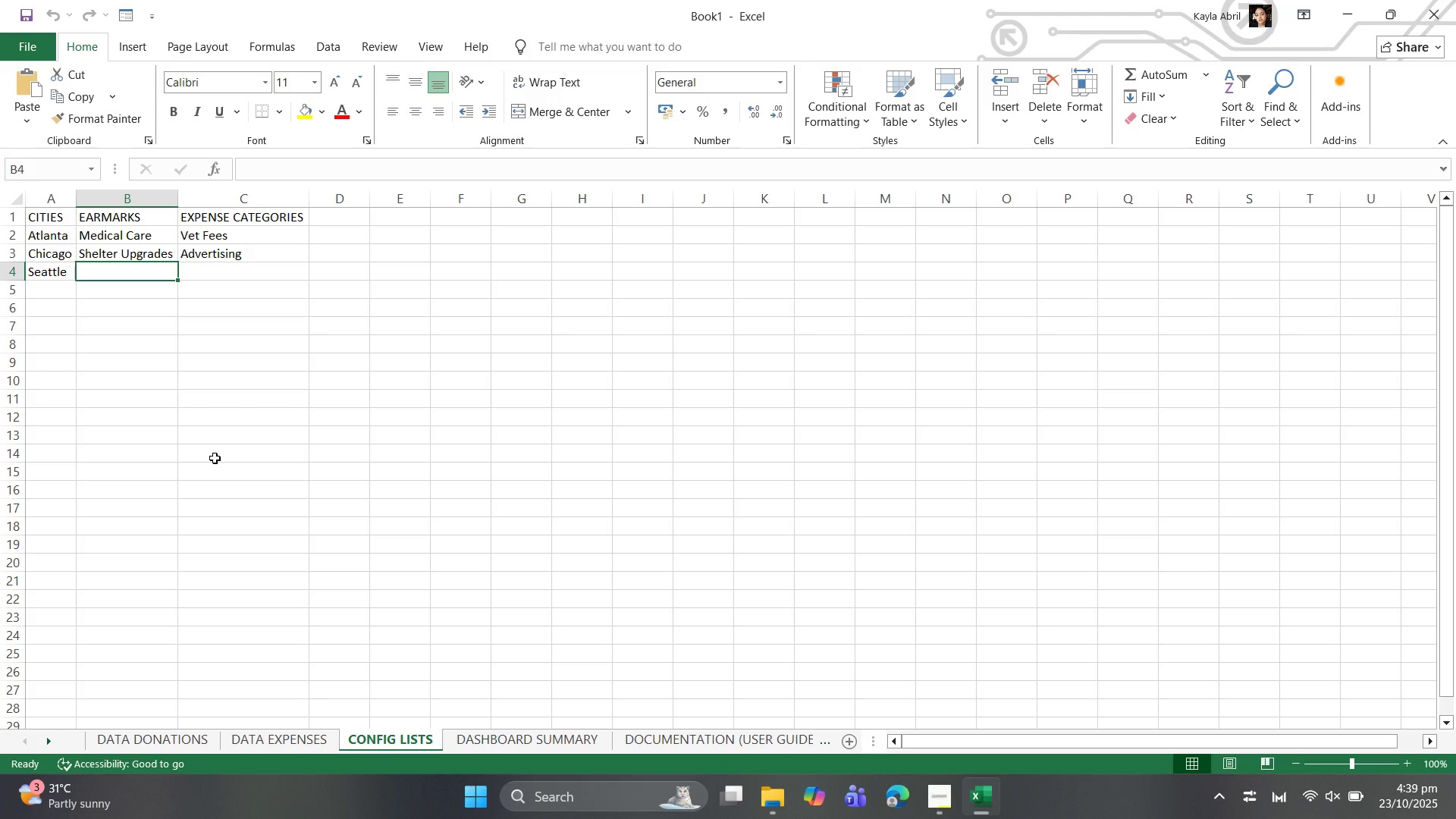 
wait(8.0)
 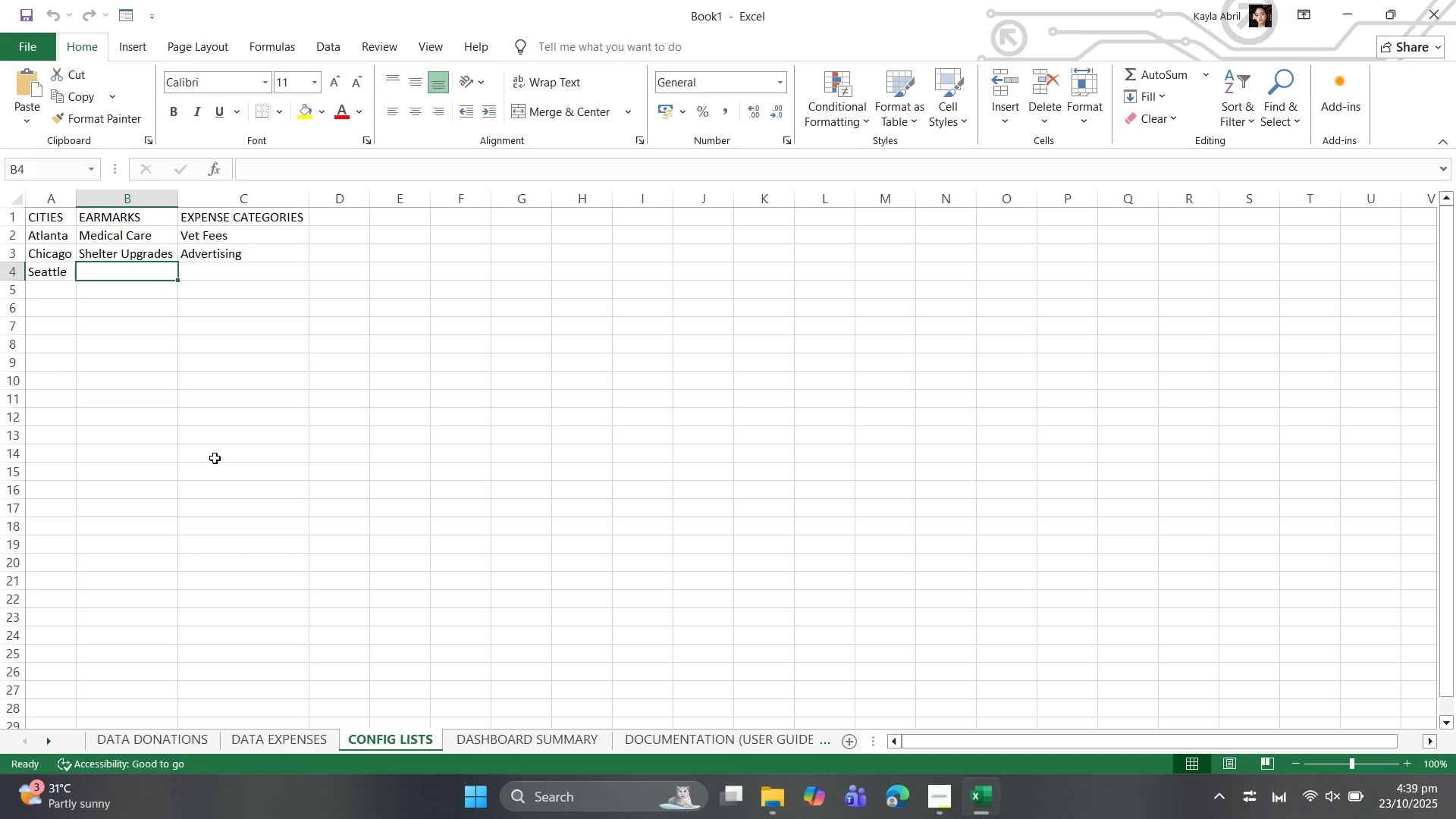 
type(Adoption Dro)
key(Backspace)
type(ives)
 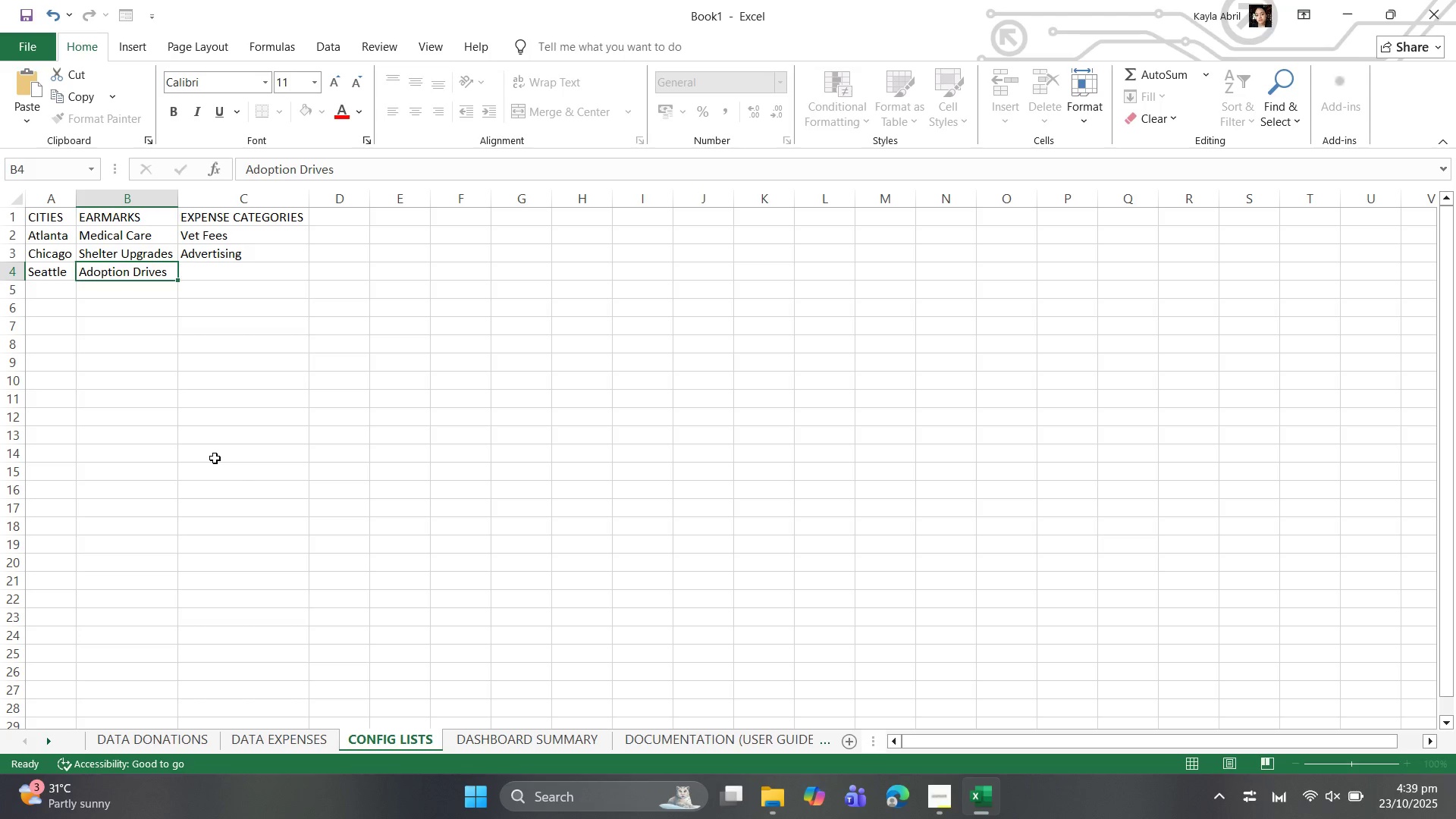 
 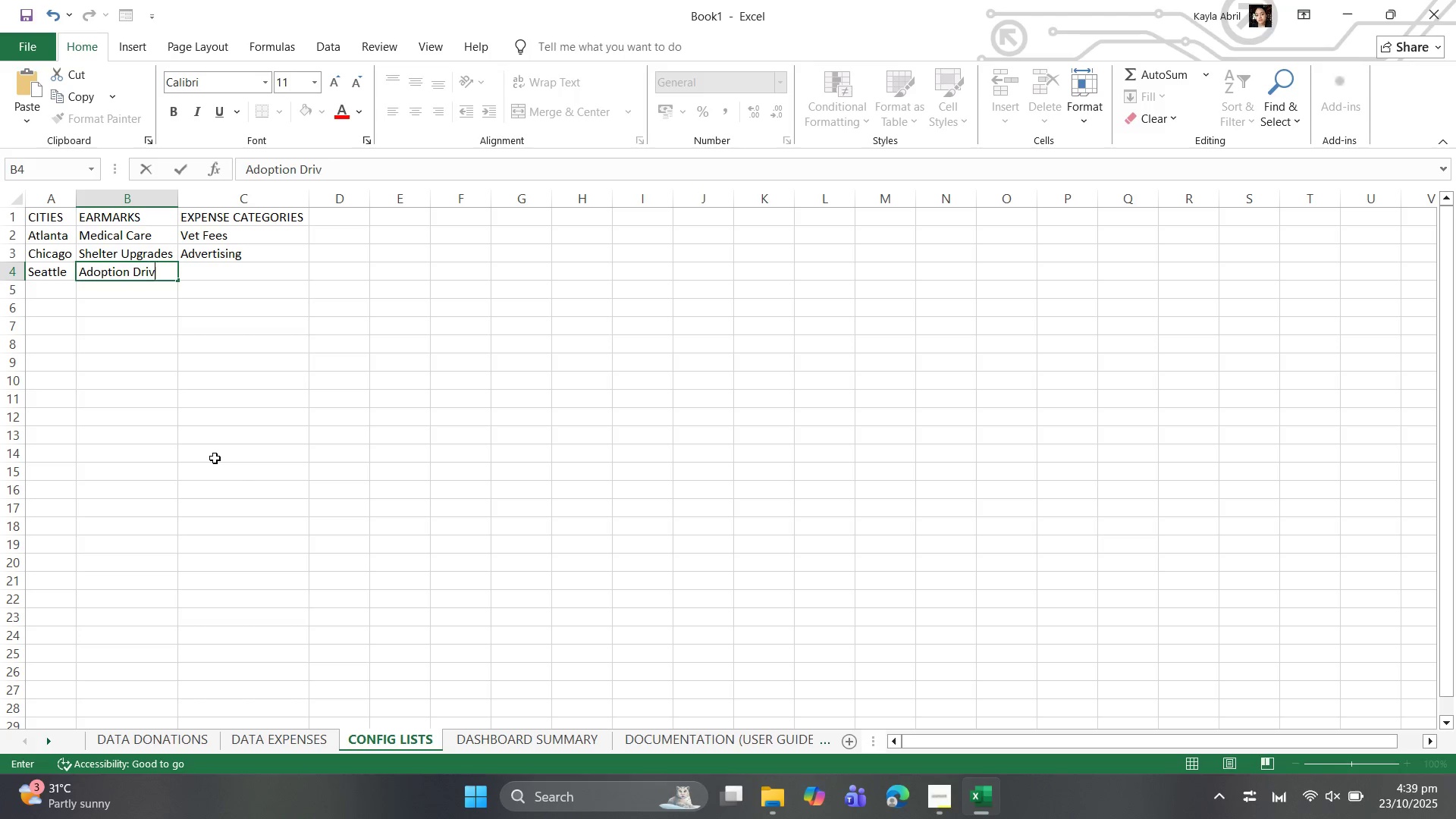 
key(ArrowRight)
 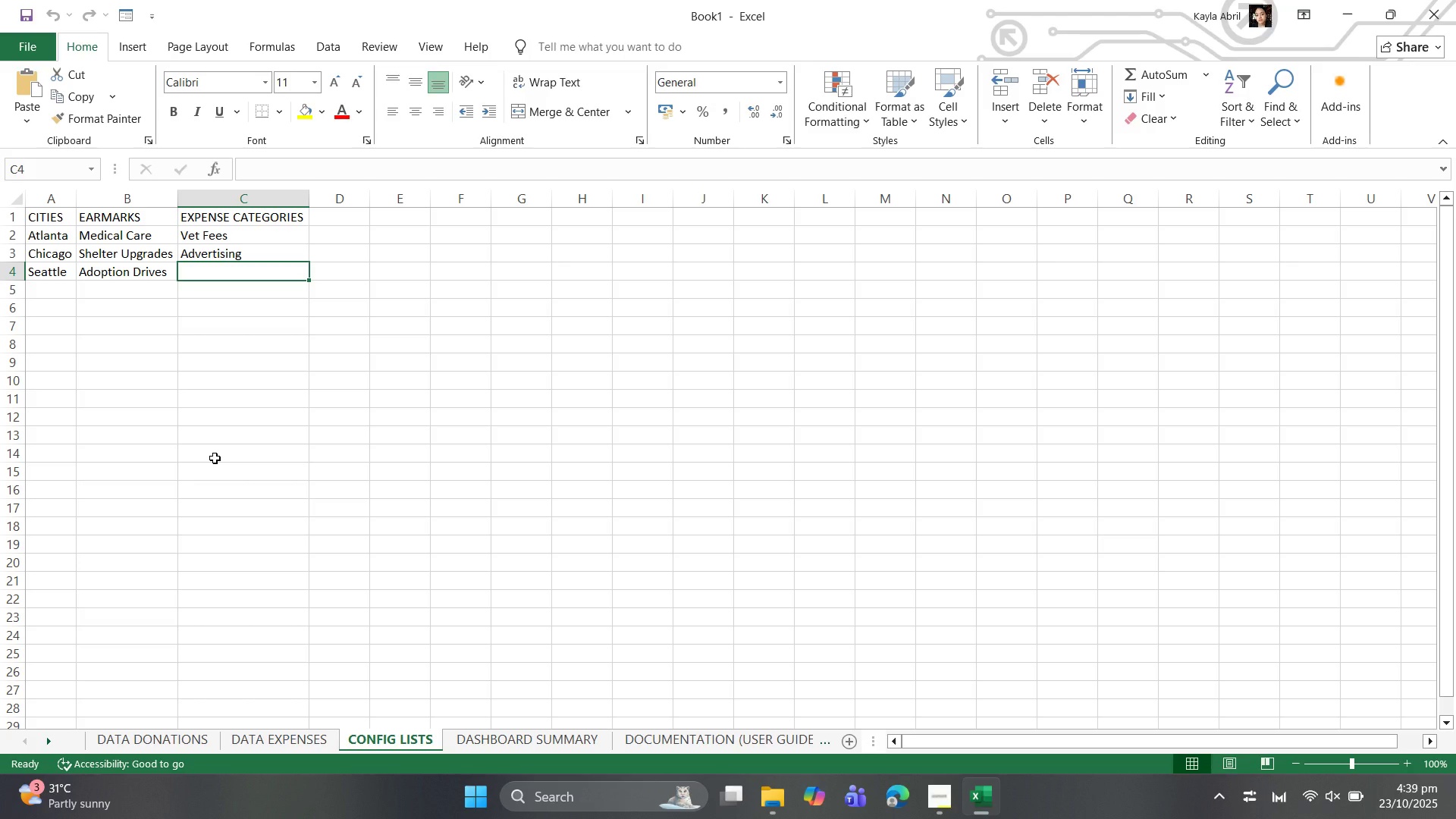 
type(New Kennels)
 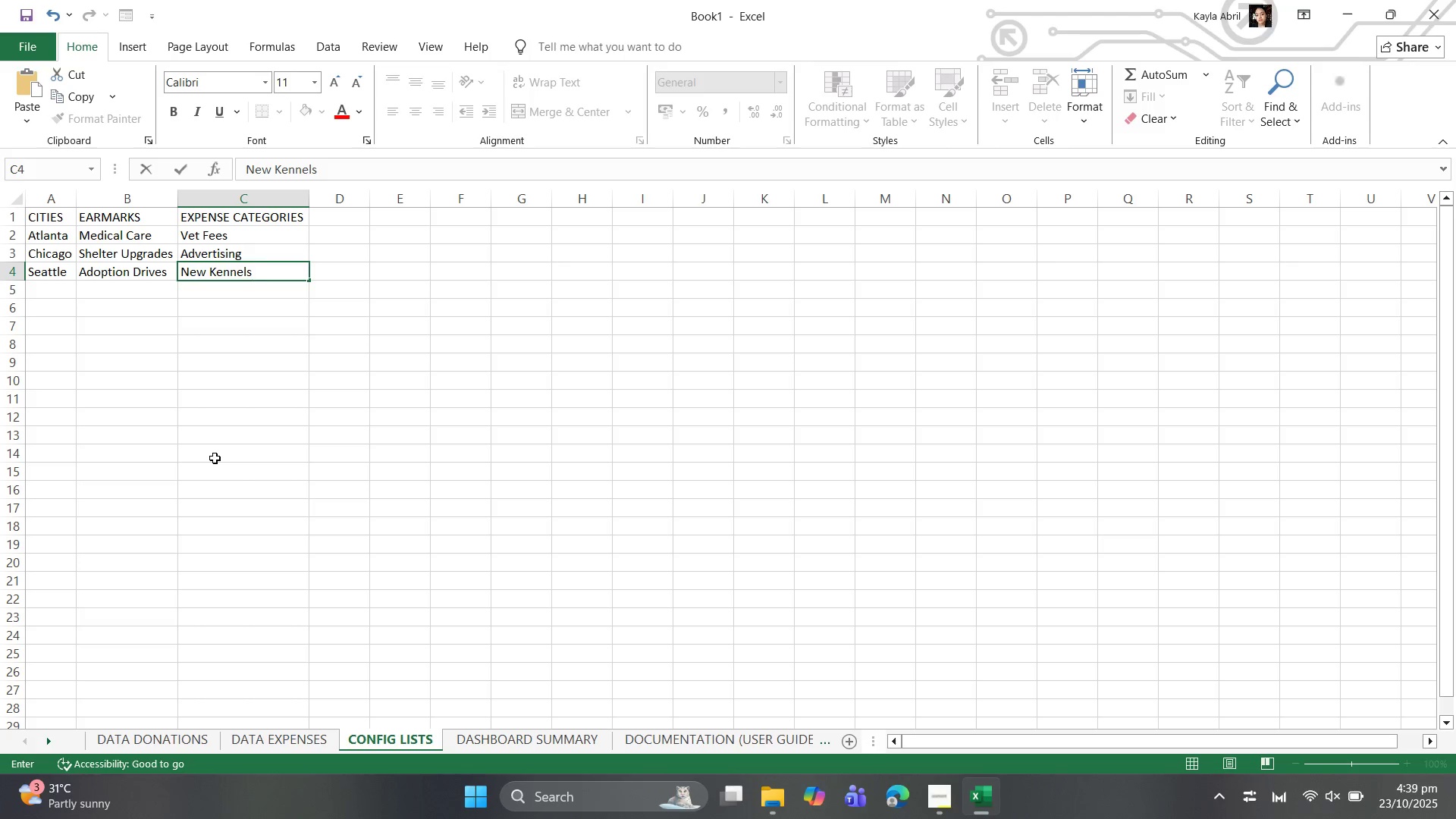 
wait(31.99)
 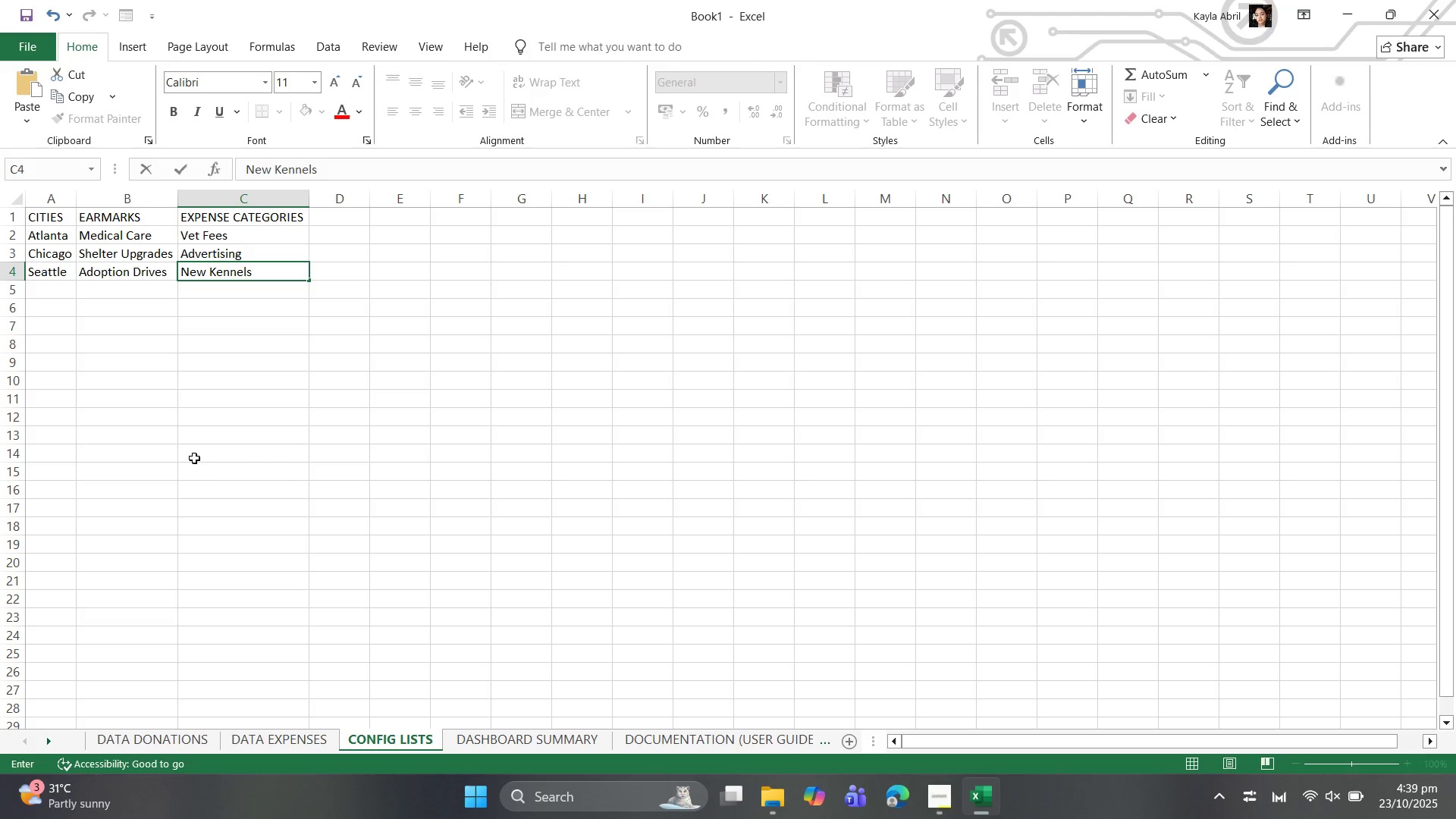 
left_click_drag(start_coordinate=[36, 237], to_coordinate=[39, 265])
 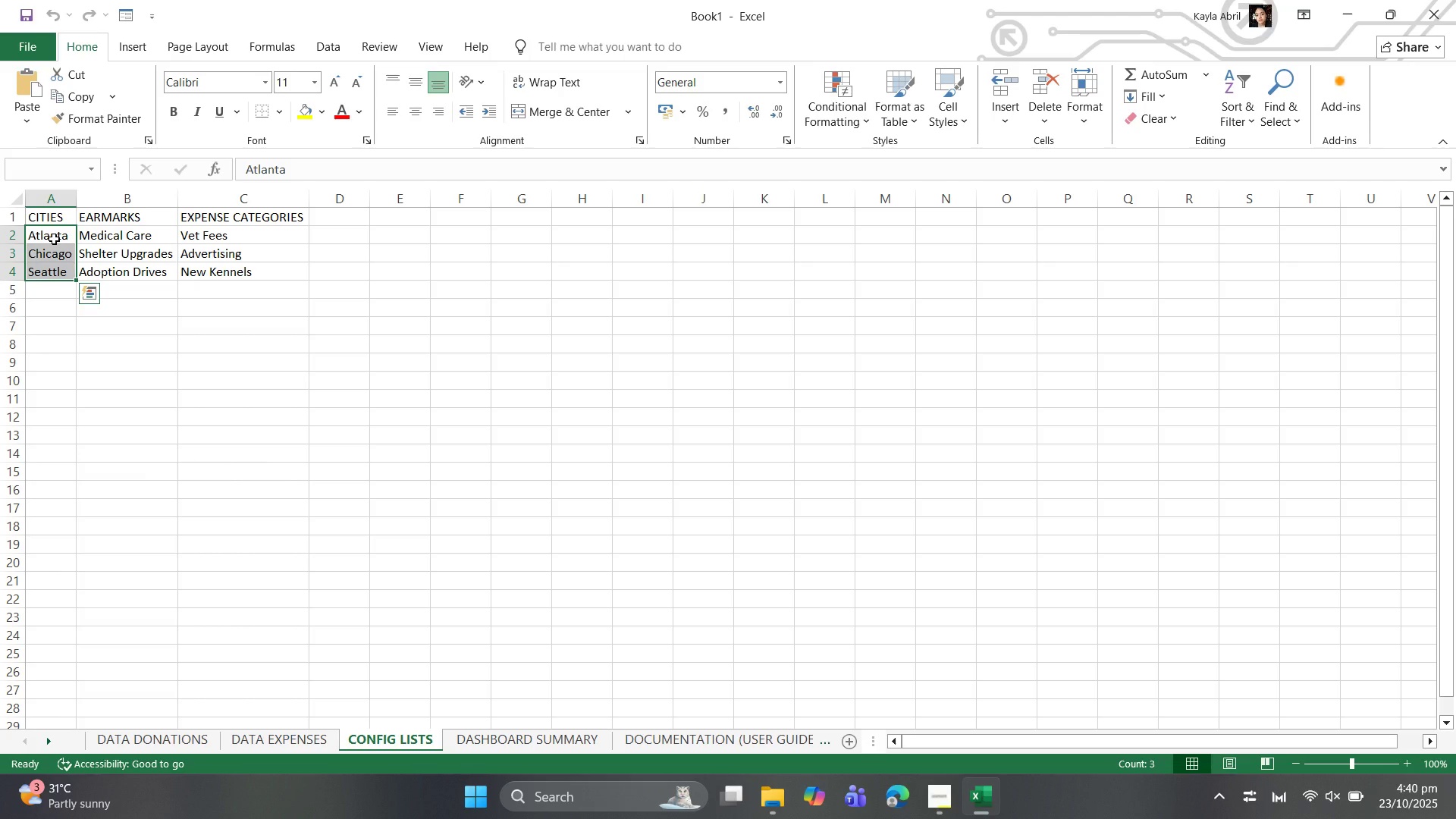 
wait(7.44)
 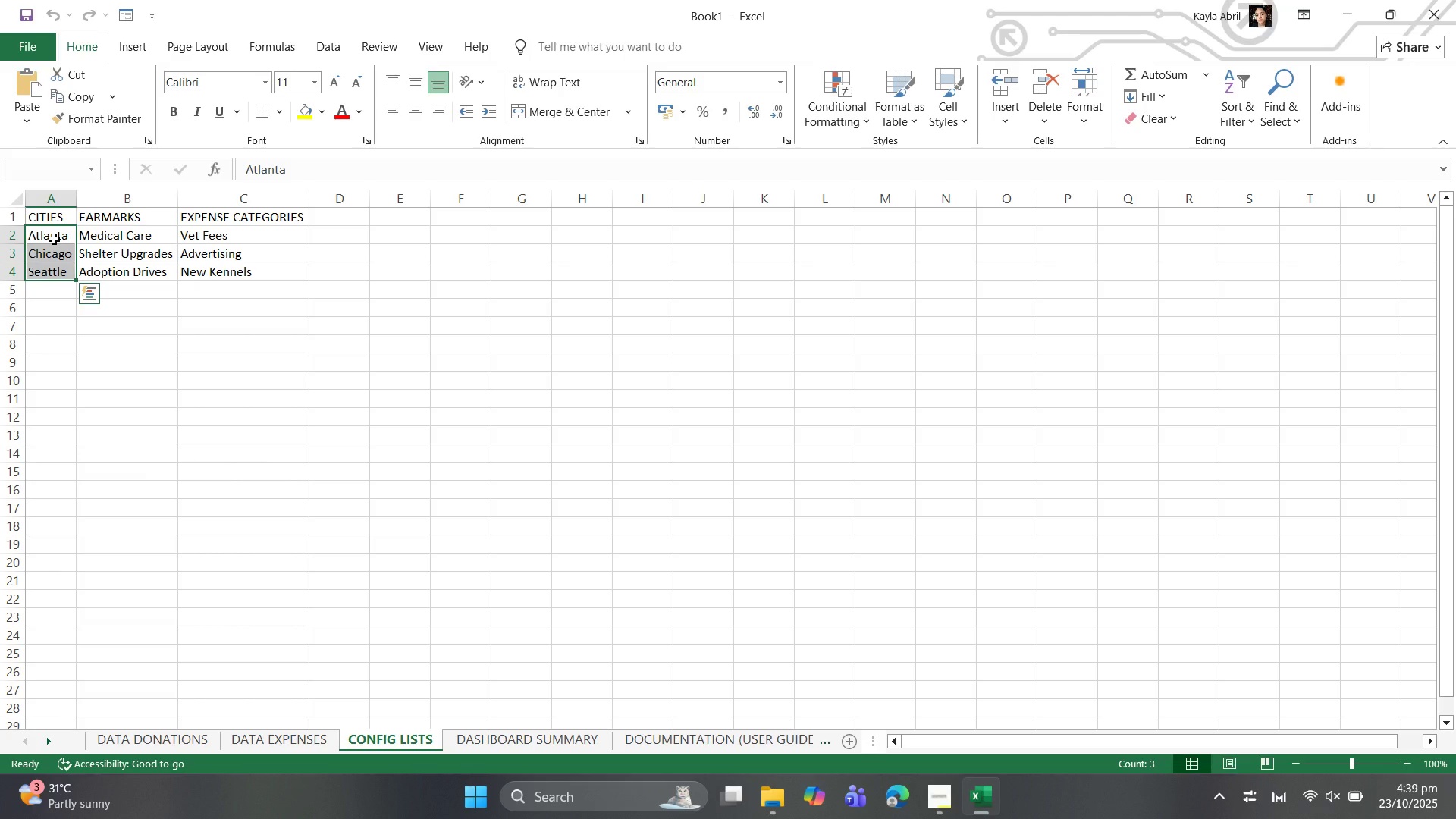 
right_click([54, 239])
 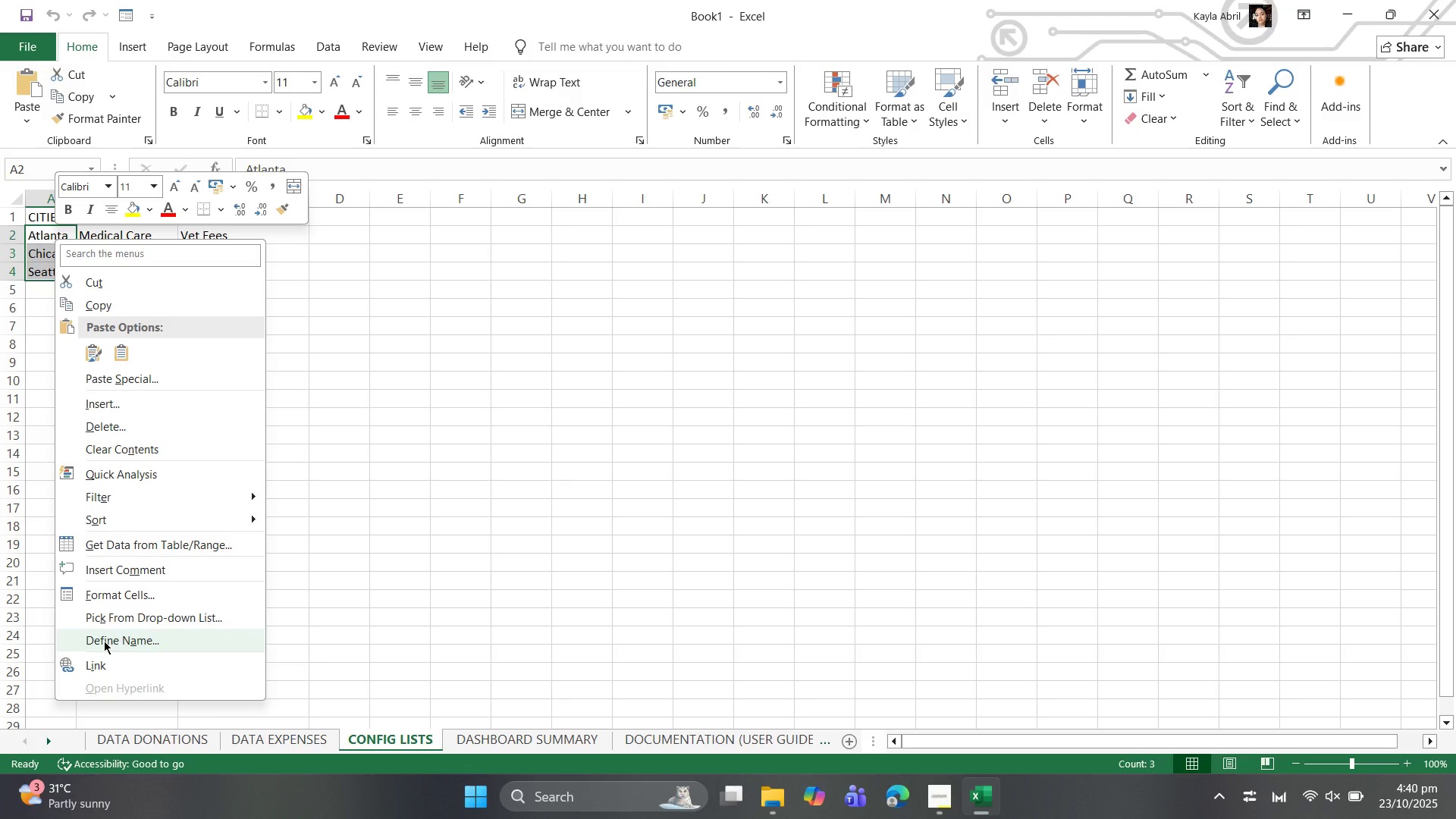 
wait(18.37)
 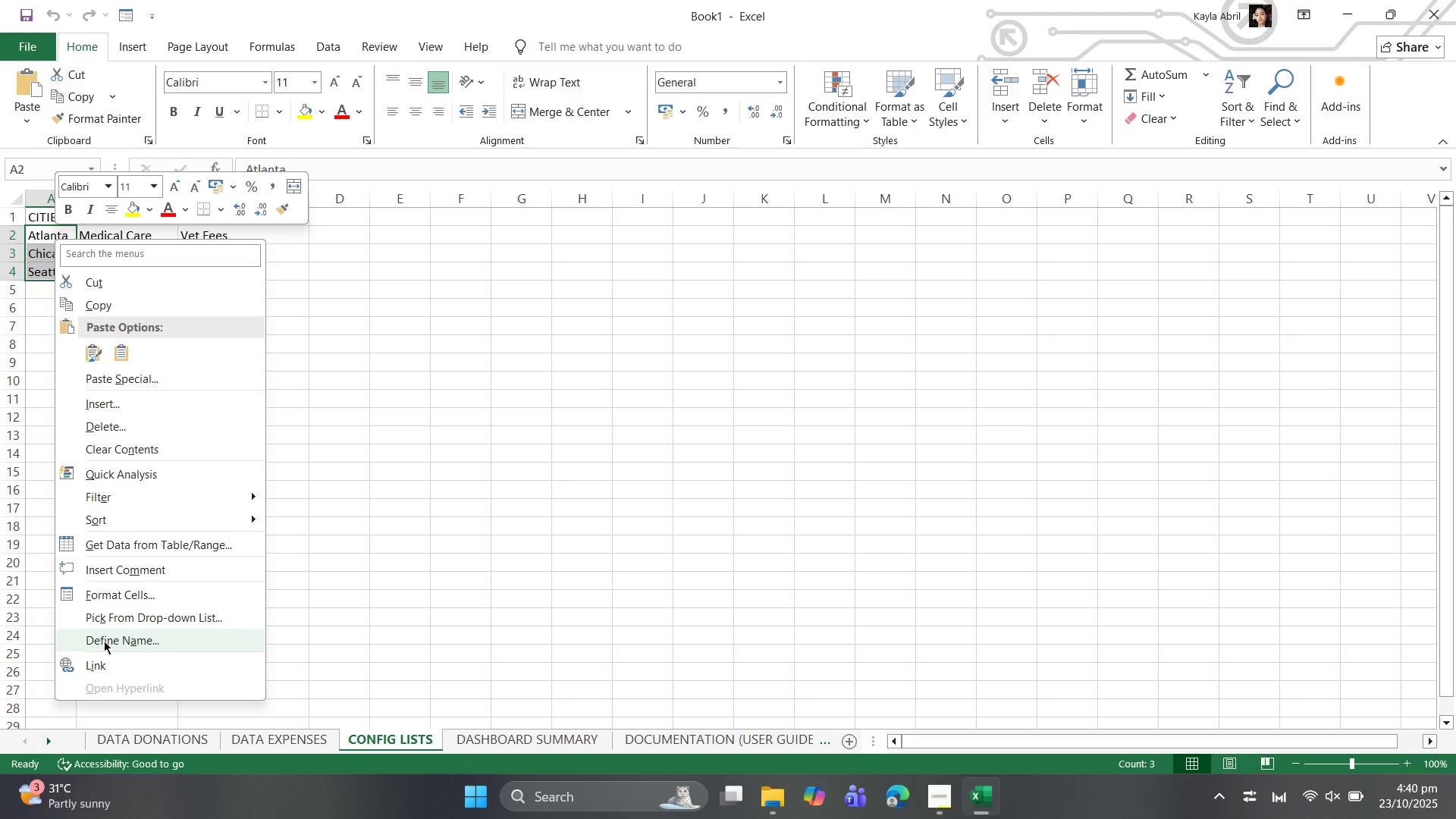 
left_click([141, 638])
 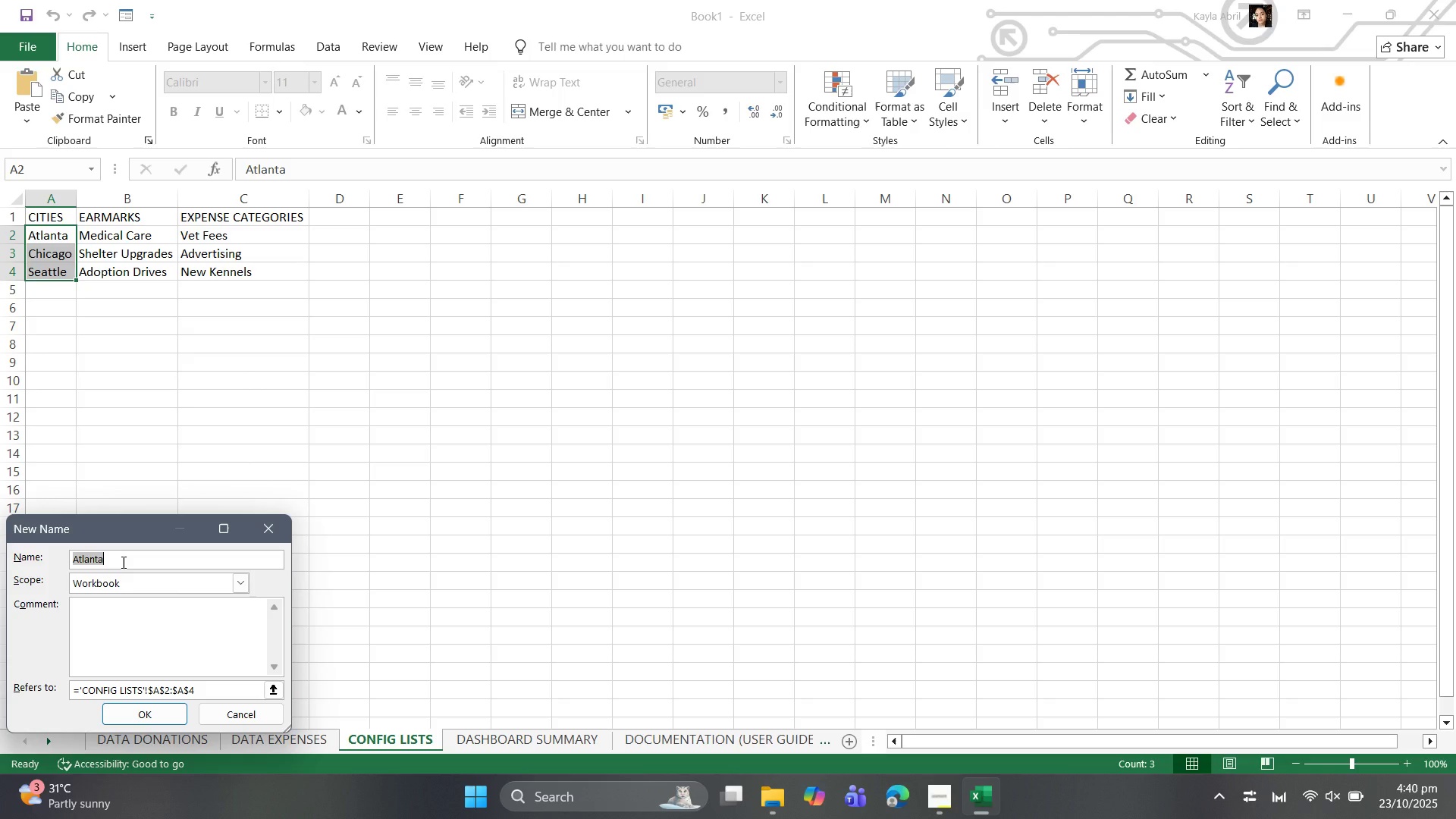 
wait(12.9)
 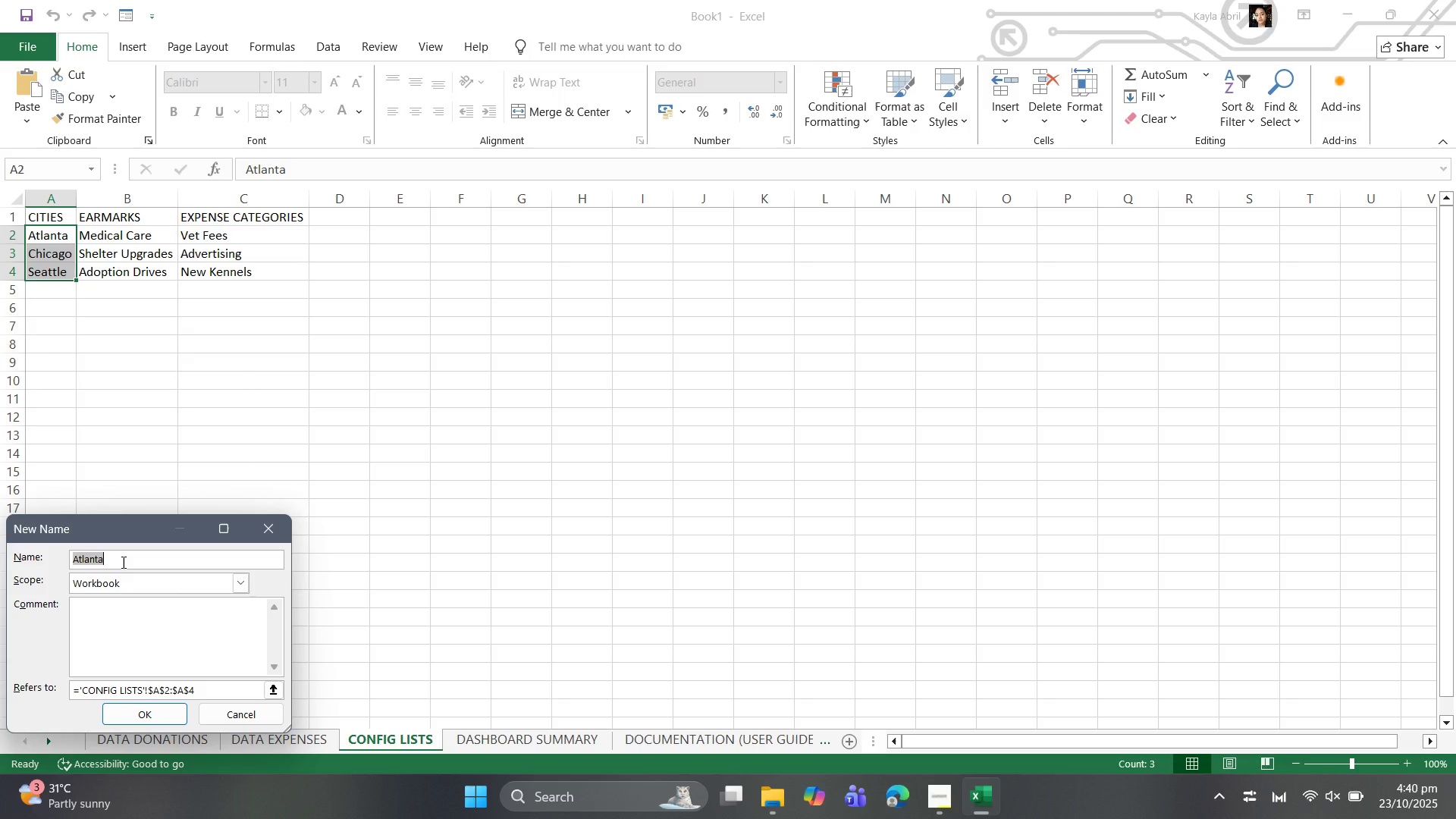 
left_click([237, 579])
 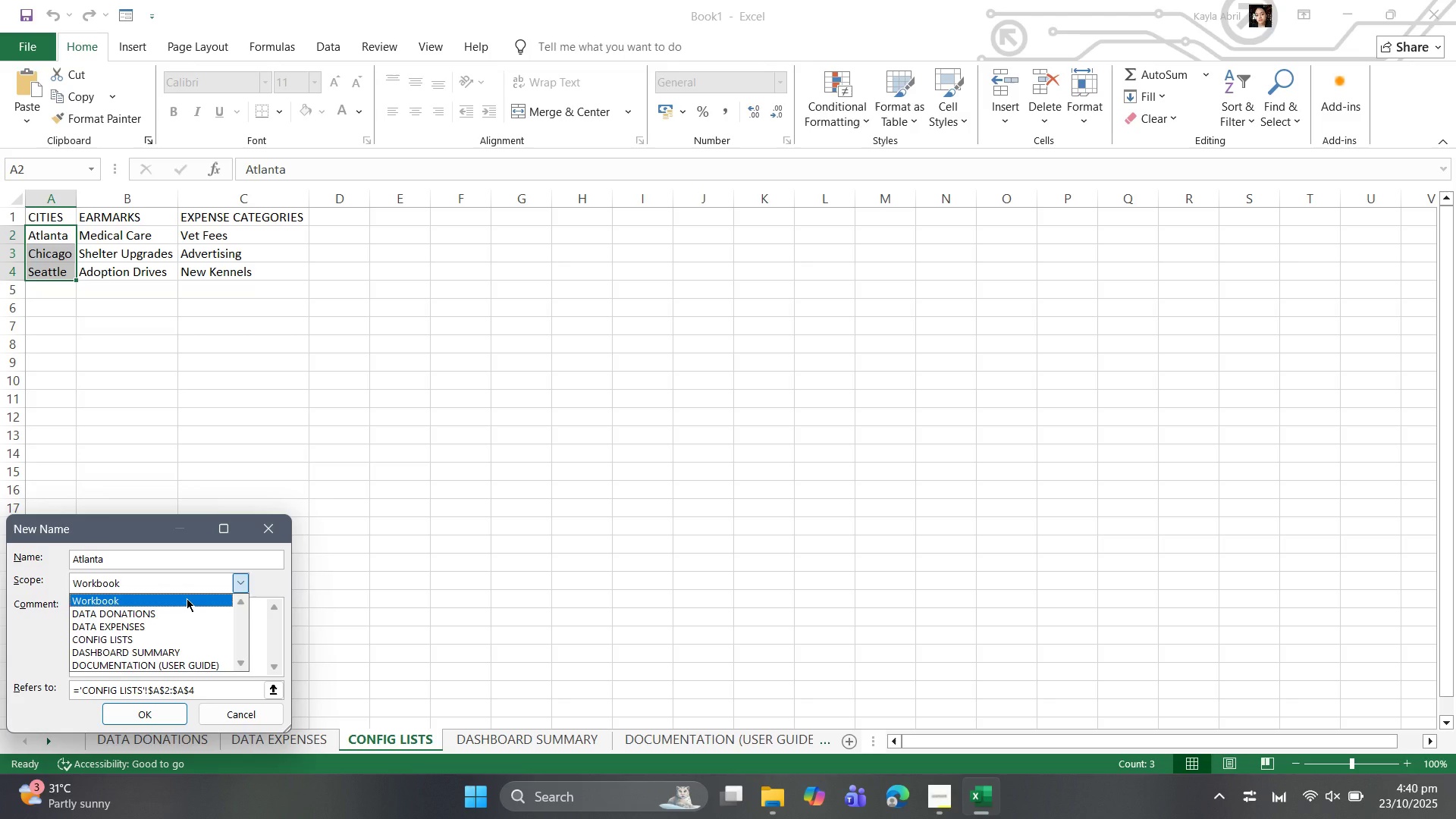 
left_click([187, 598])
 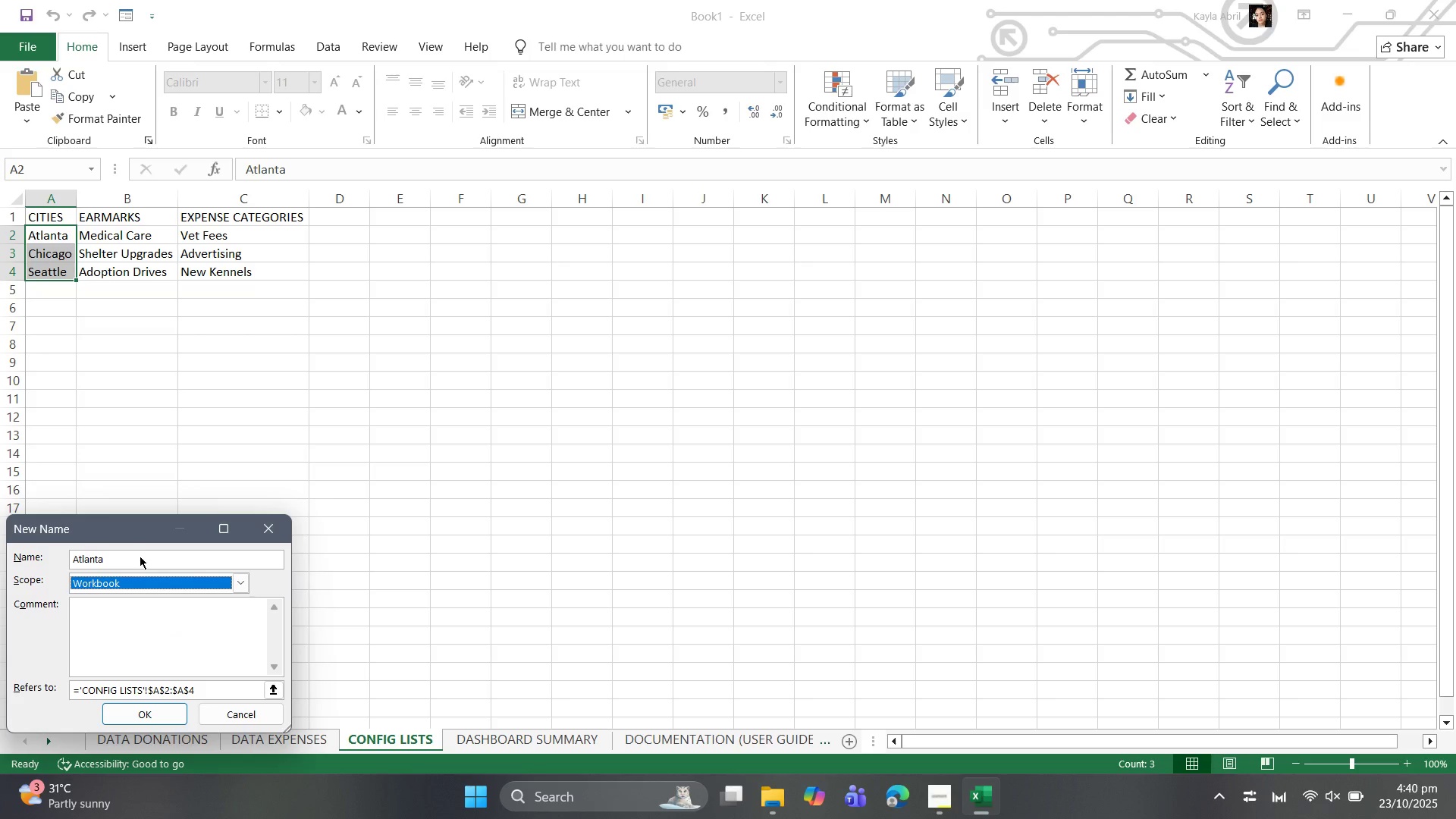 
left_click([140, 556])
 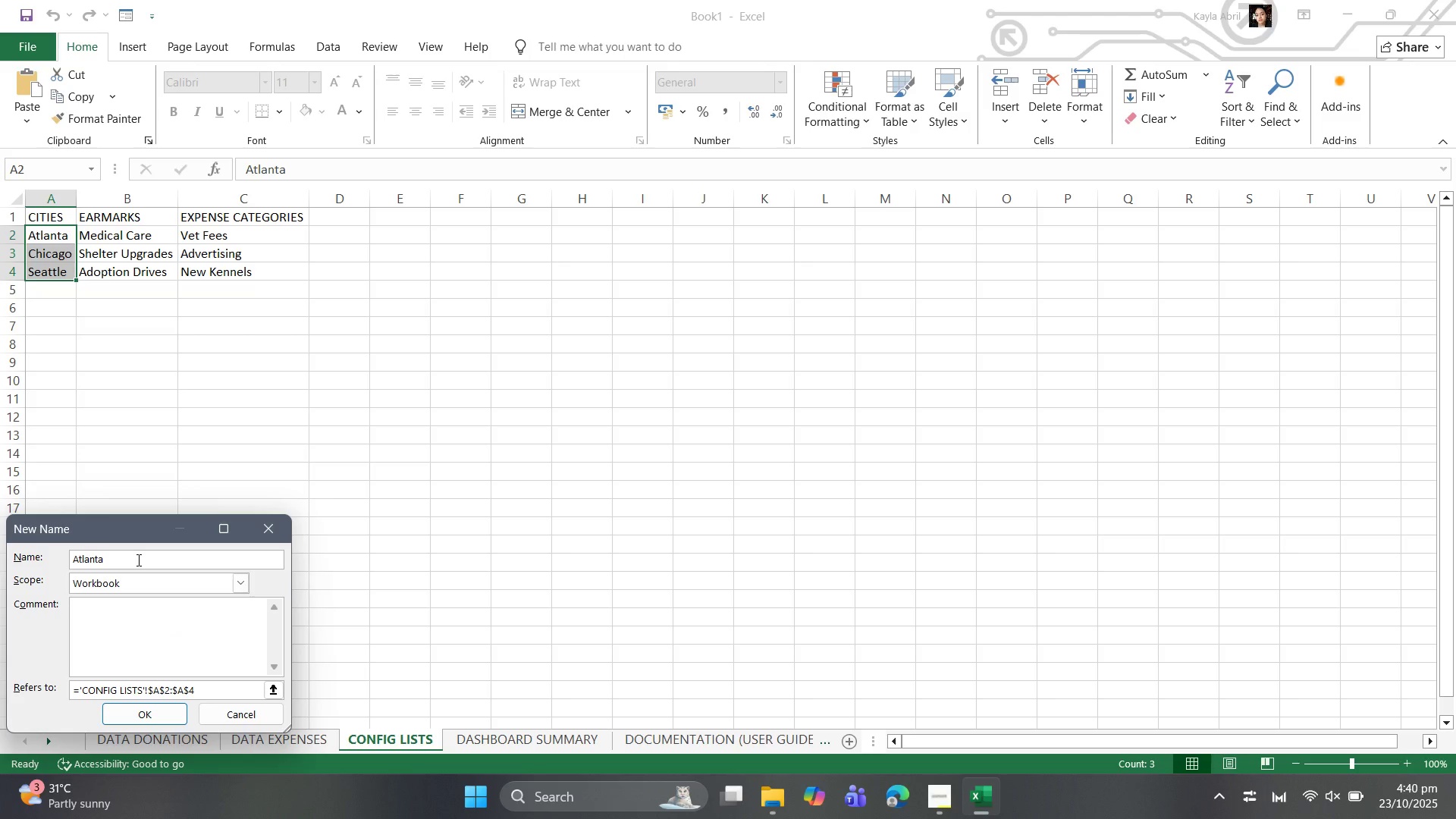 
hold_key(key=Backspace, duration=1.07)
 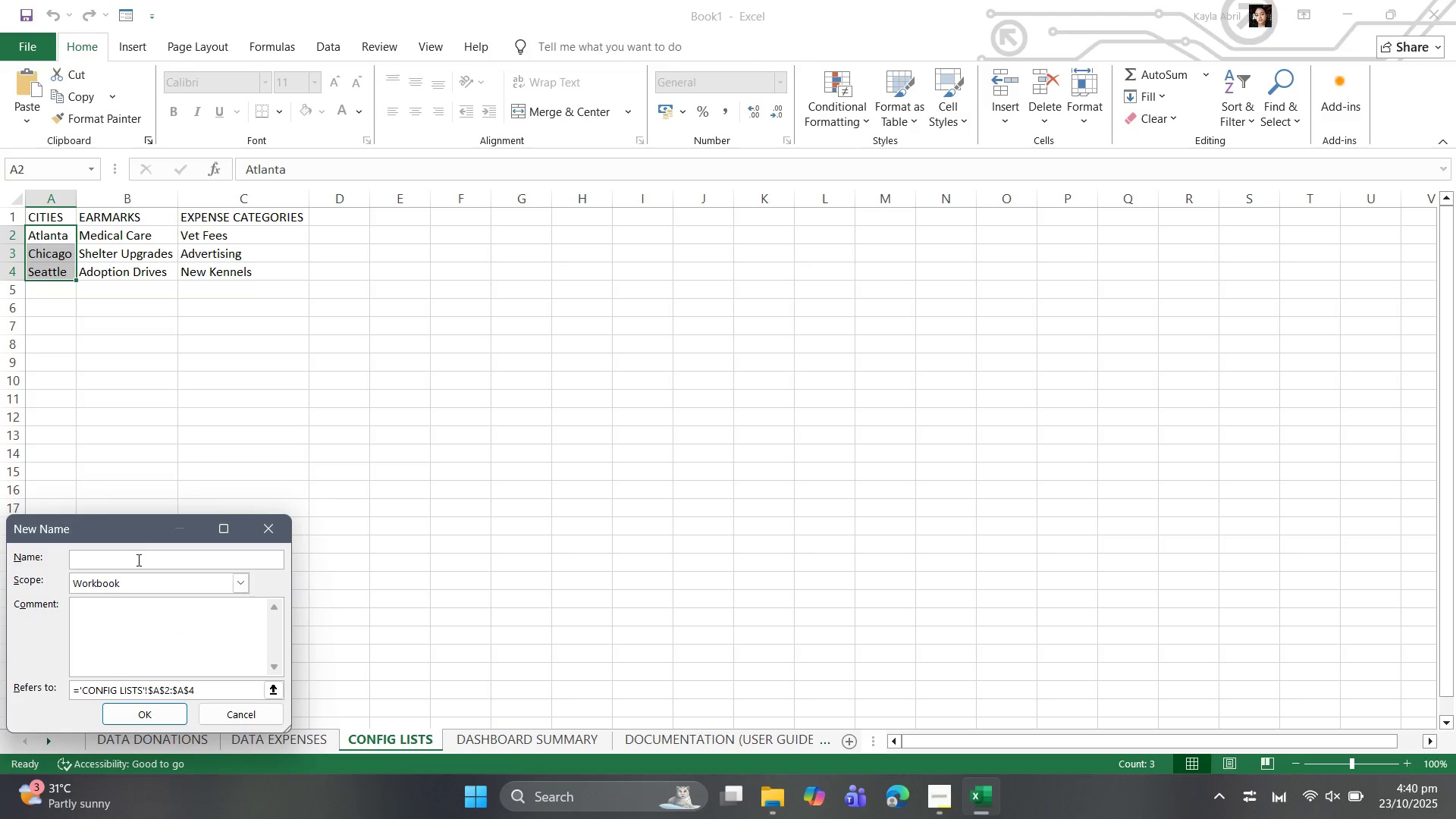 
type(CityList)
 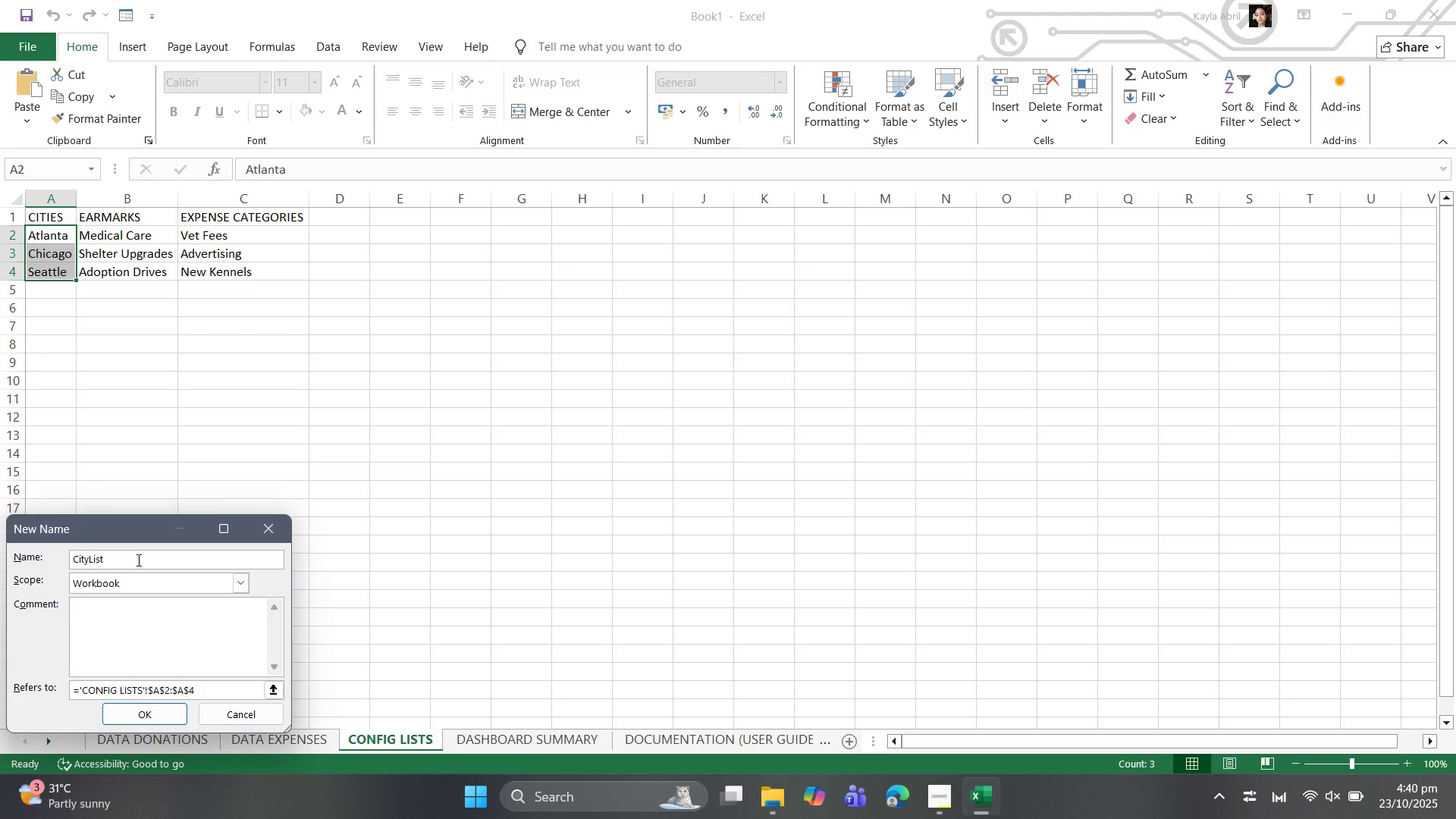 
wait(6.98)
 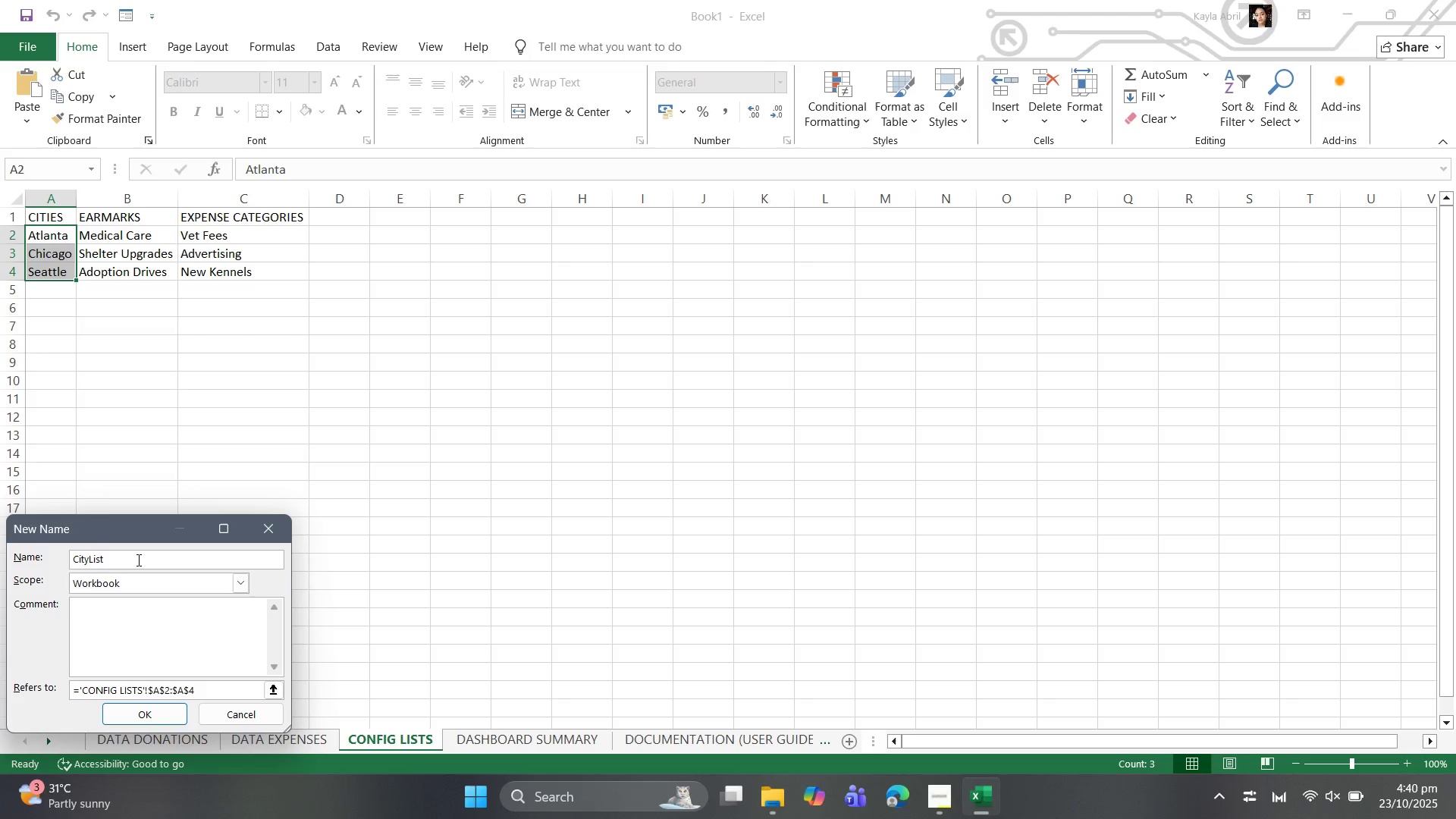 
key(Enter)
 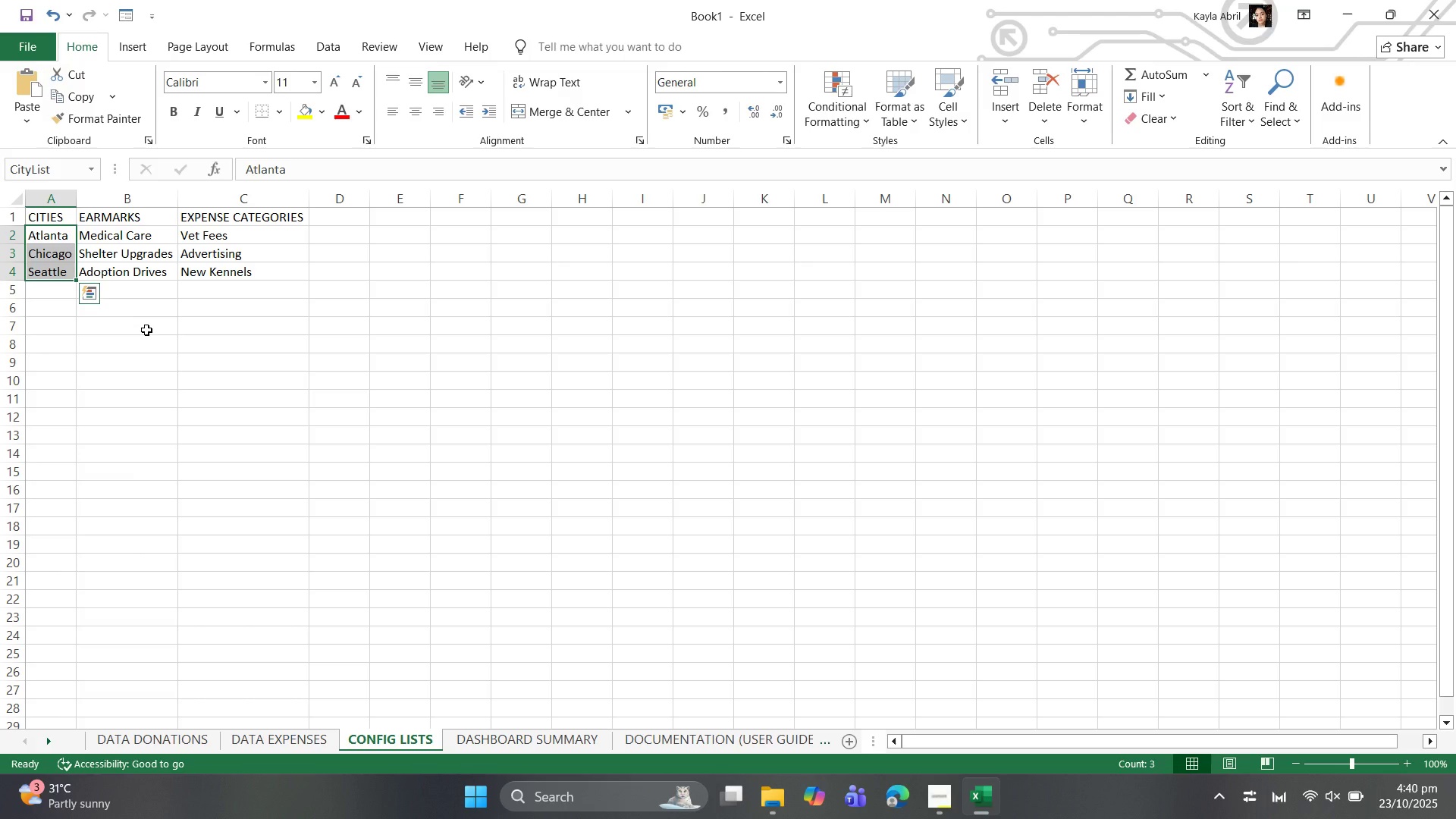 
wait(8.51)
 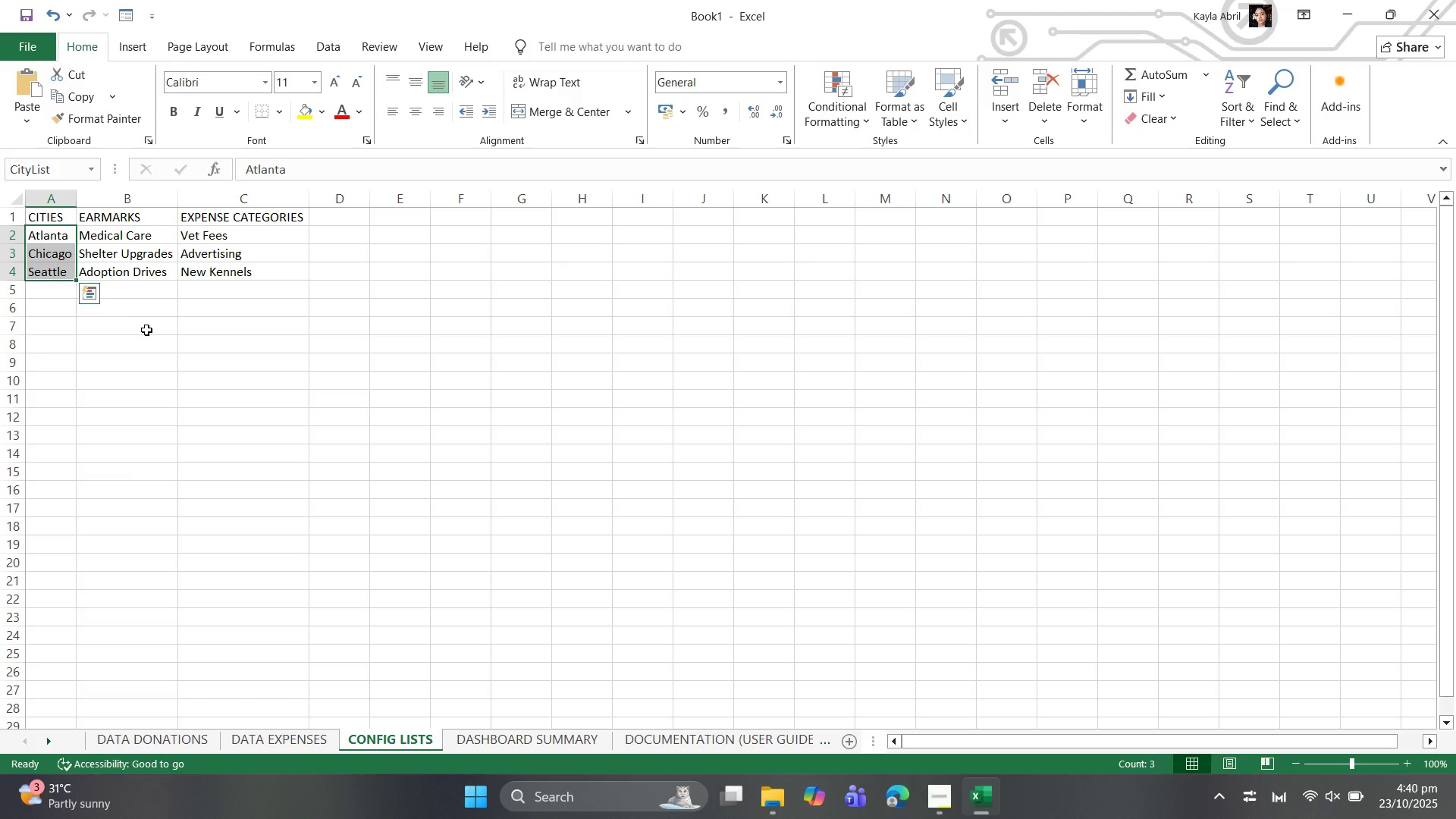 
left_click_drag(start_coordinate=[142, 230], to_coordinate=[139, 265])
 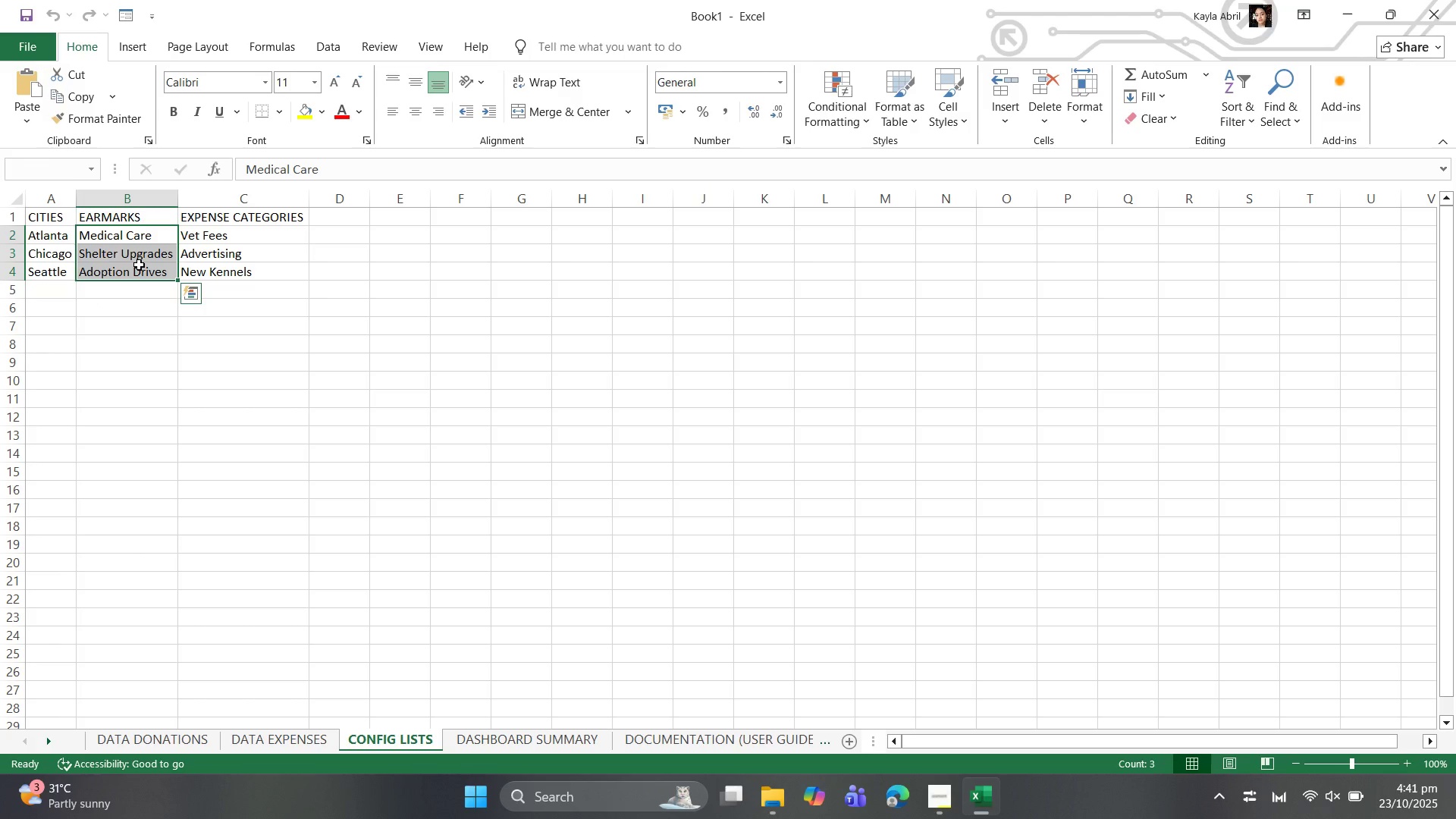 
right_click([139, 265])
 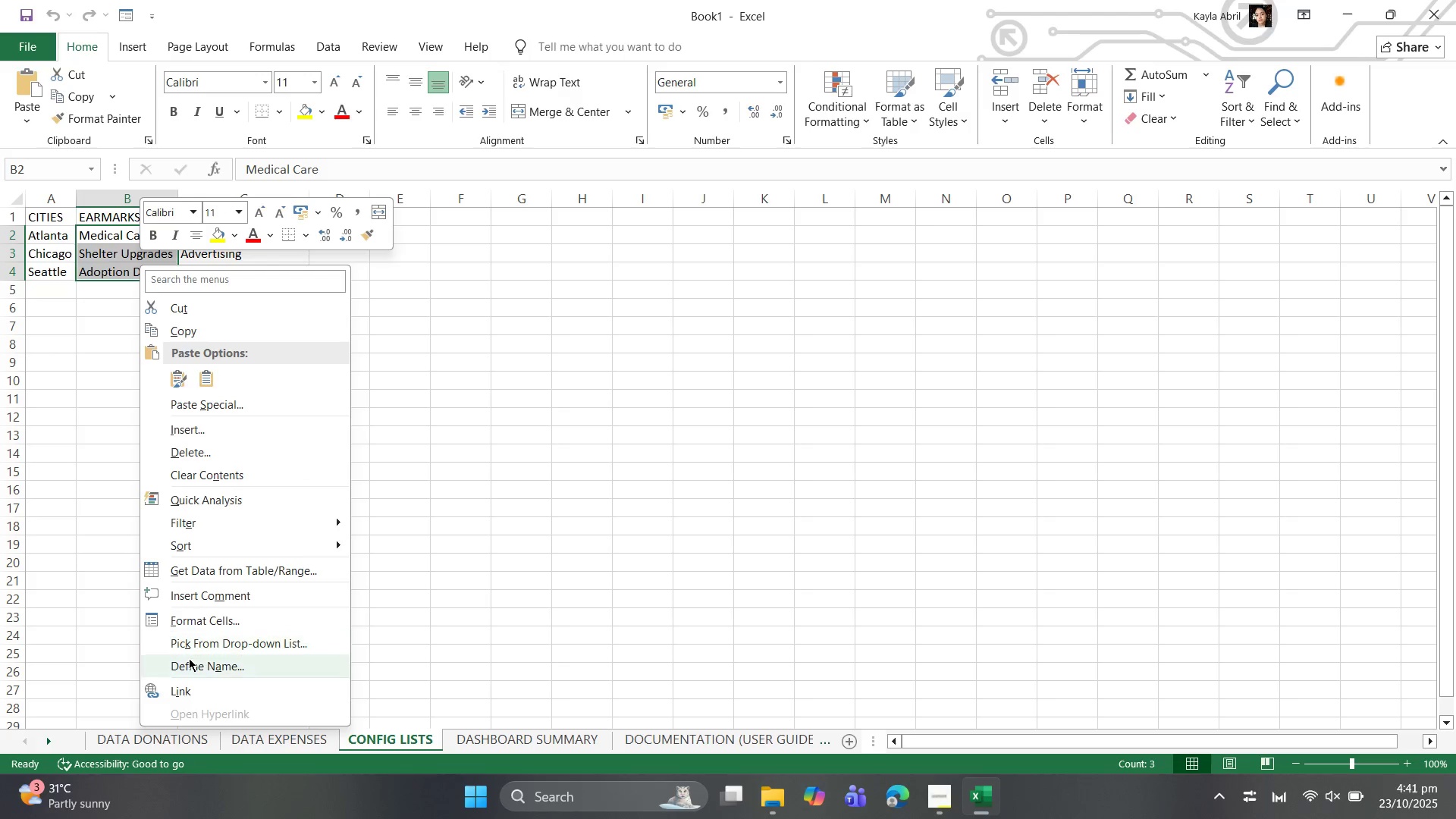 
left_click([189, 658])
 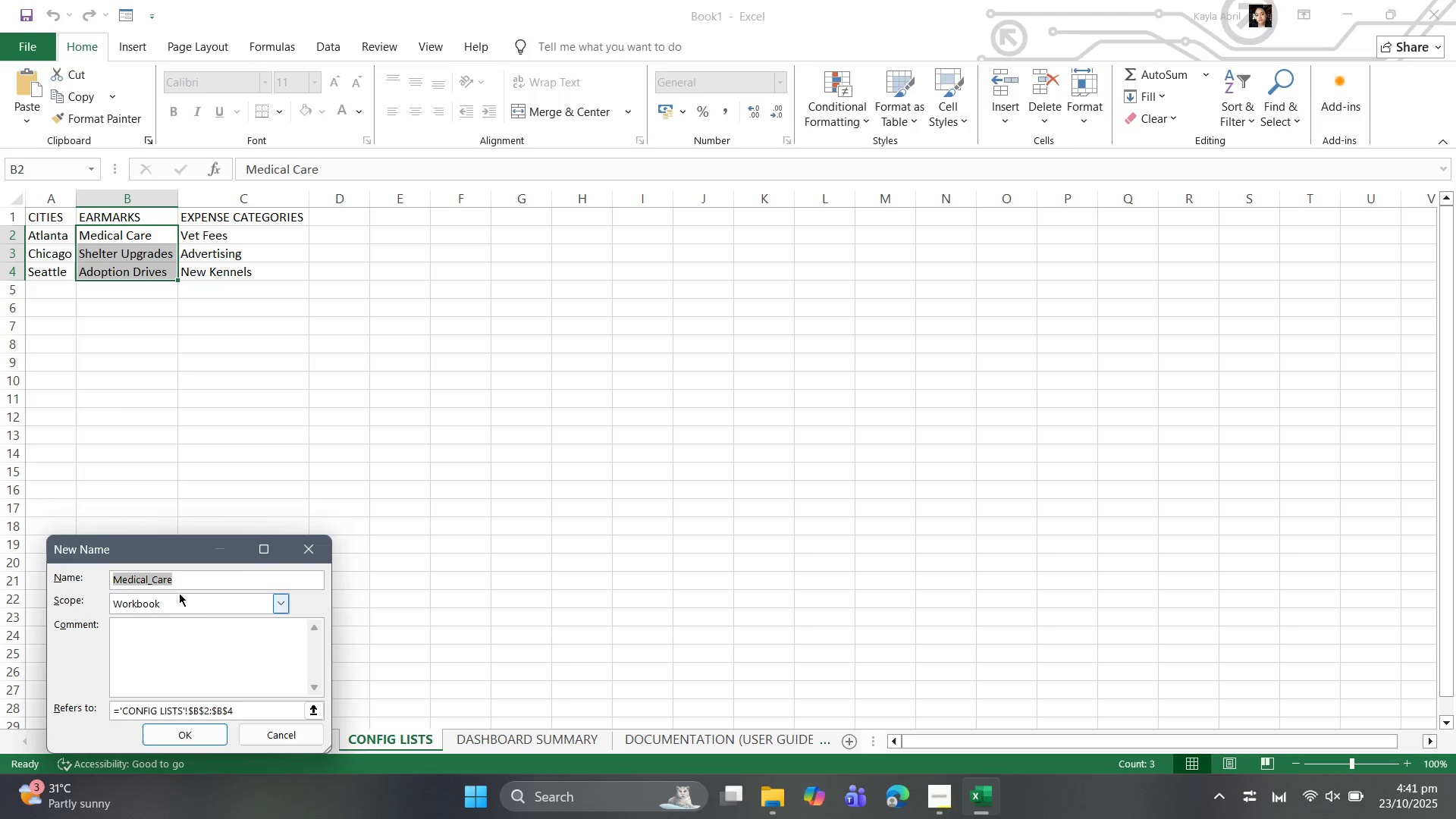 
key(Backspace)
 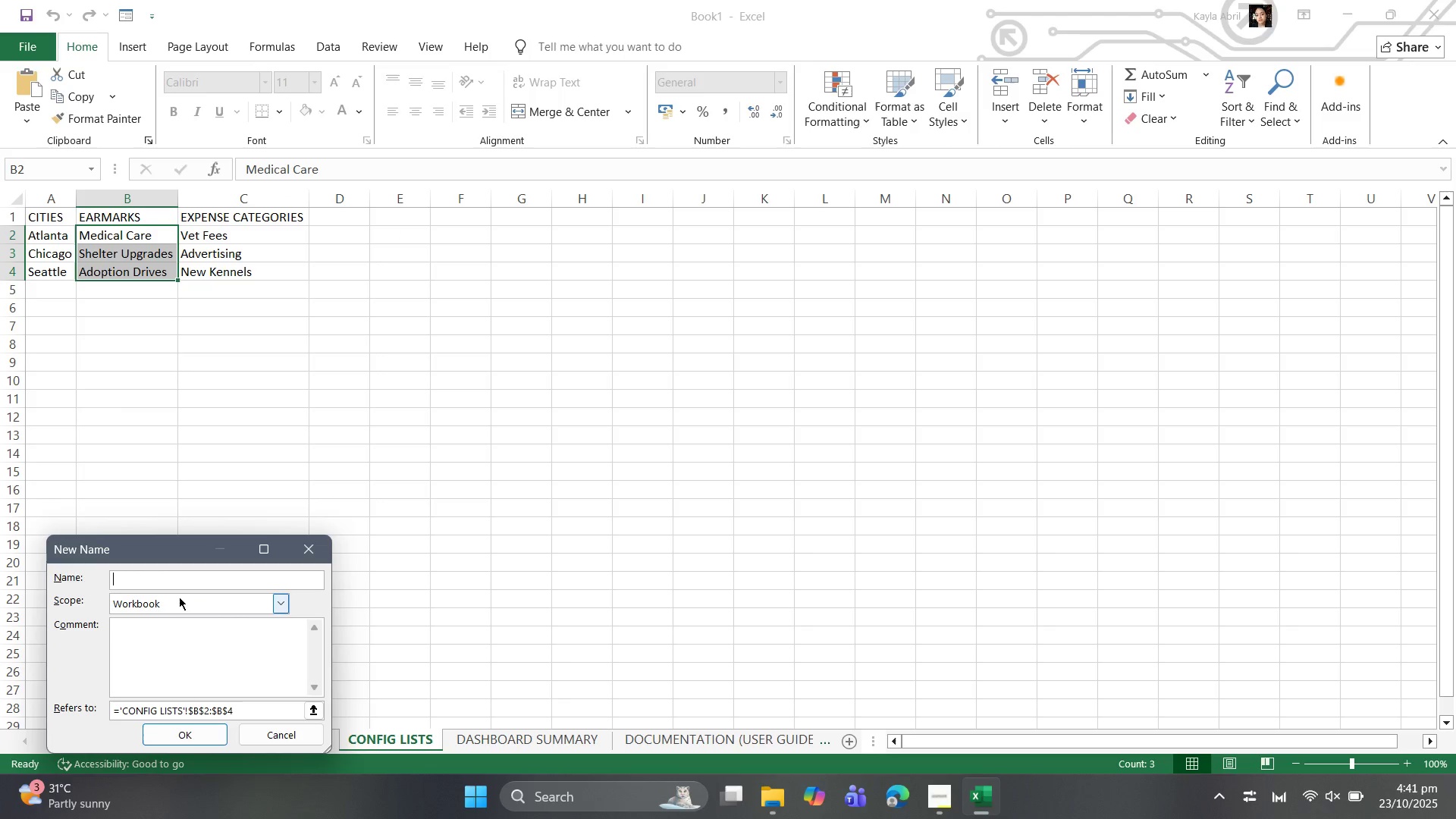 
key(Backspace)
 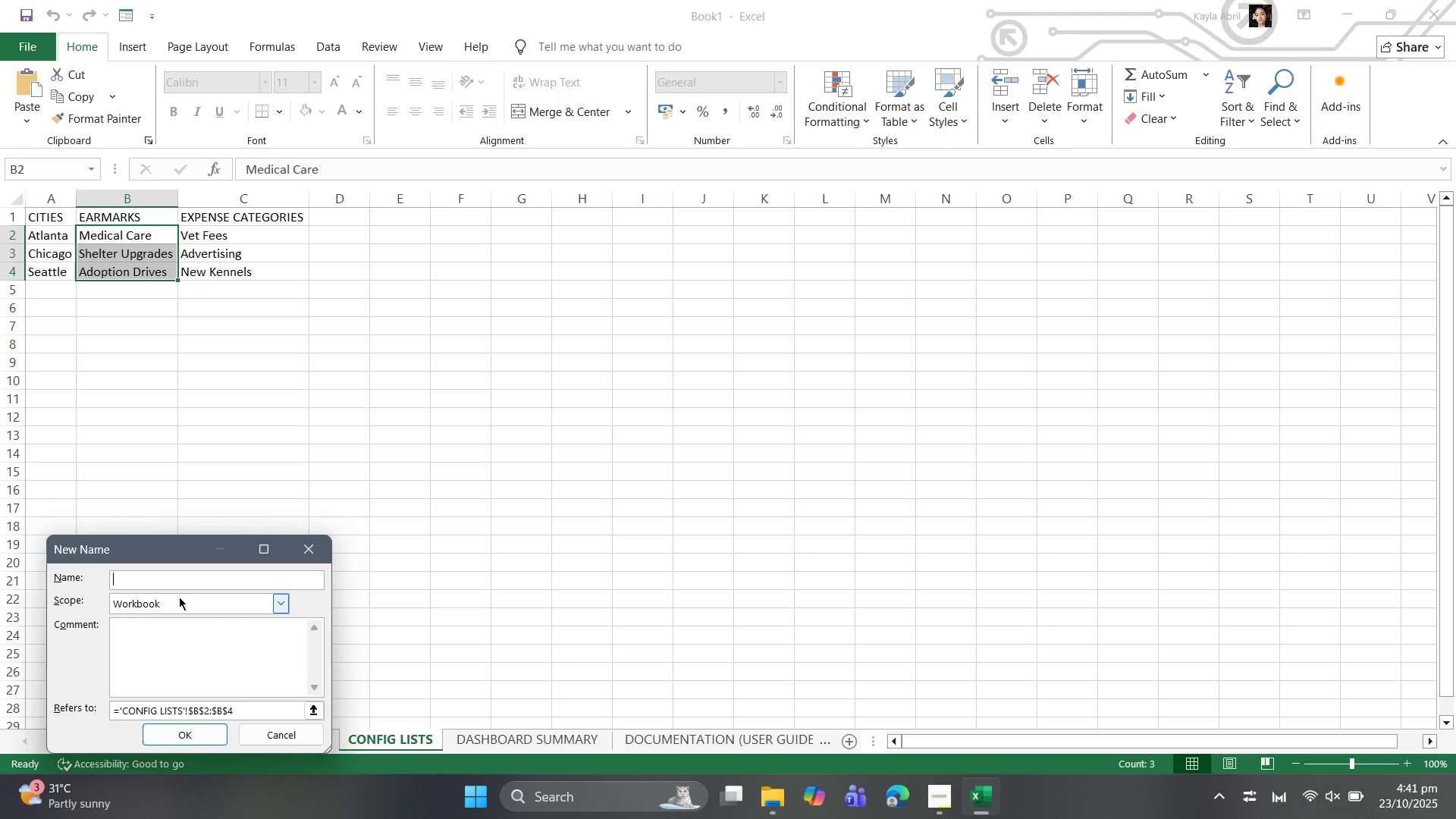 
key(Backspace)
 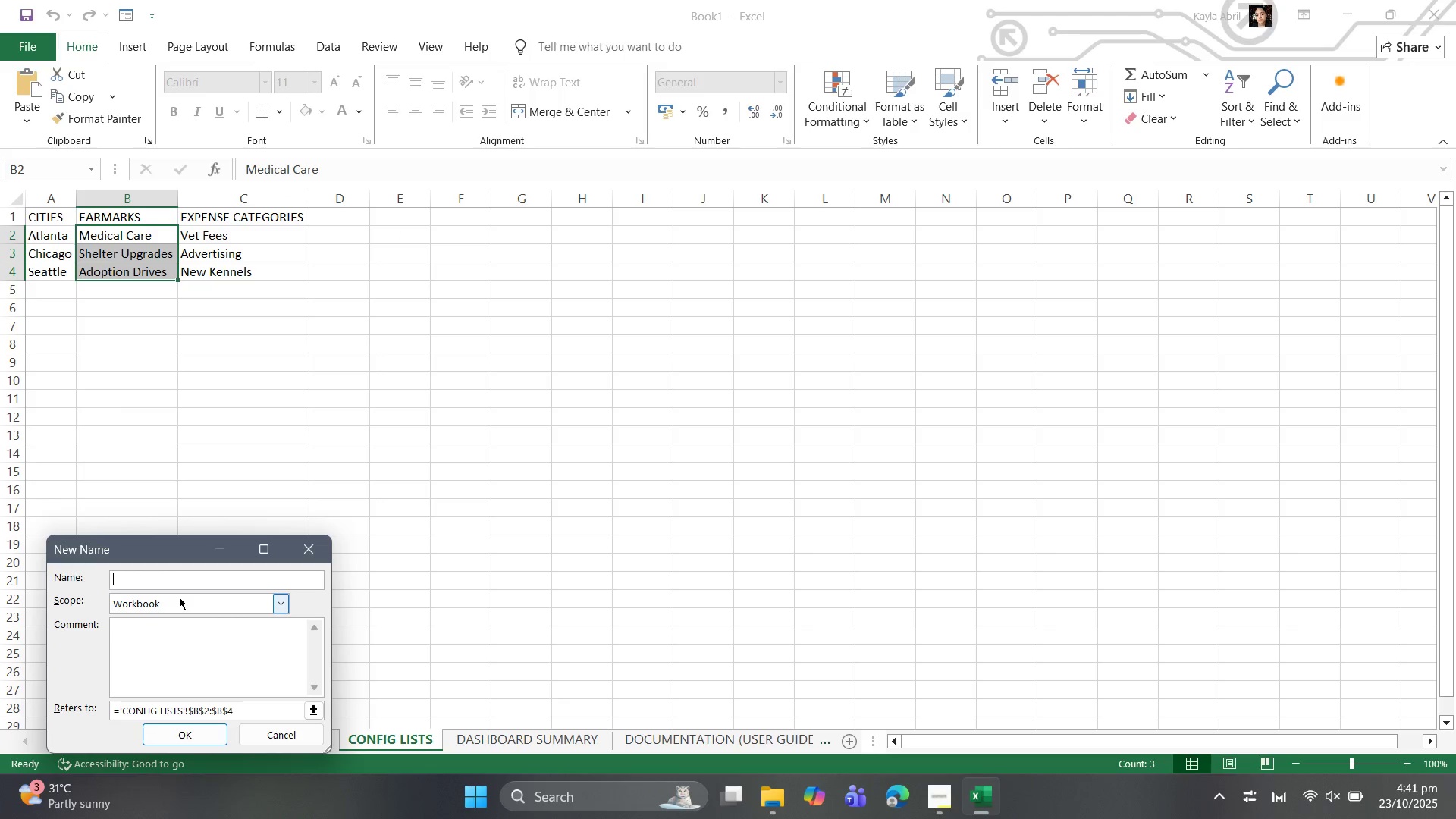 
key(Backspace)
 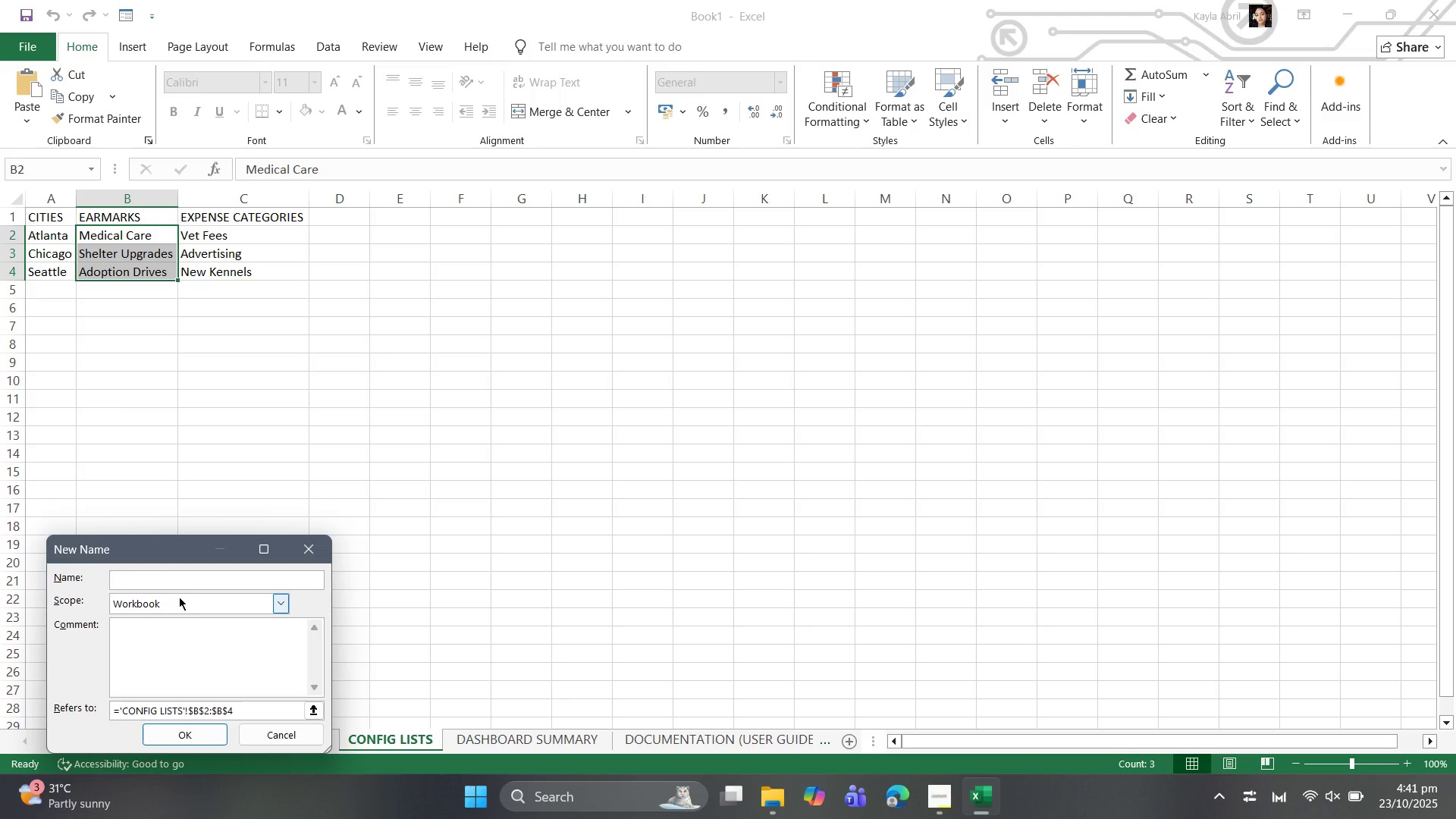 
type(Earmark)
 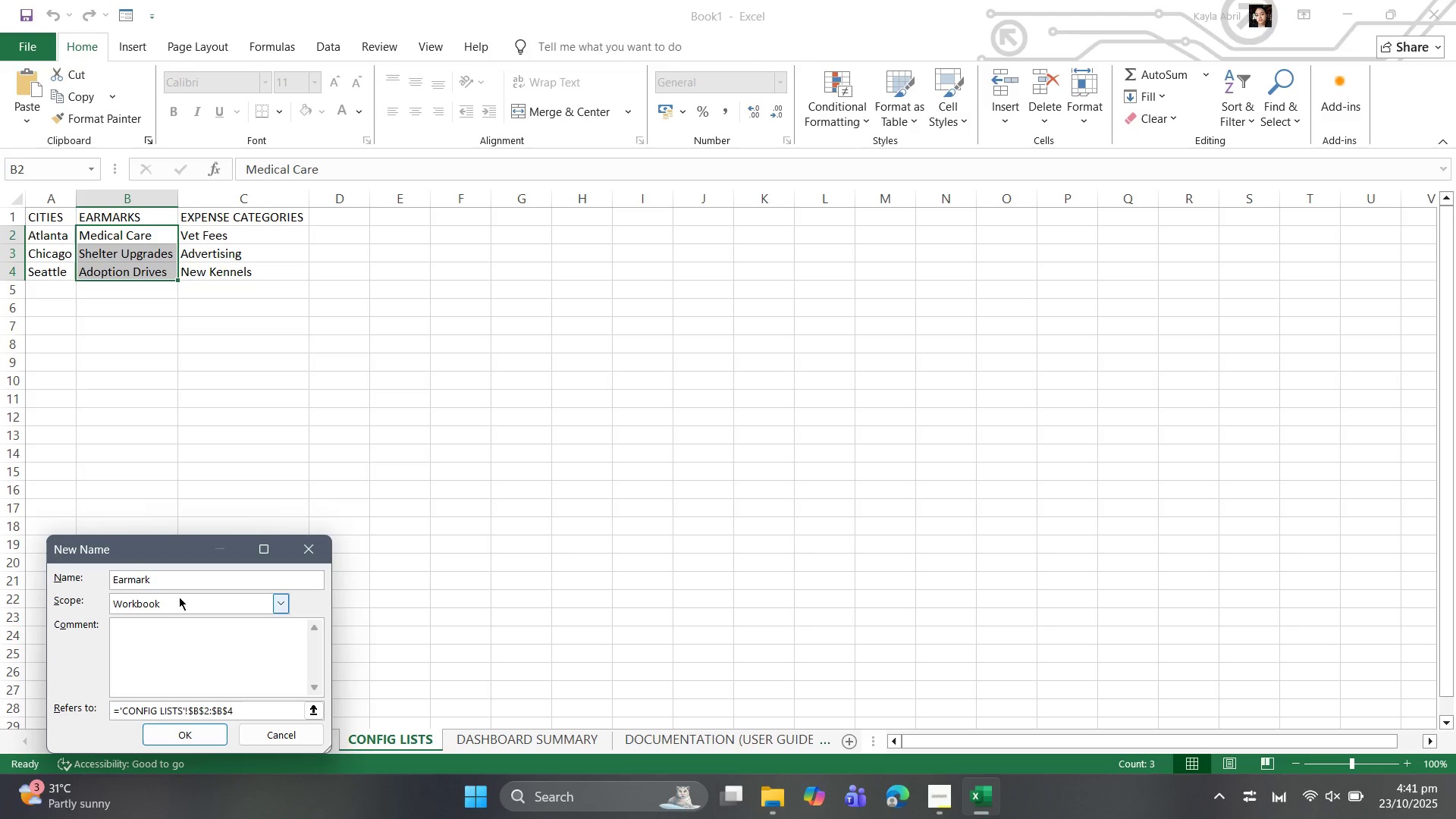 
type(List)
 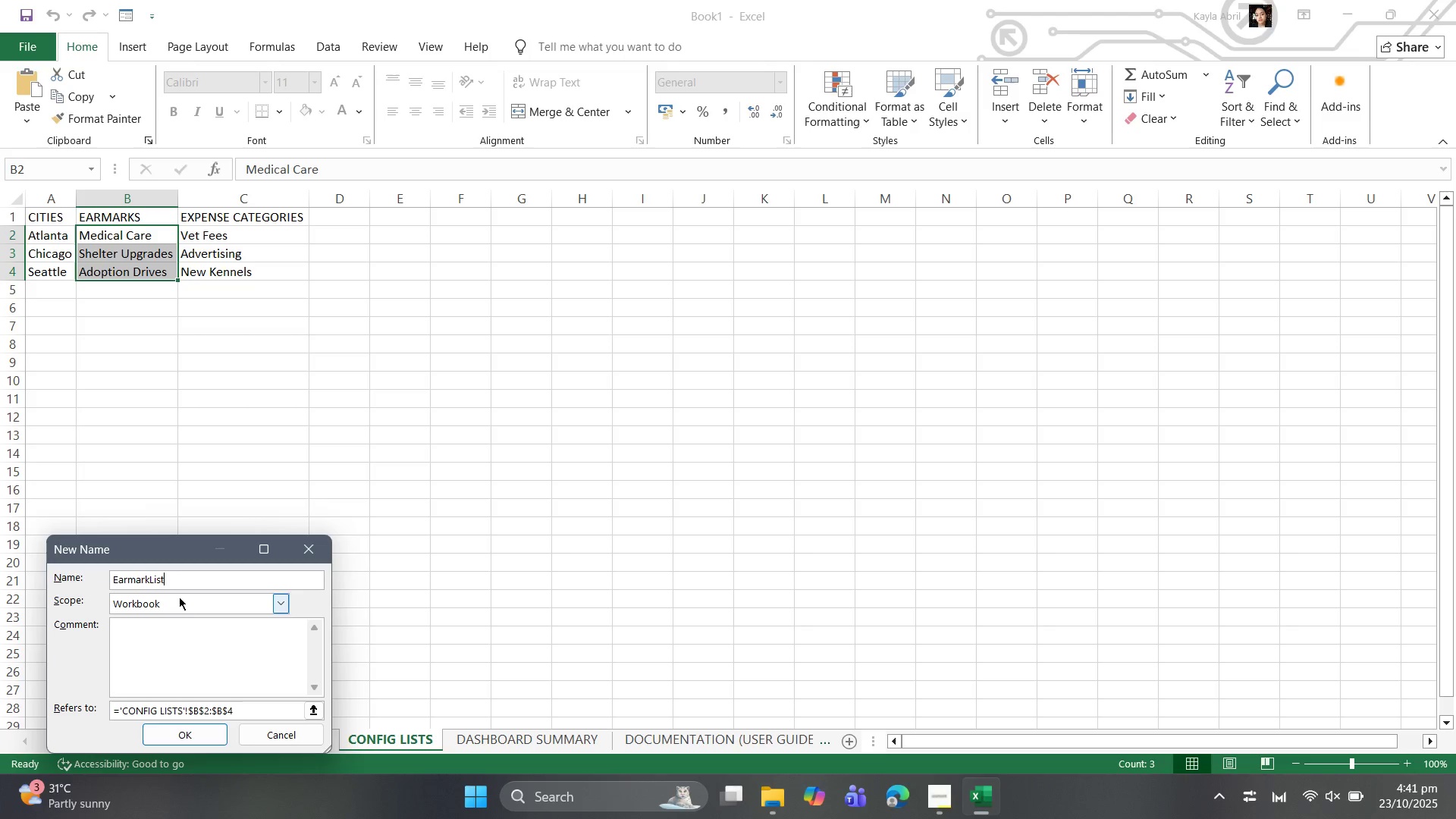 
key(Enter)
 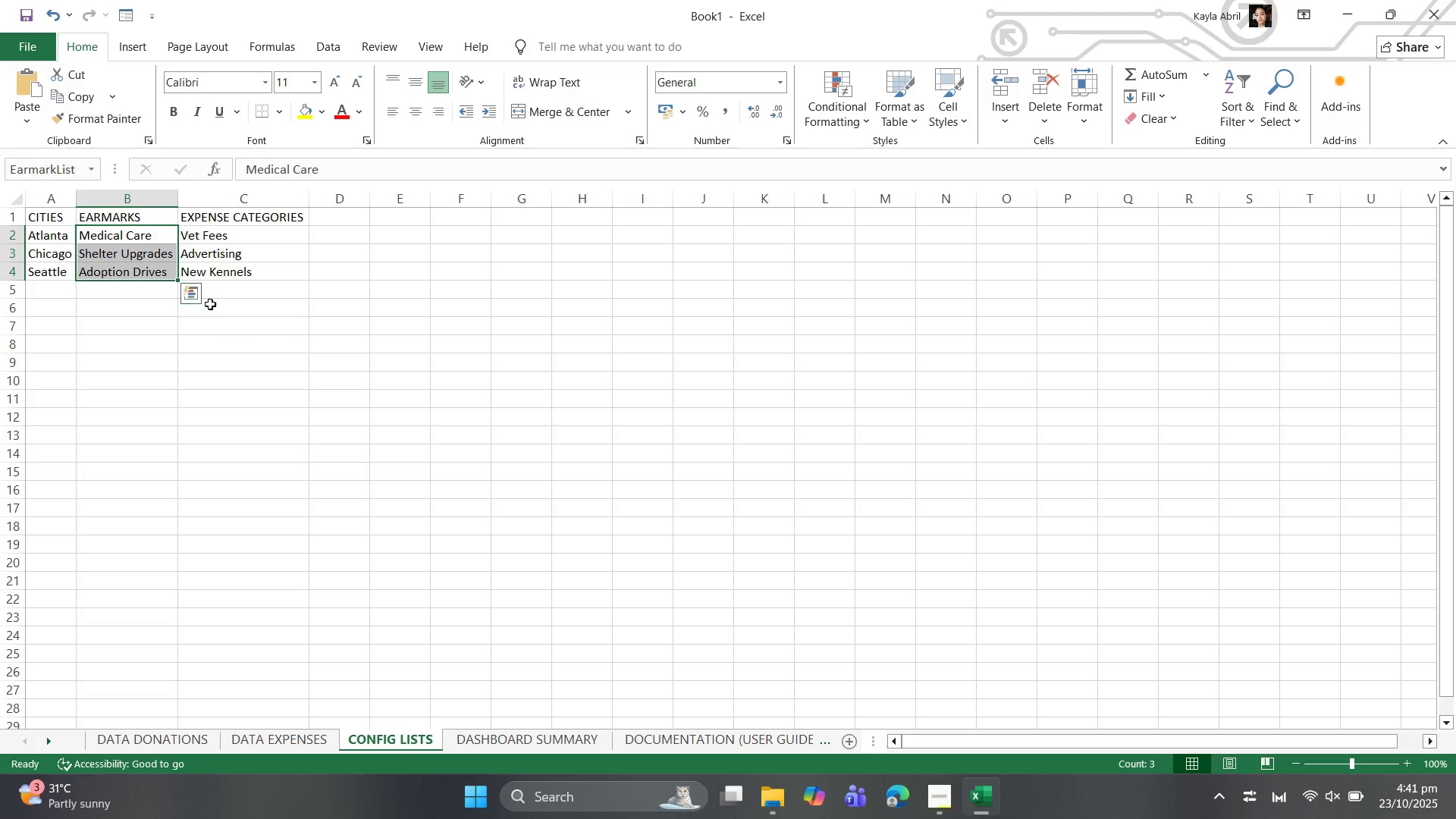 
wait(6.13)
 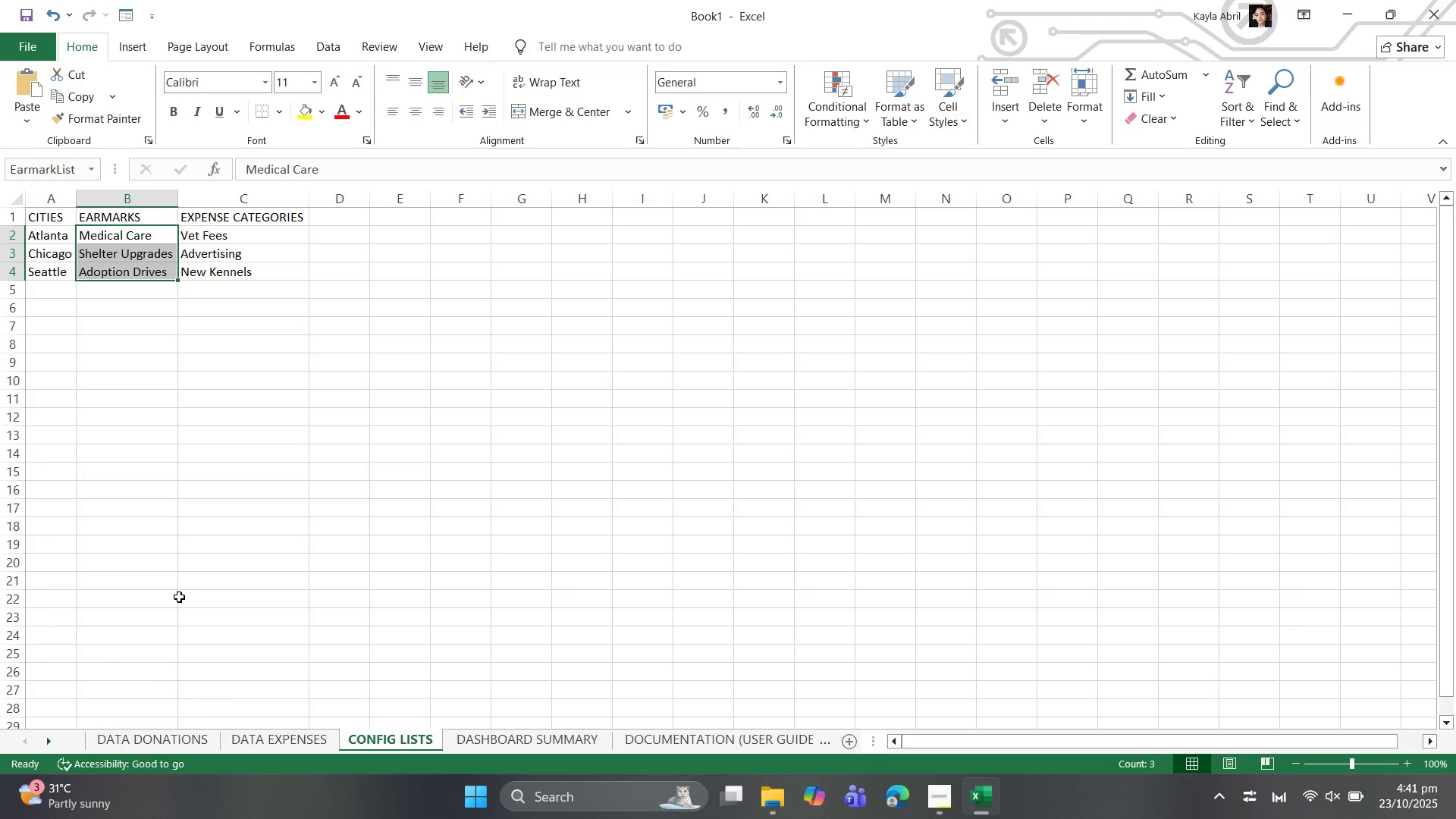 
left_click_drag(start_coordinate=[224, 238], to_coordinate=[224, 265])
 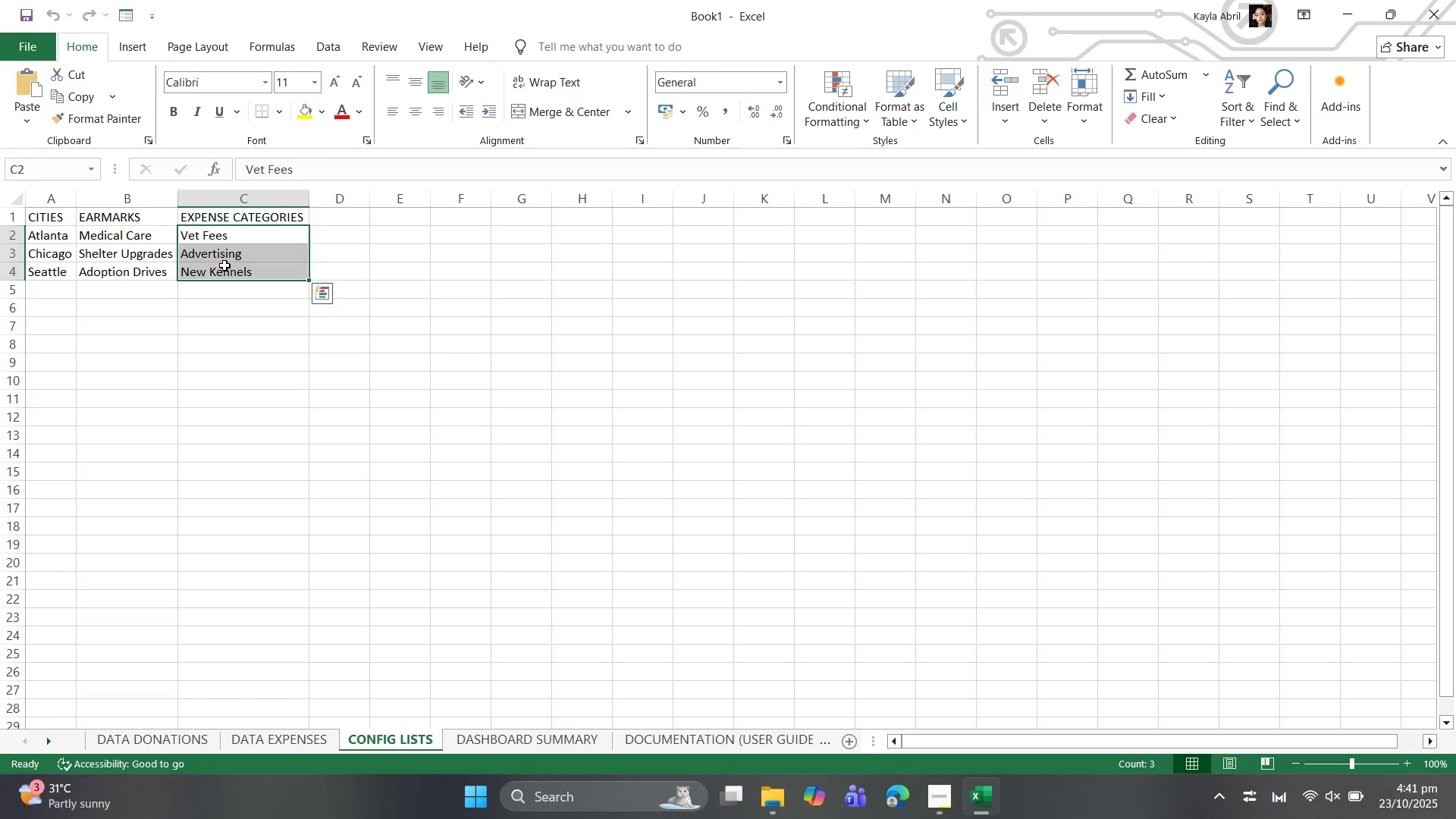 
right_click([224, 265])
 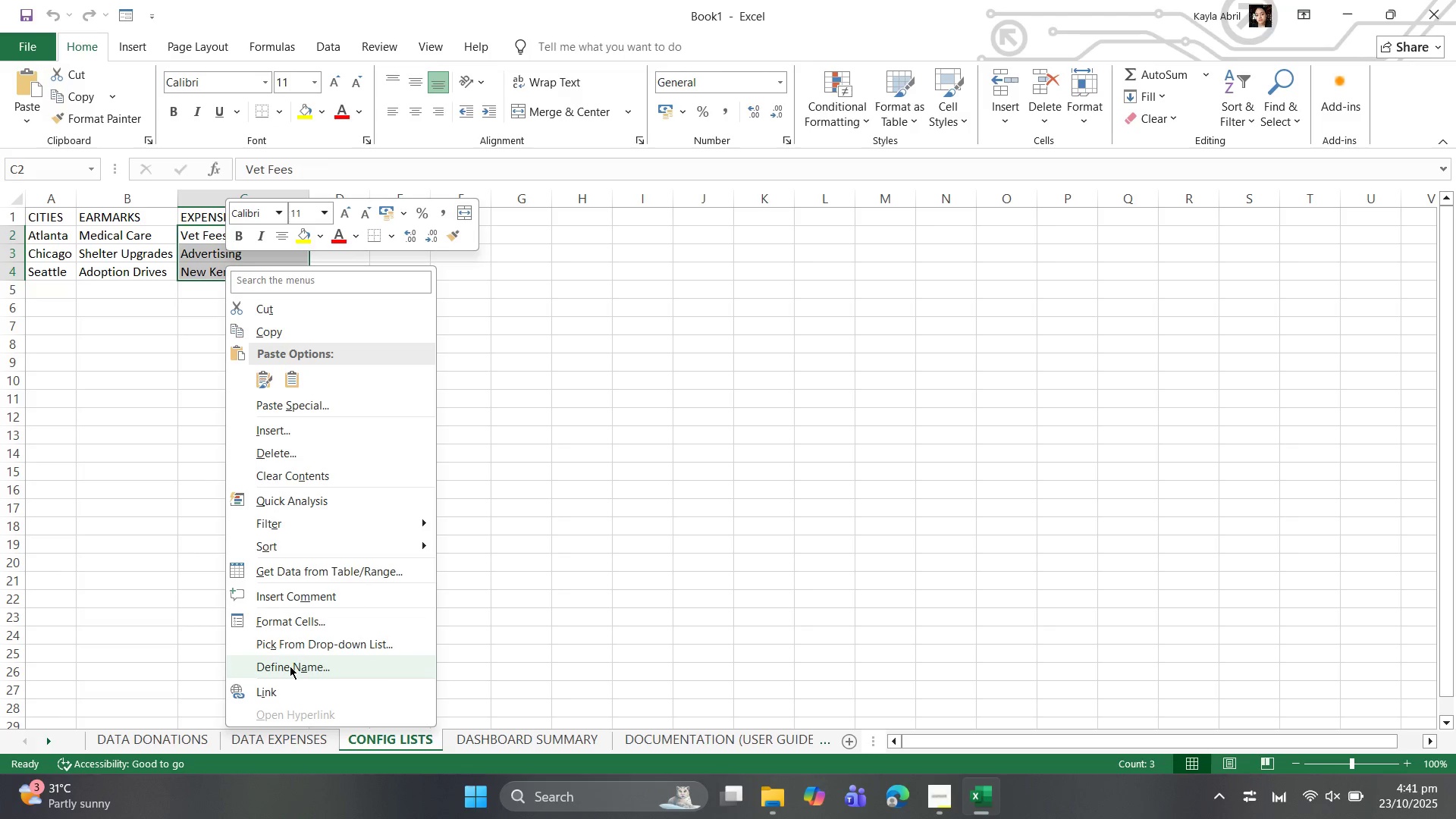 
left_click([290, 662])
 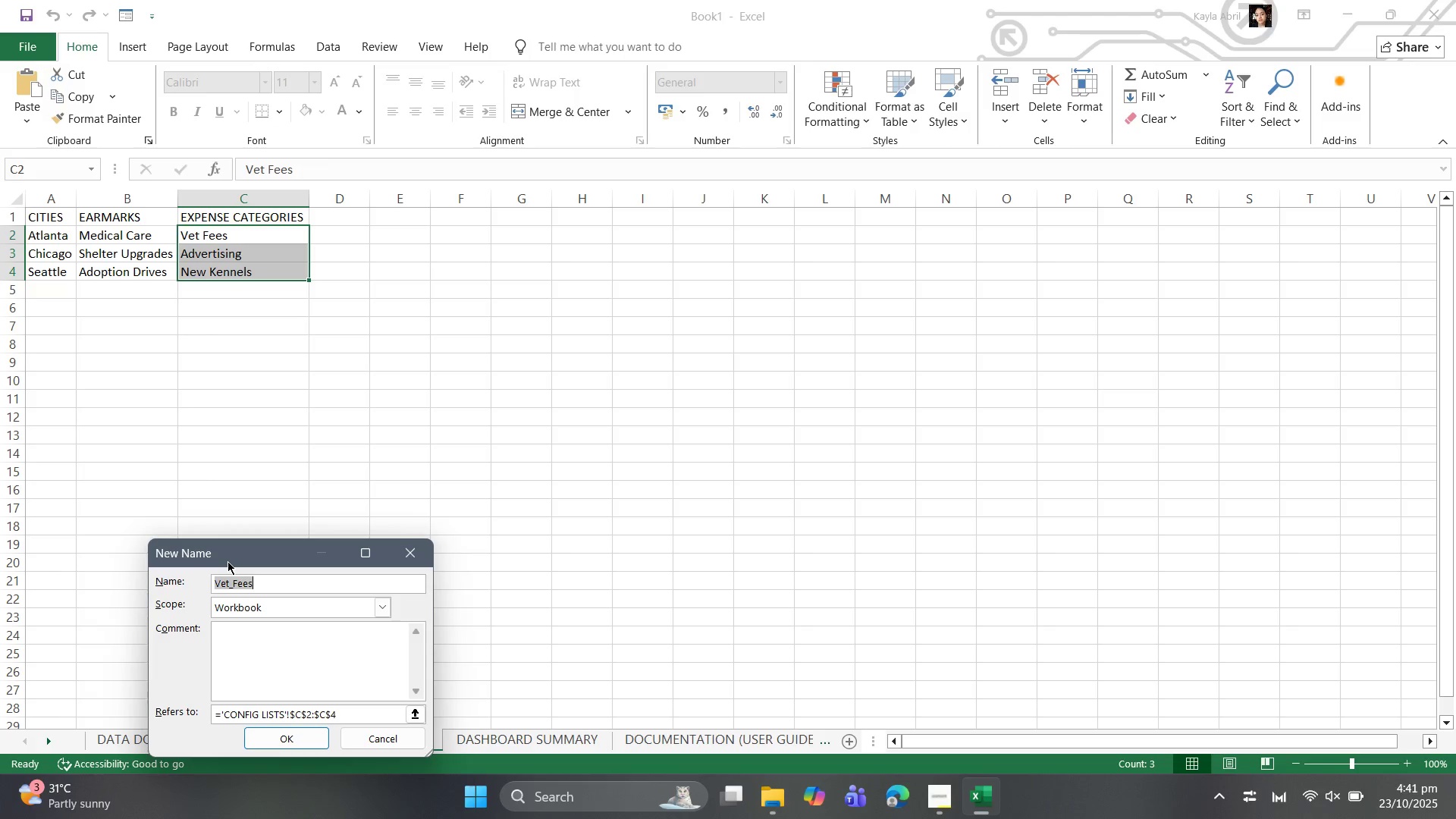 
key(Backspace)
type(Category)
 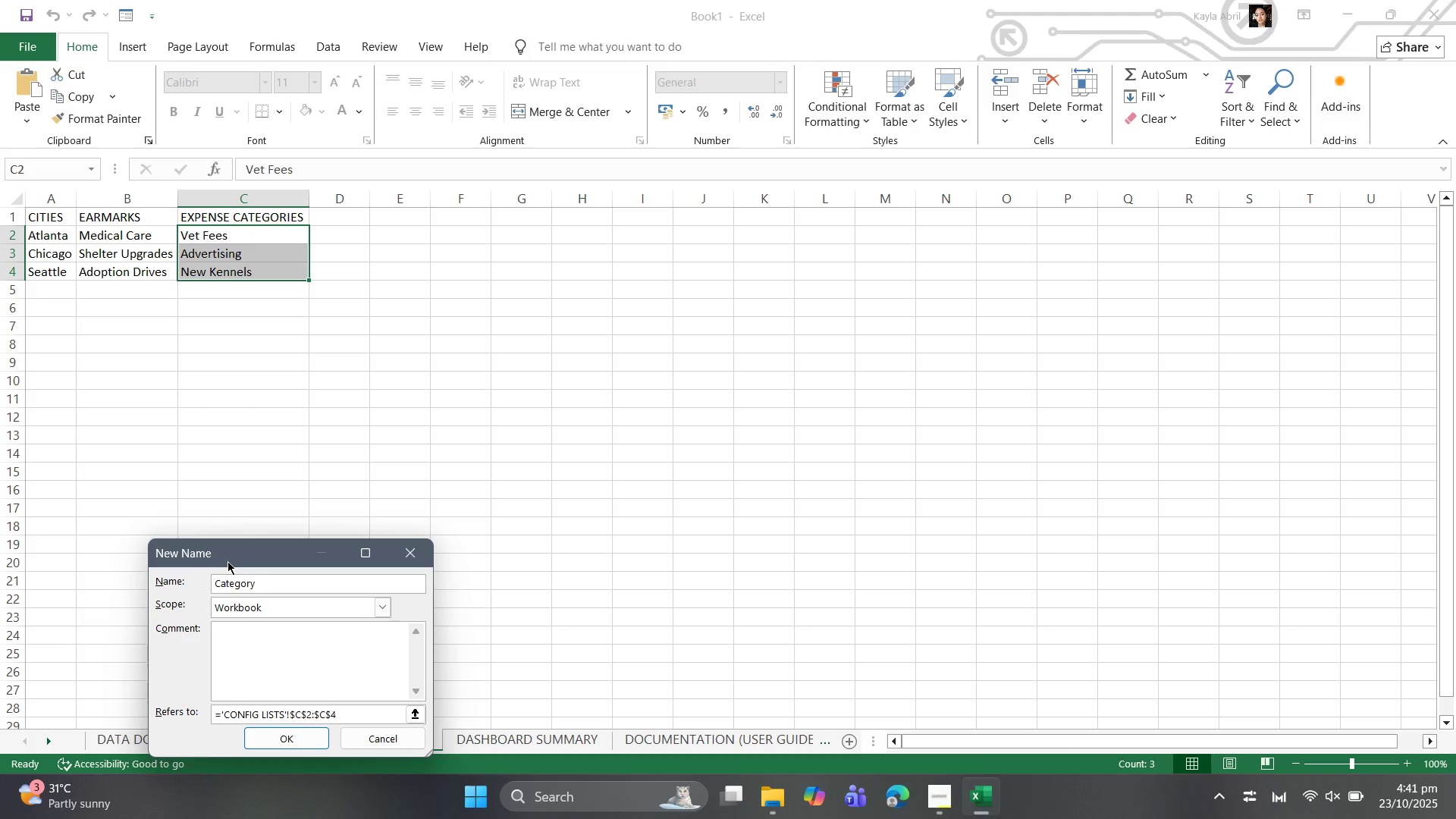 
type(List)
 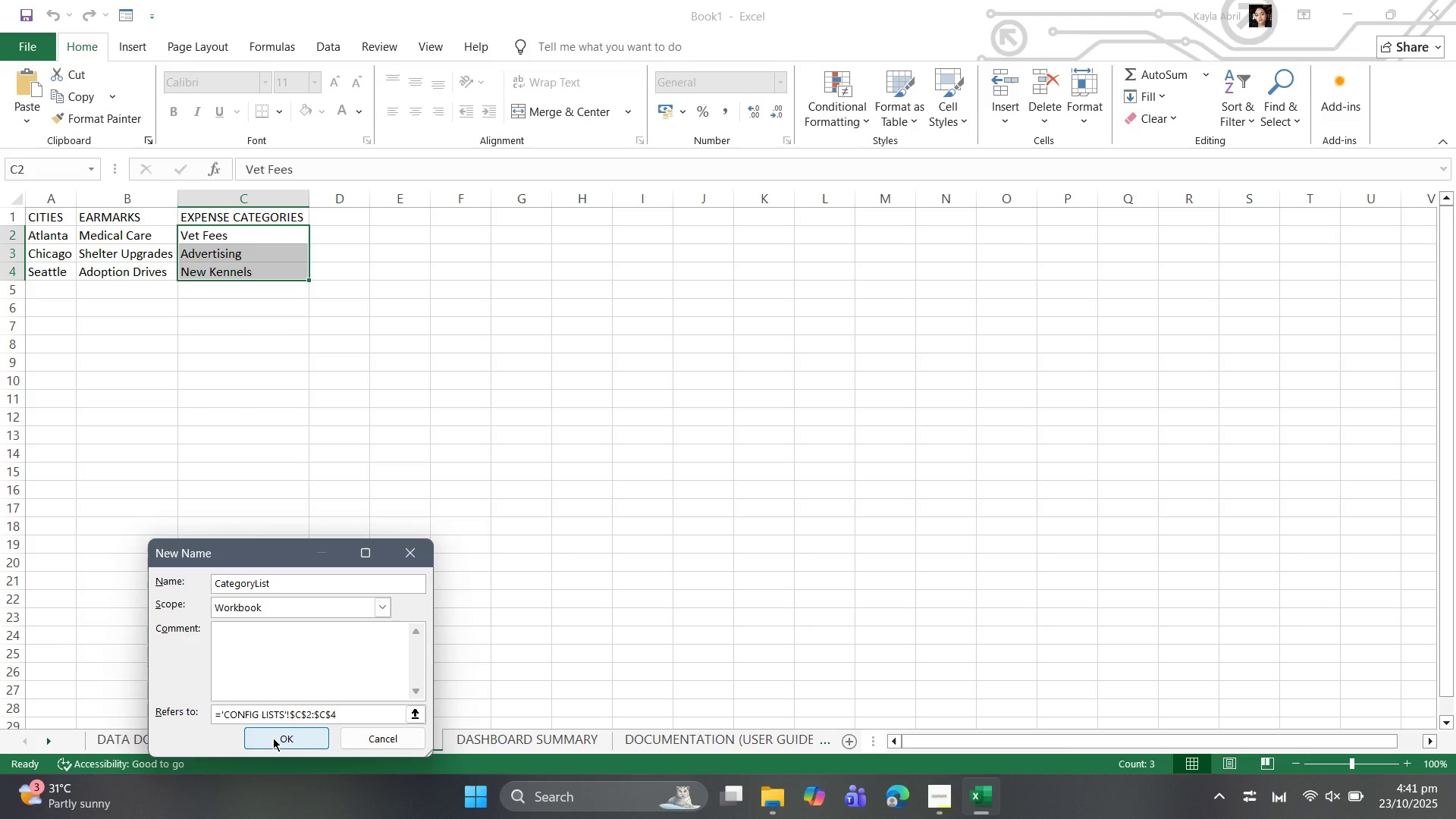 
wait(5.12)
 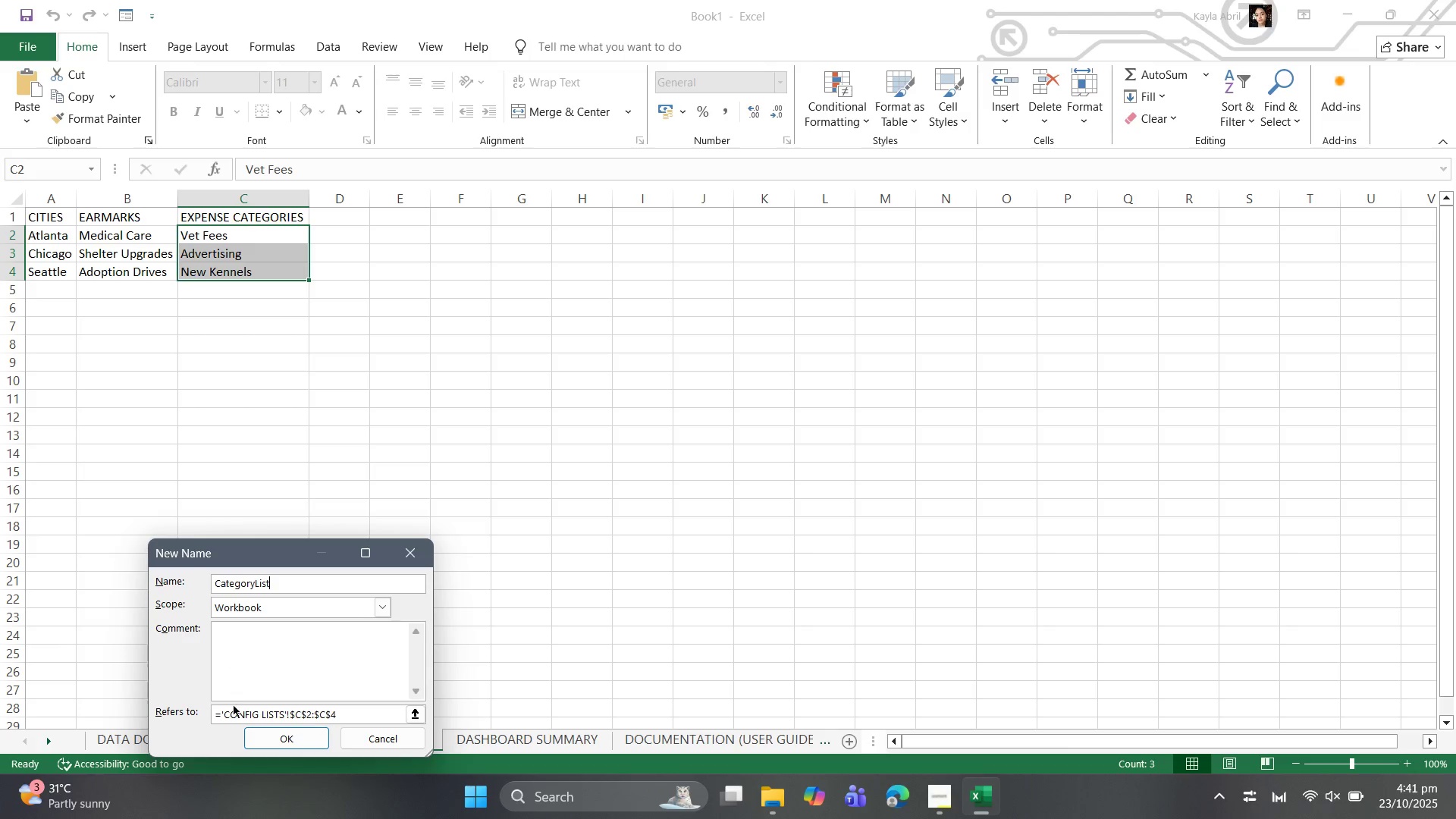 
left_click([275, 736])
 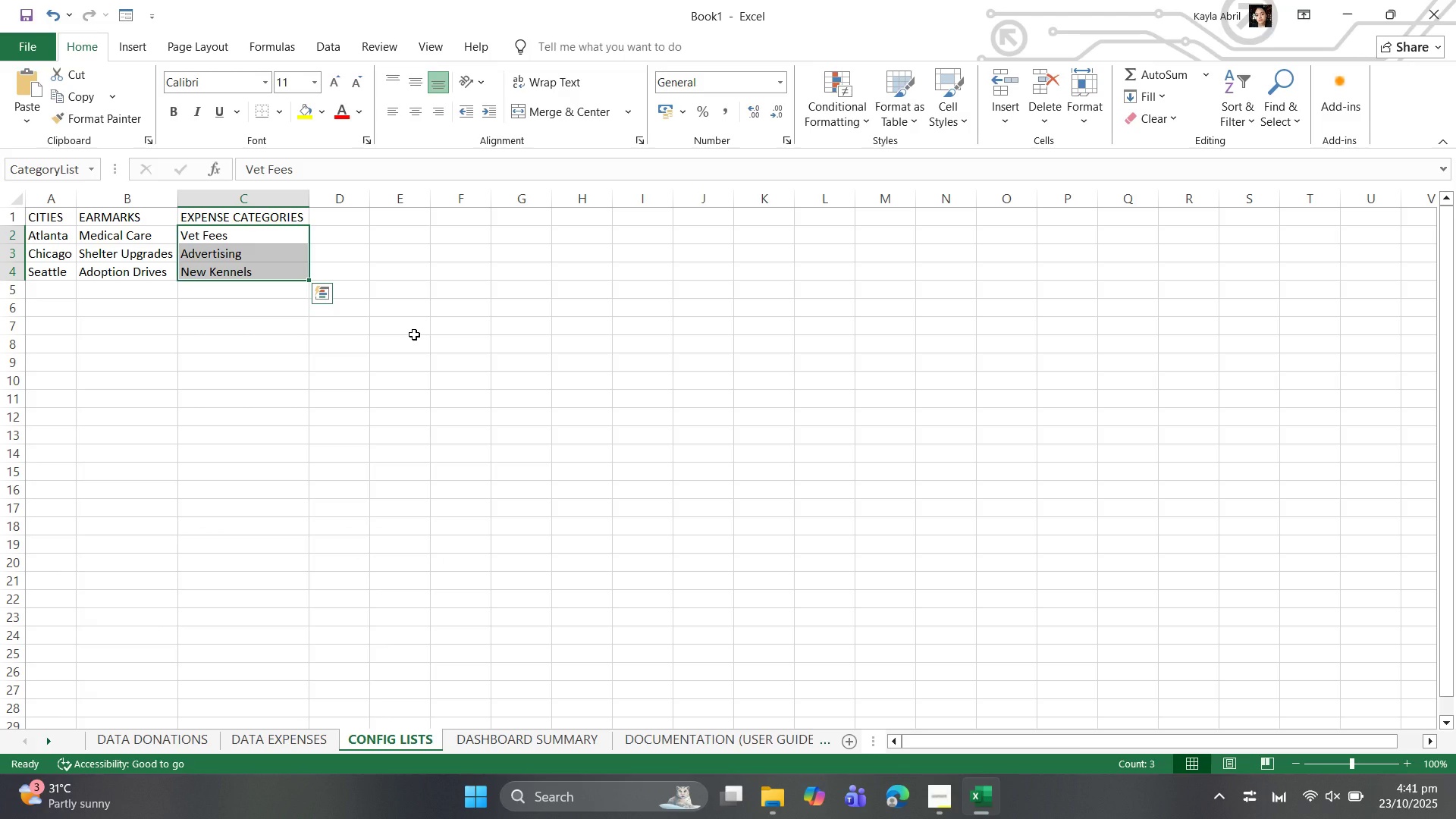 
left_click([414, 334])
 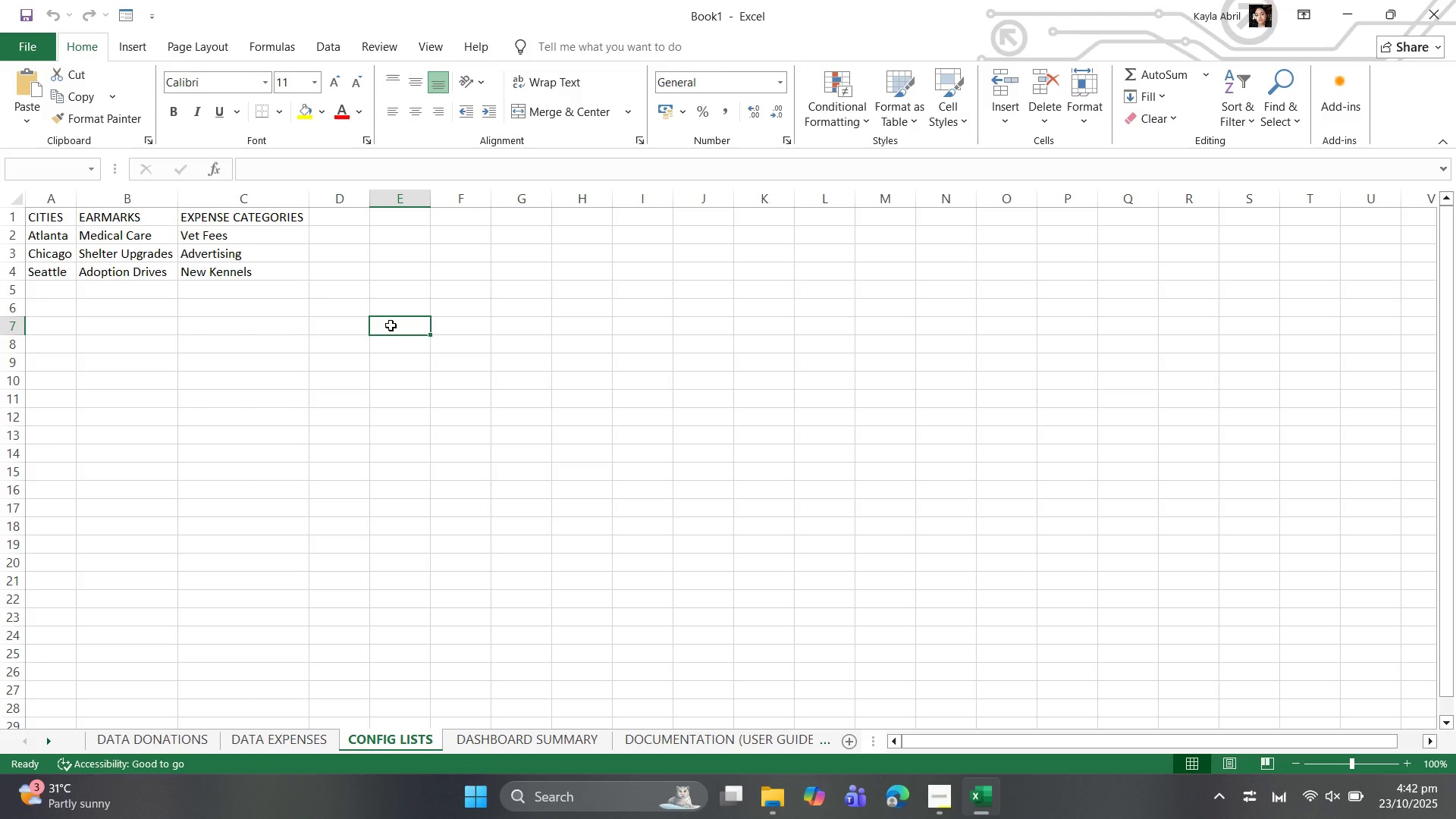 
wait(32.57)
 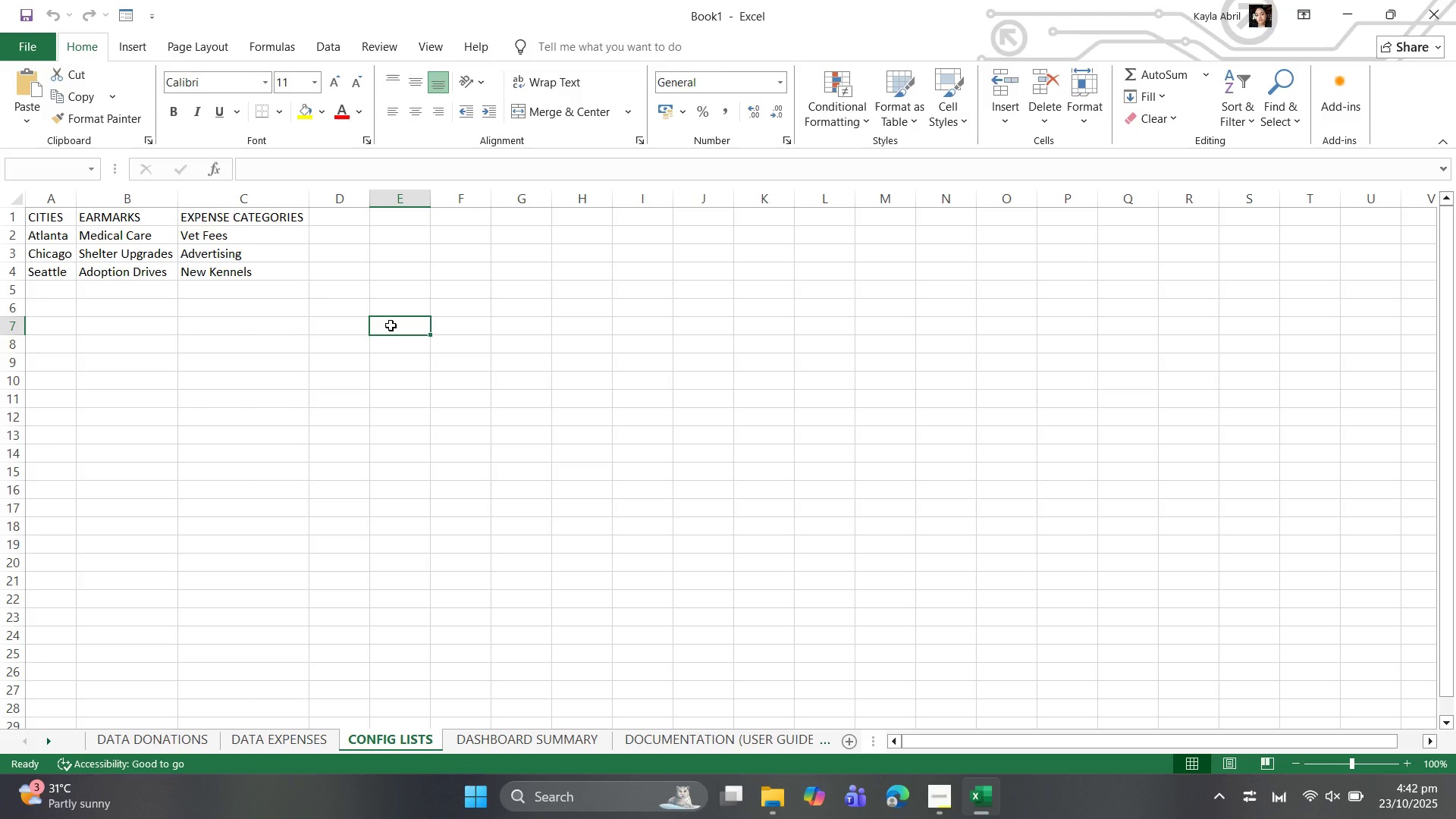 
left_click([143, 732])
 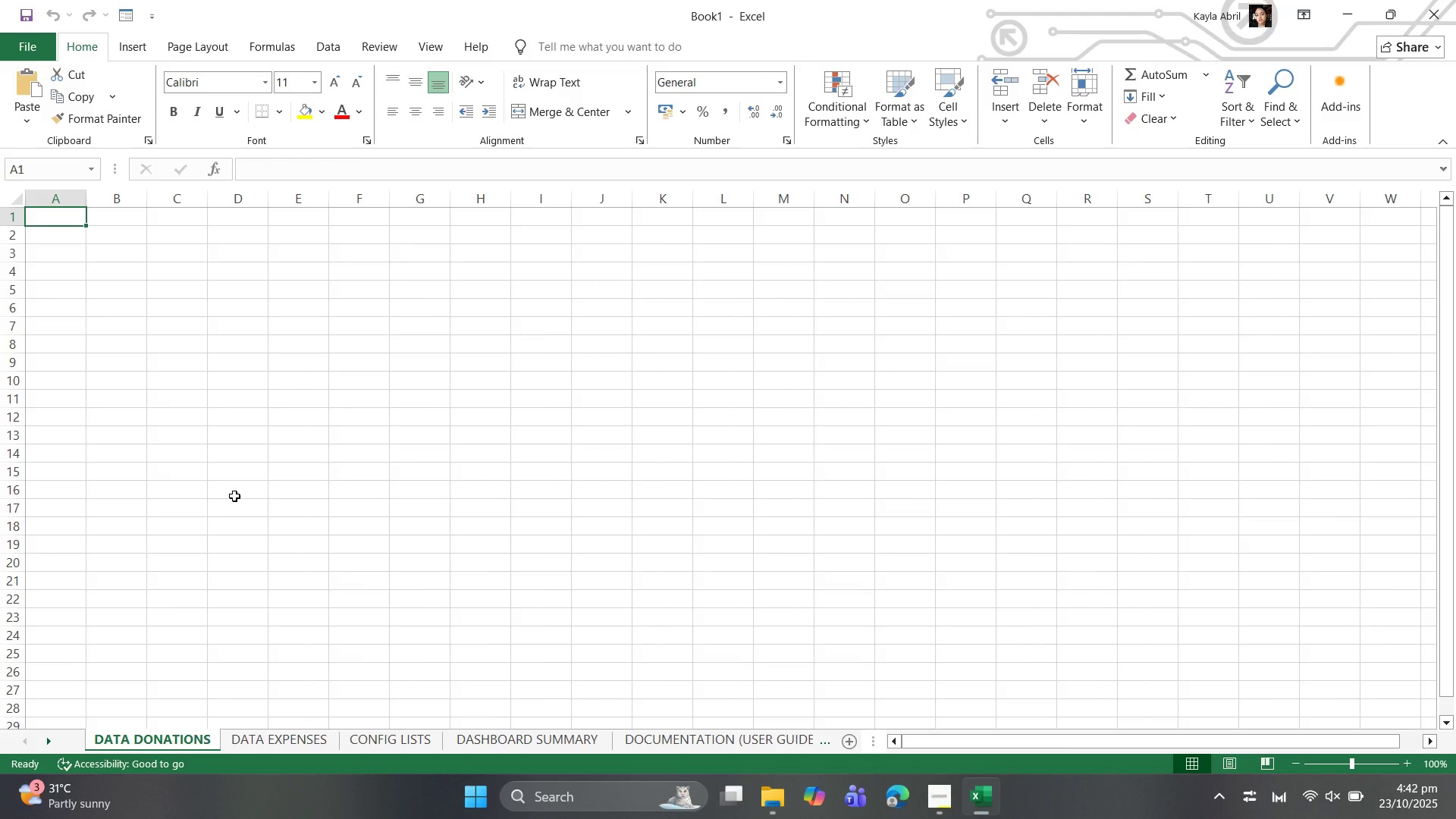 
wait(8.33)
 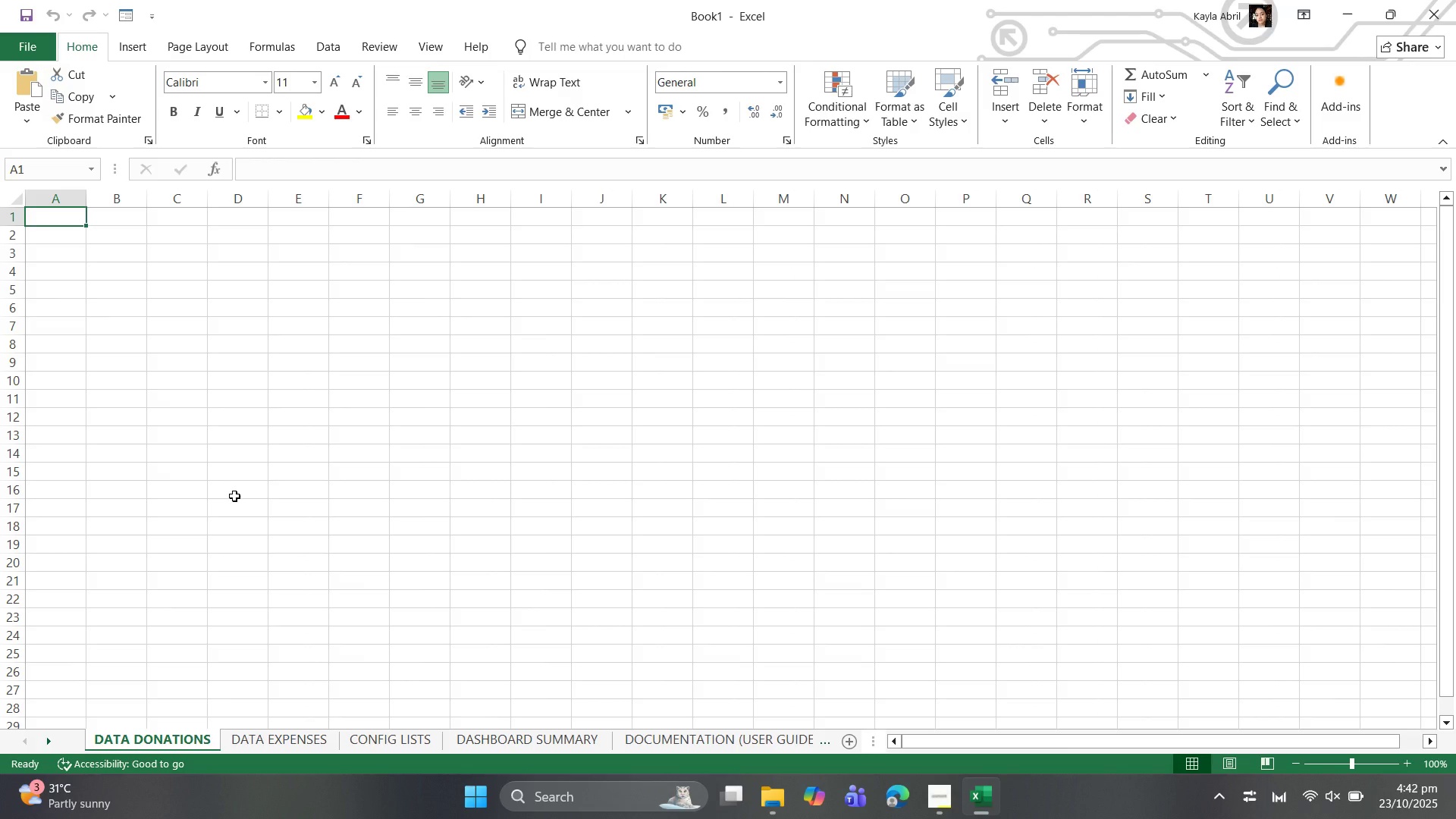 
left_click([169, 617])
 